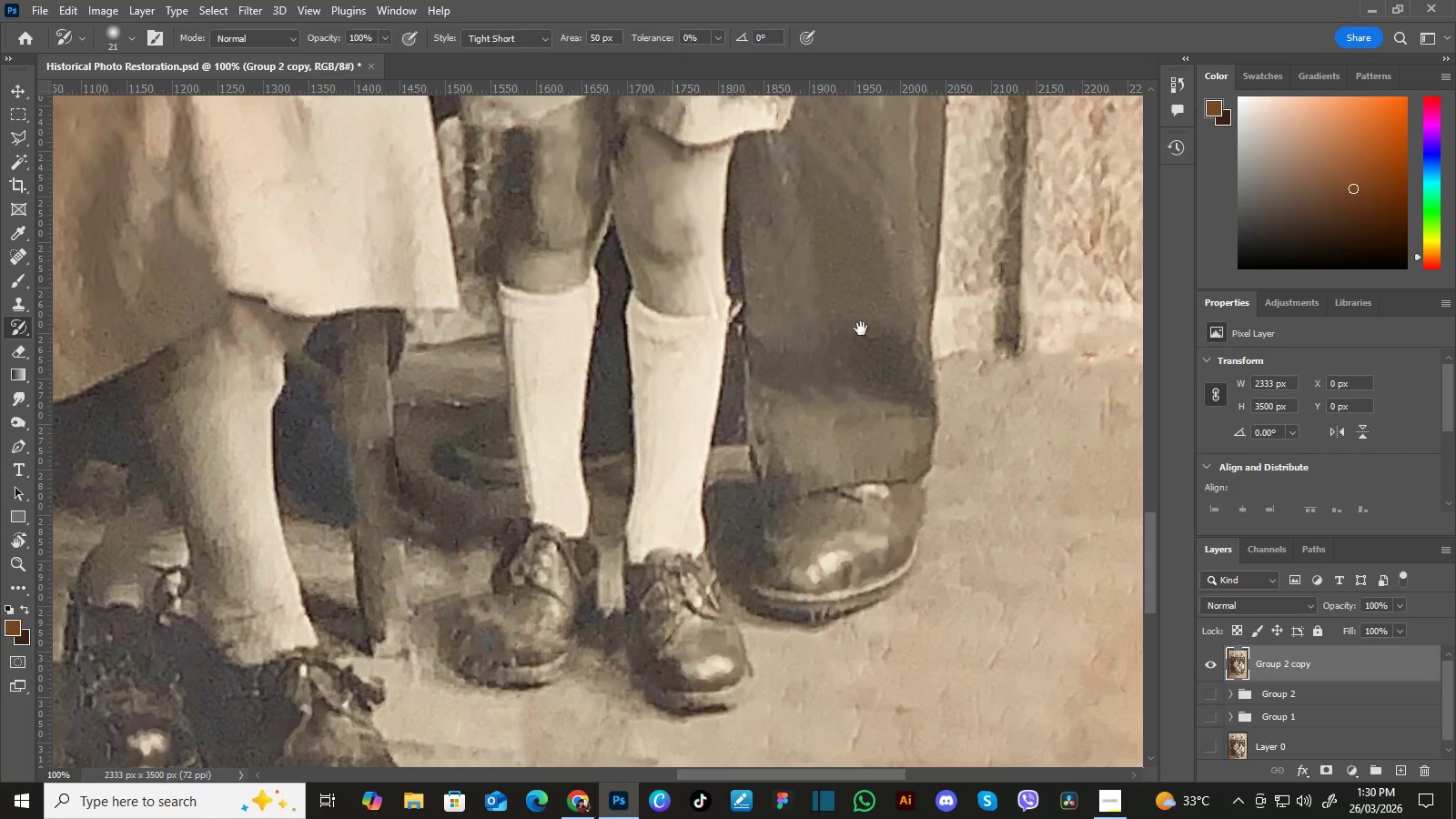 
hold_key(key=Space, duration=1.5)
 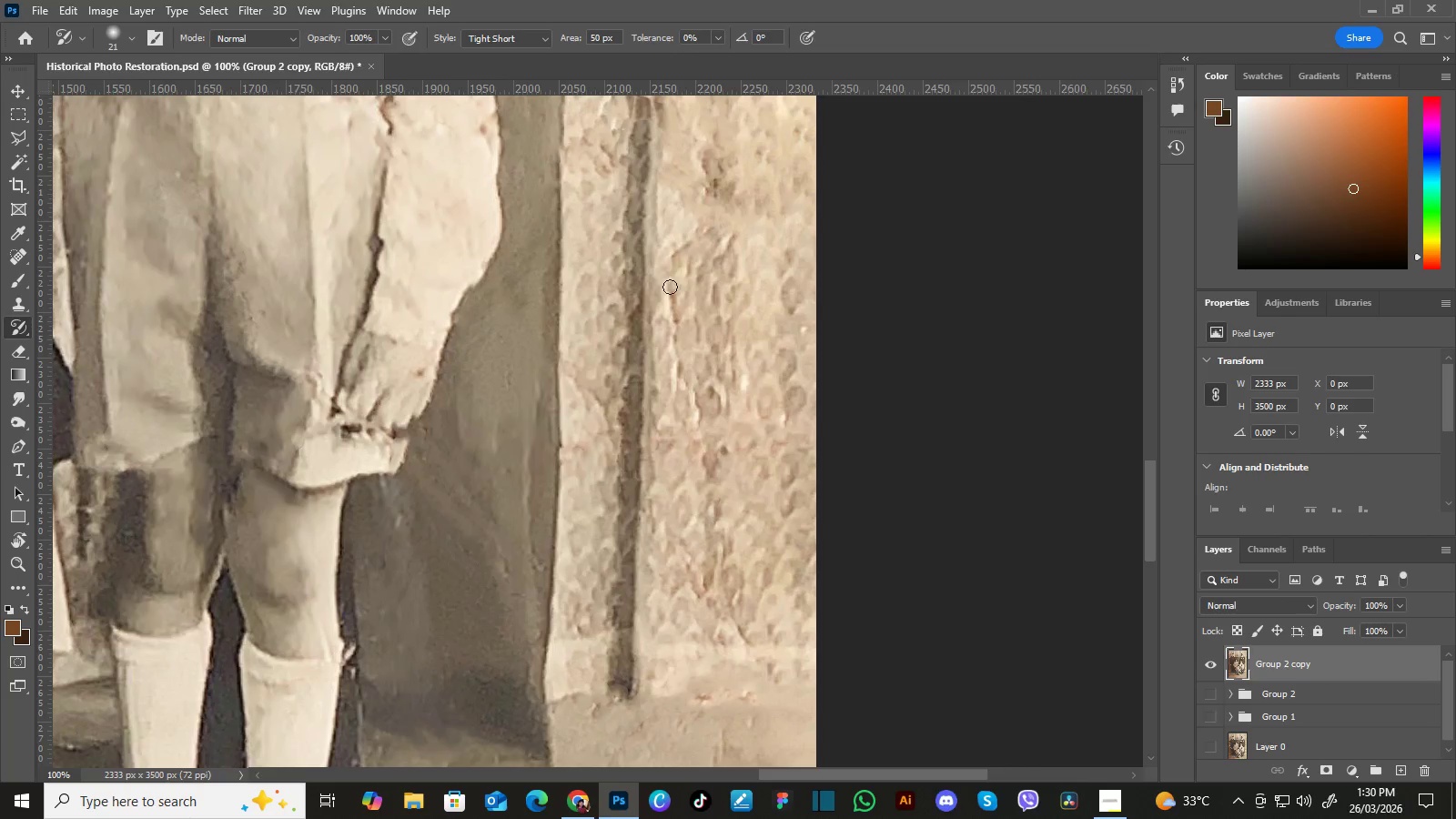 
left_click_drag(start_coordinate=[871, 325], to_coordinate=[609, 426])
 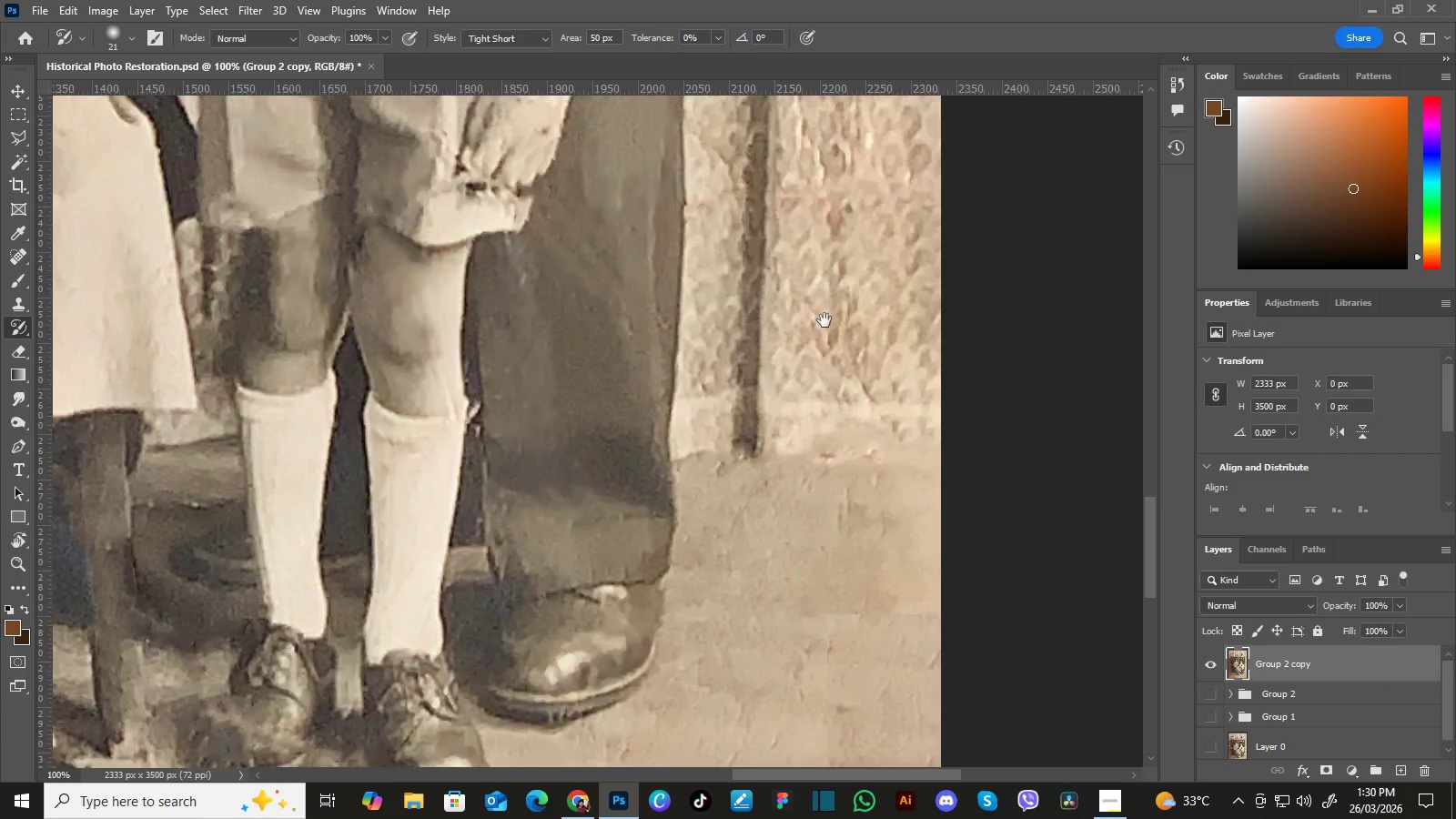 
left_click_drag(start_coordinate=[822, 320], to_coordinate=[705, 456])
 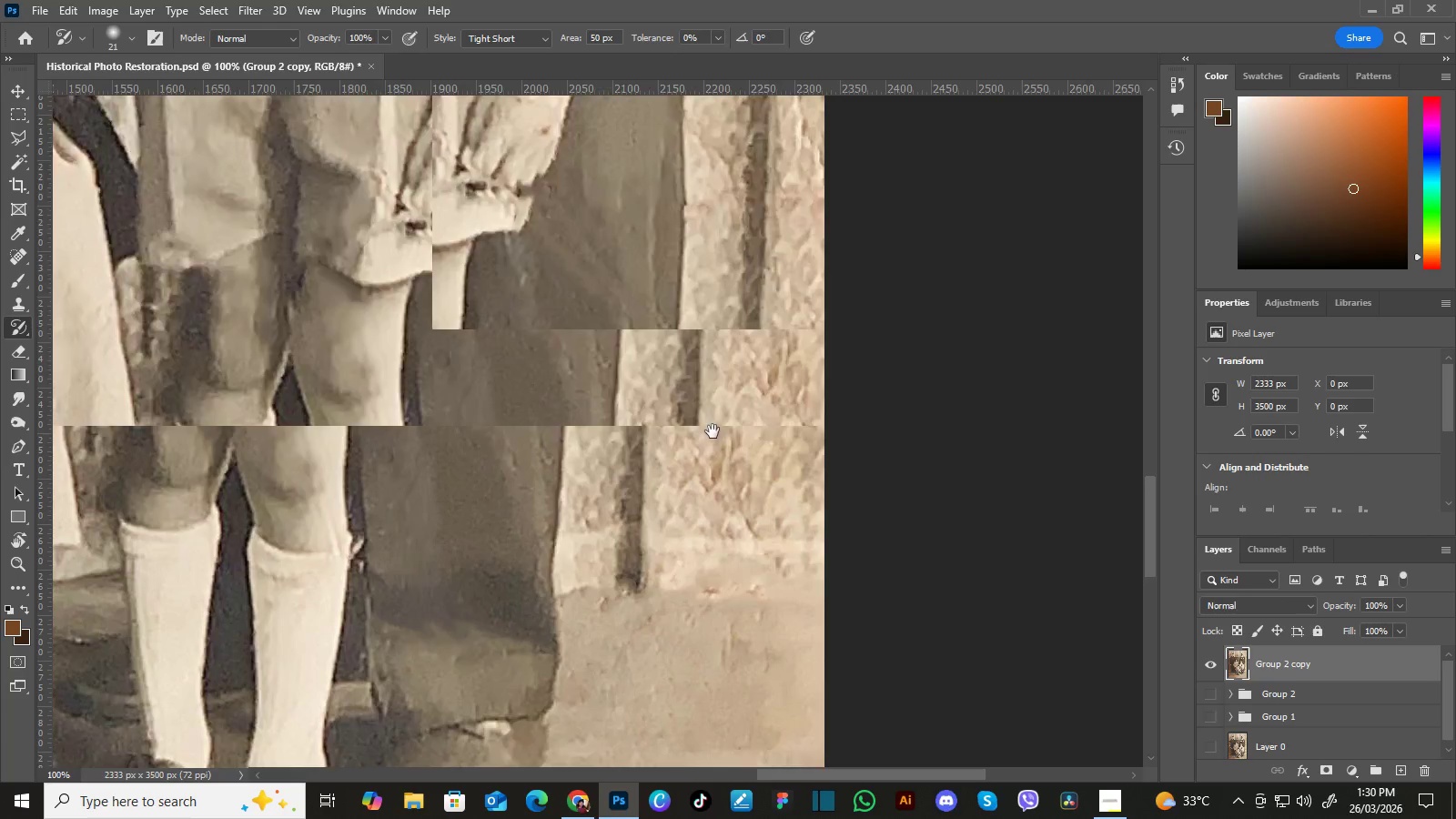 
left_click_drag(start_coordinate=[753, 378], to_coordinate=[749, 440])
 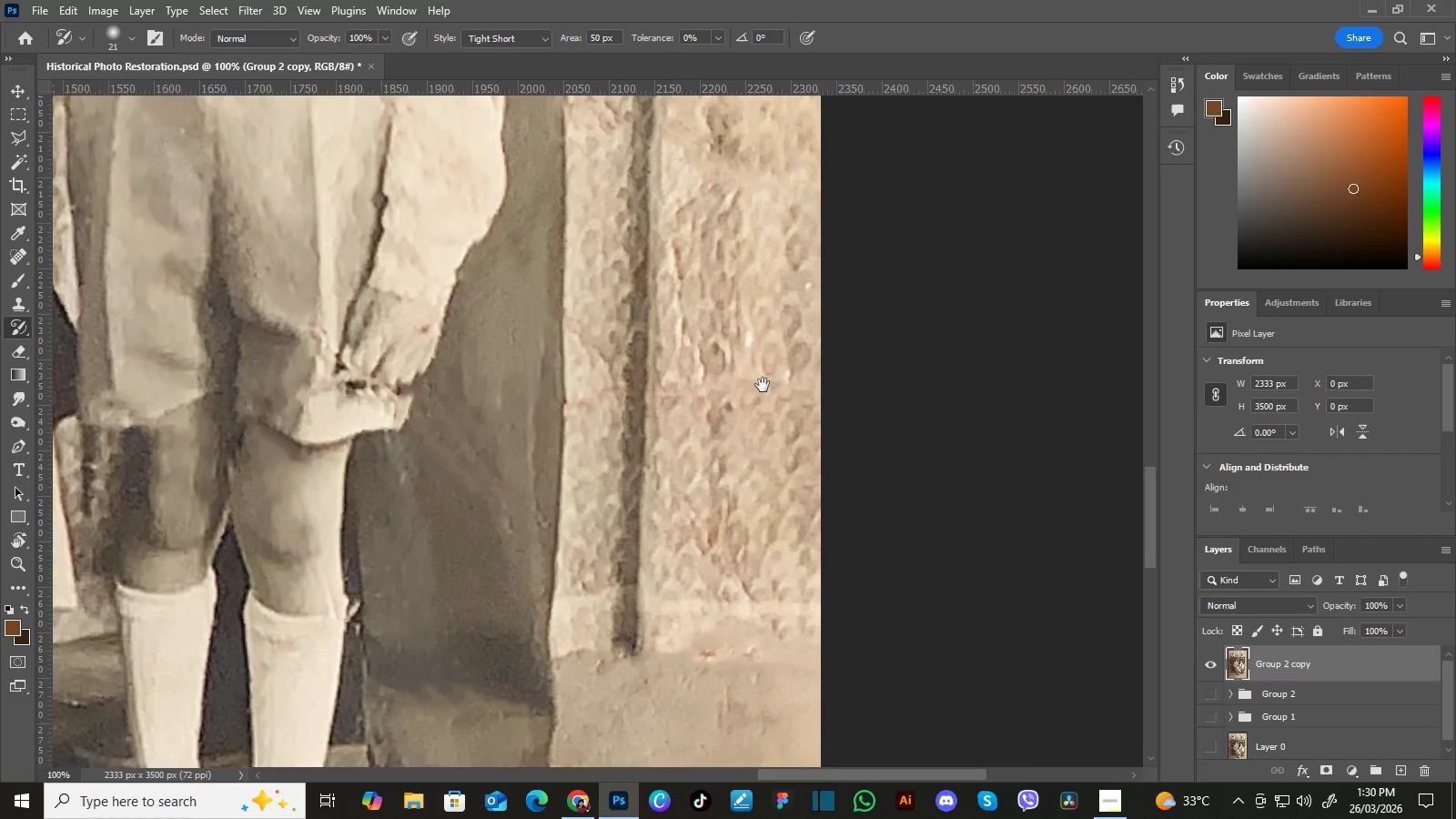 
left_click_drag(start_coordinate=[763, 385], to_coordinate=[758, 429])
 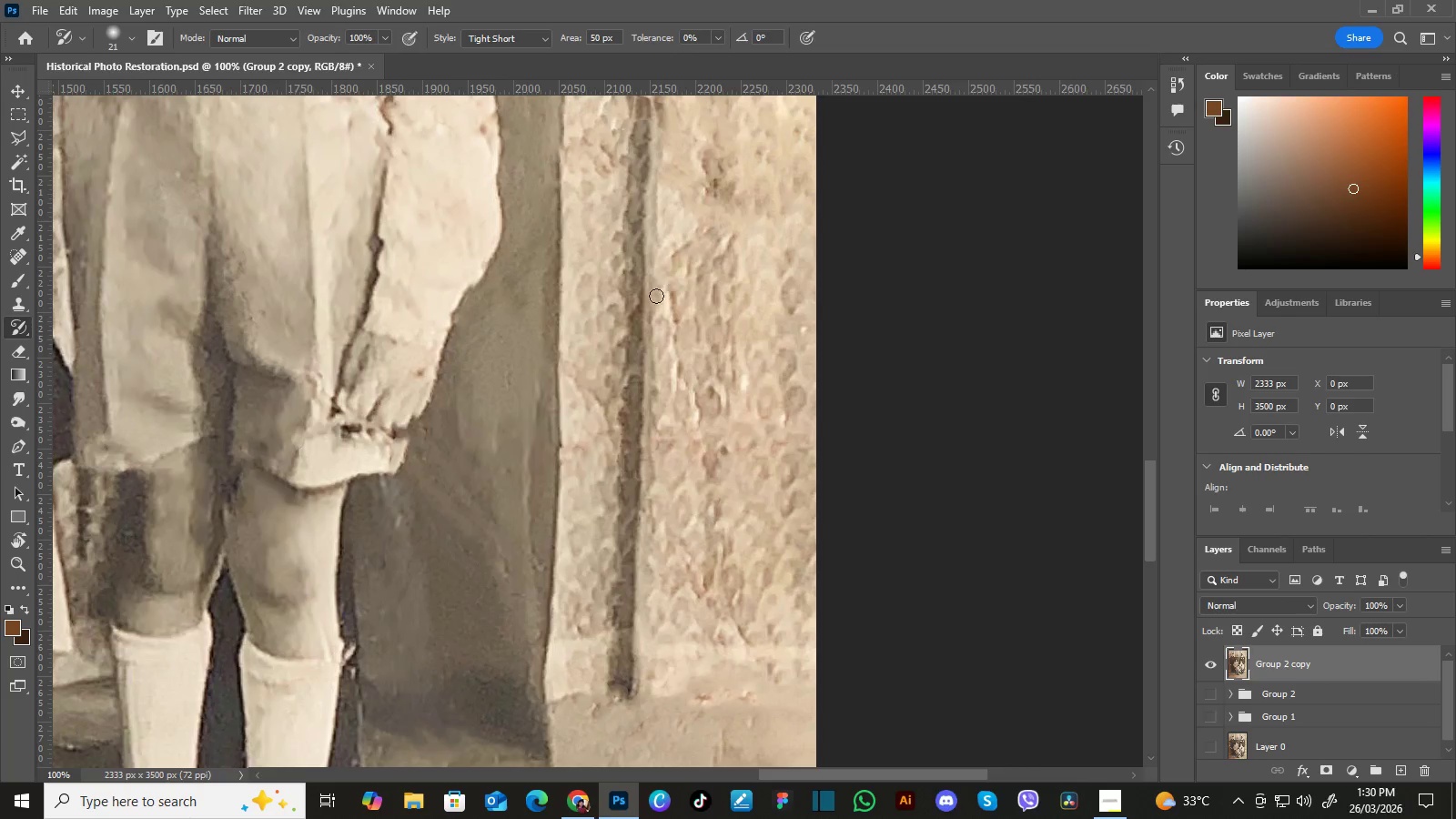 
key(Space)
 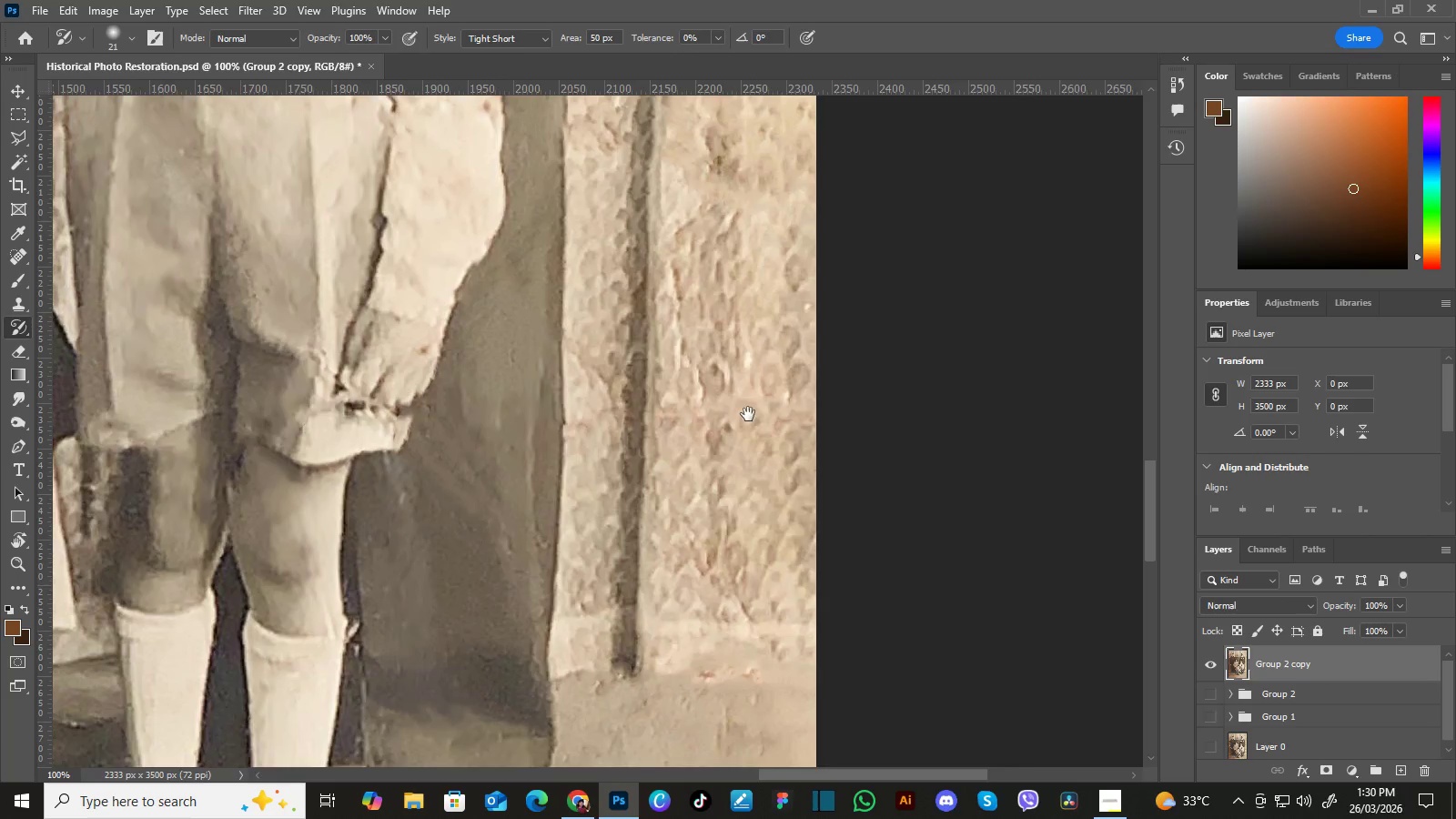 
key(Space)
 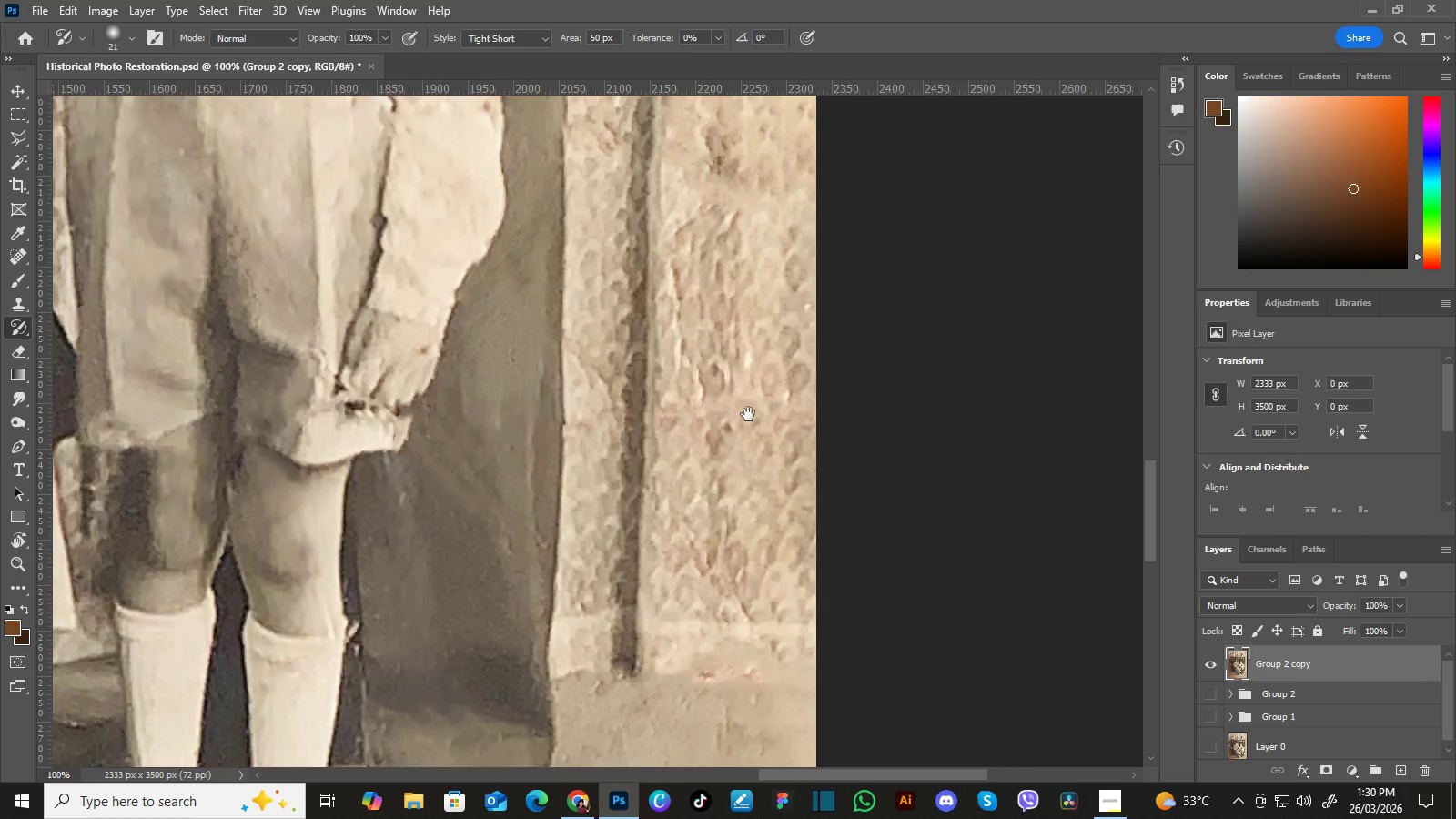 
key(Space)
 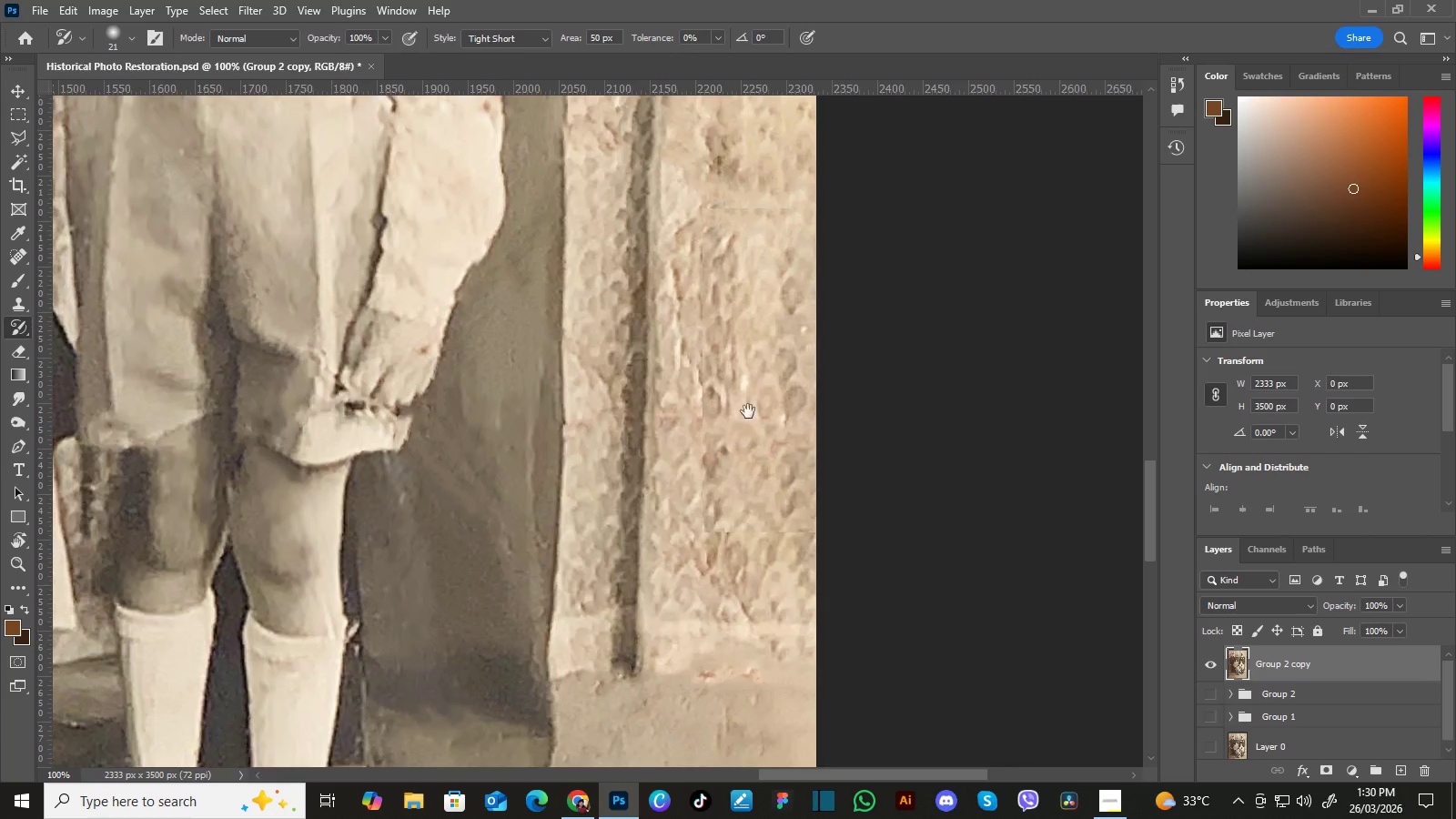 
key(Space)
 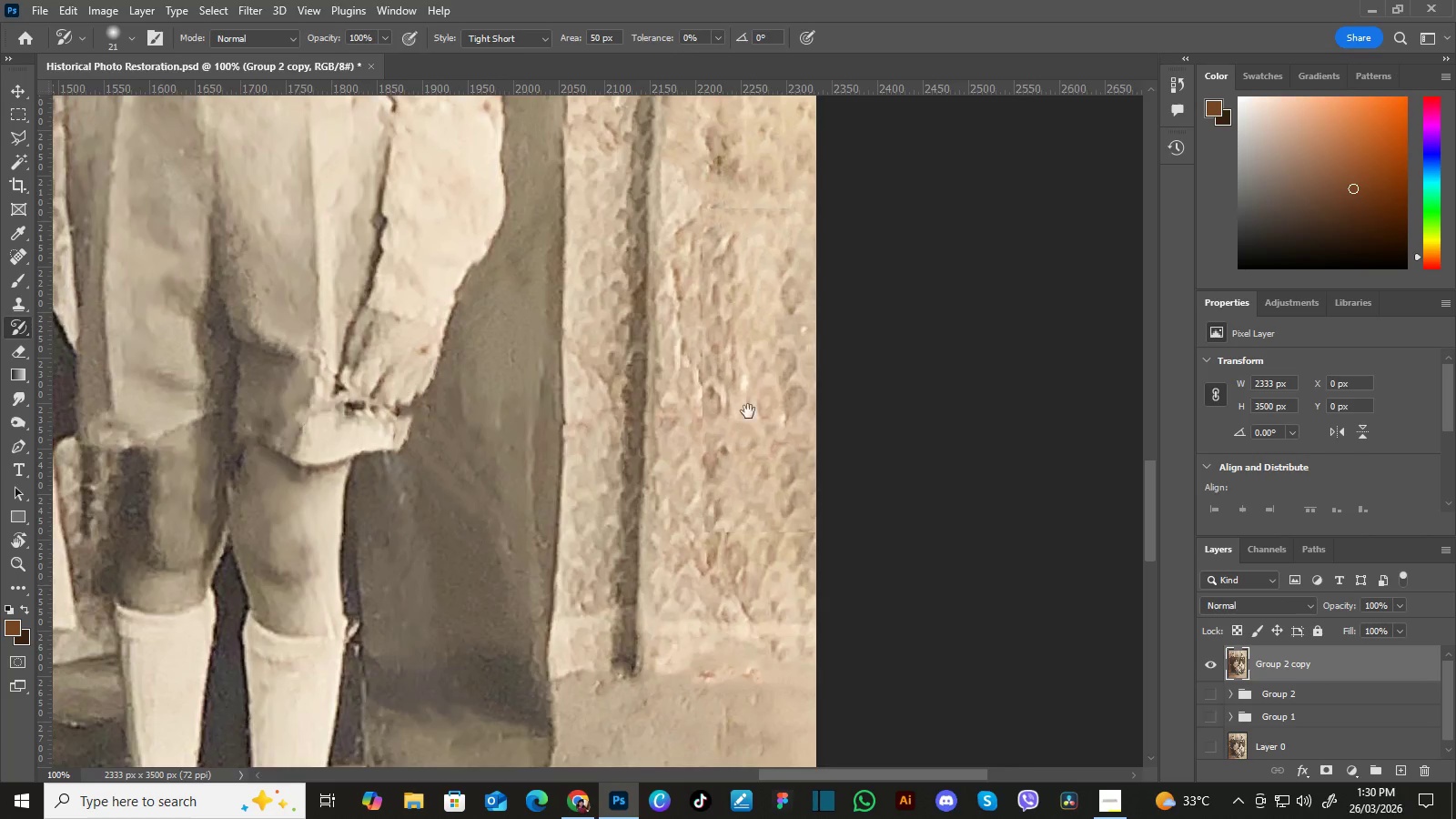 
key(Space)
 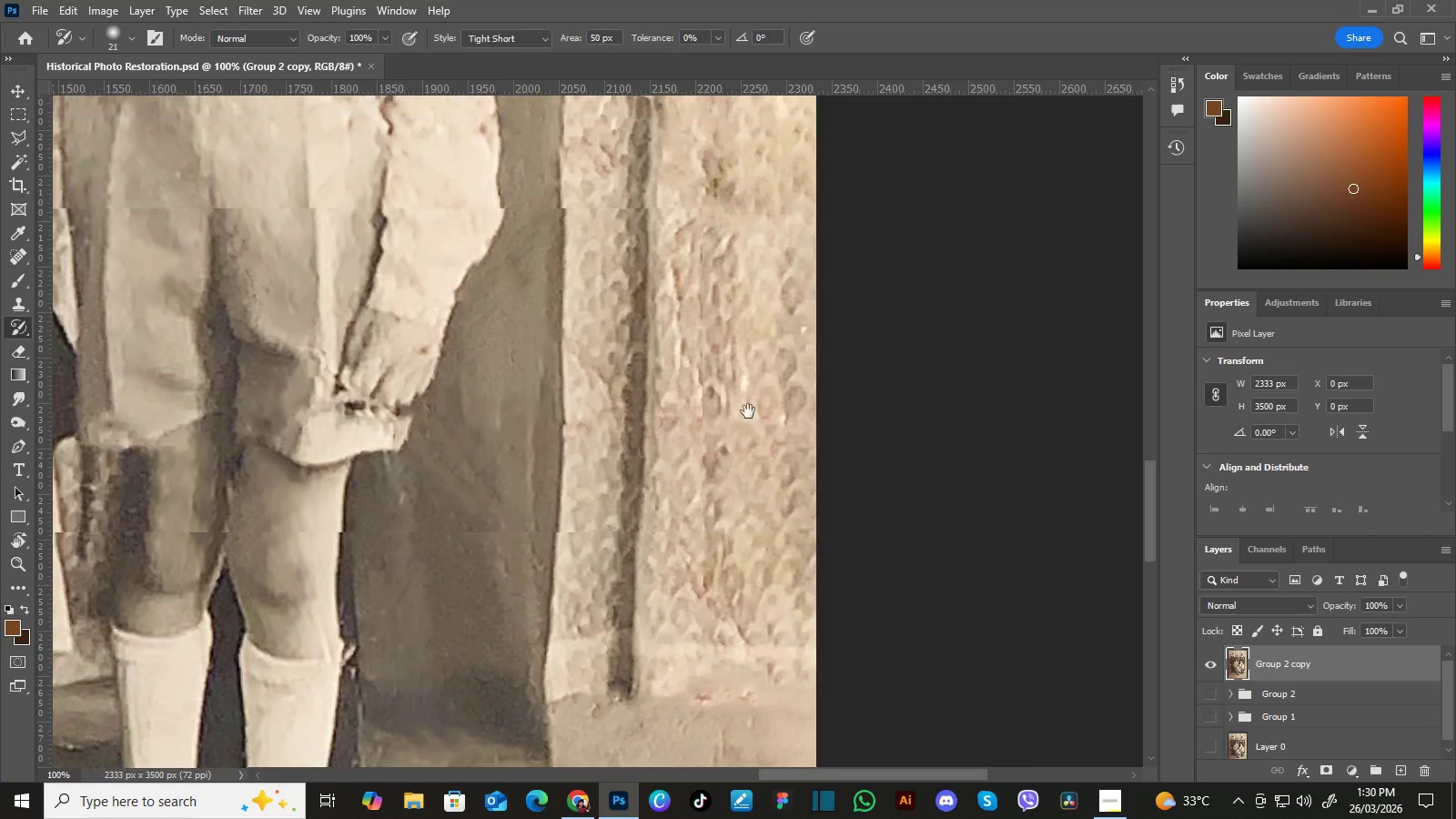 
key(Space)
 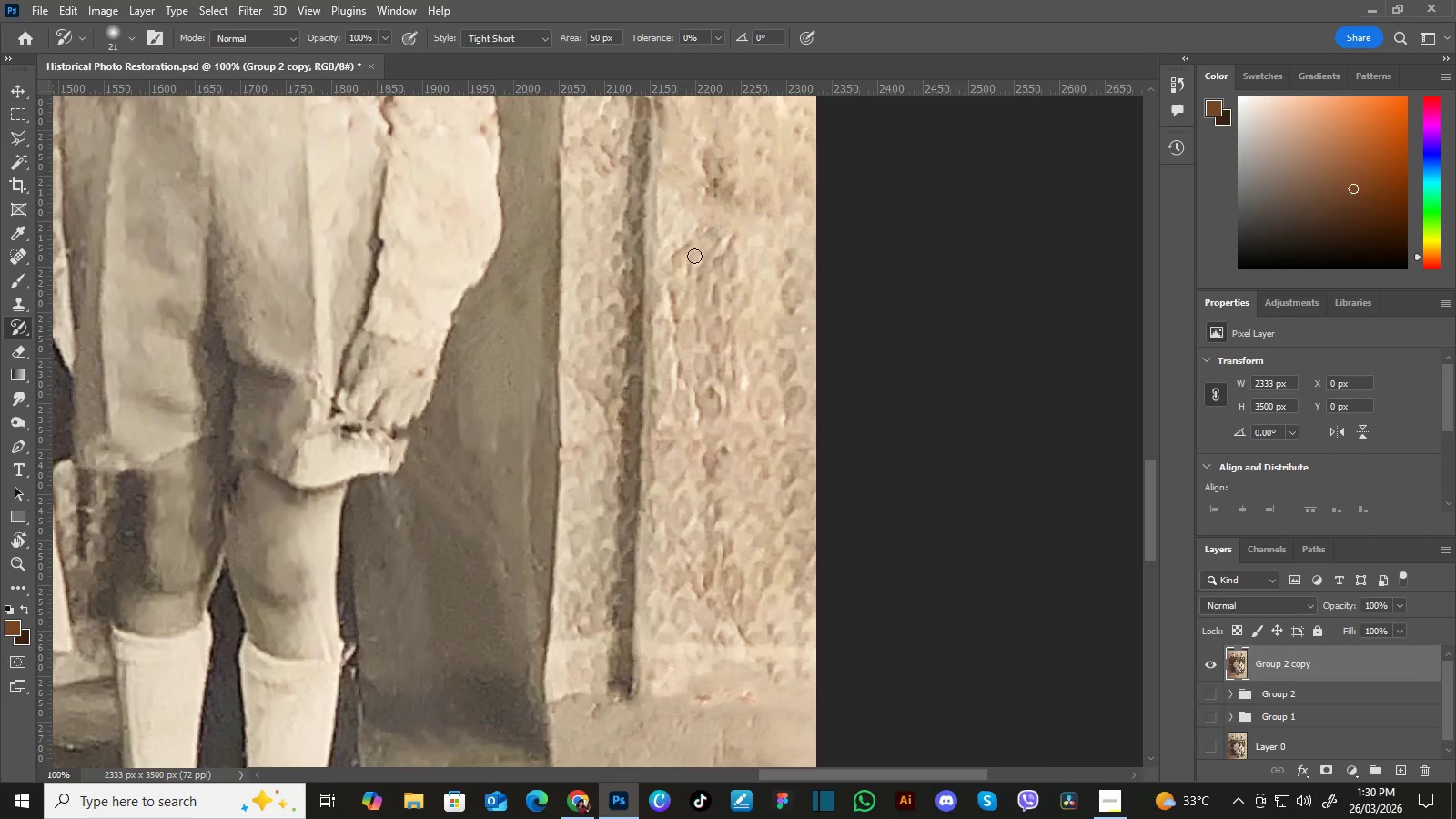 
hold_key(key=Space, duration=1.25)
 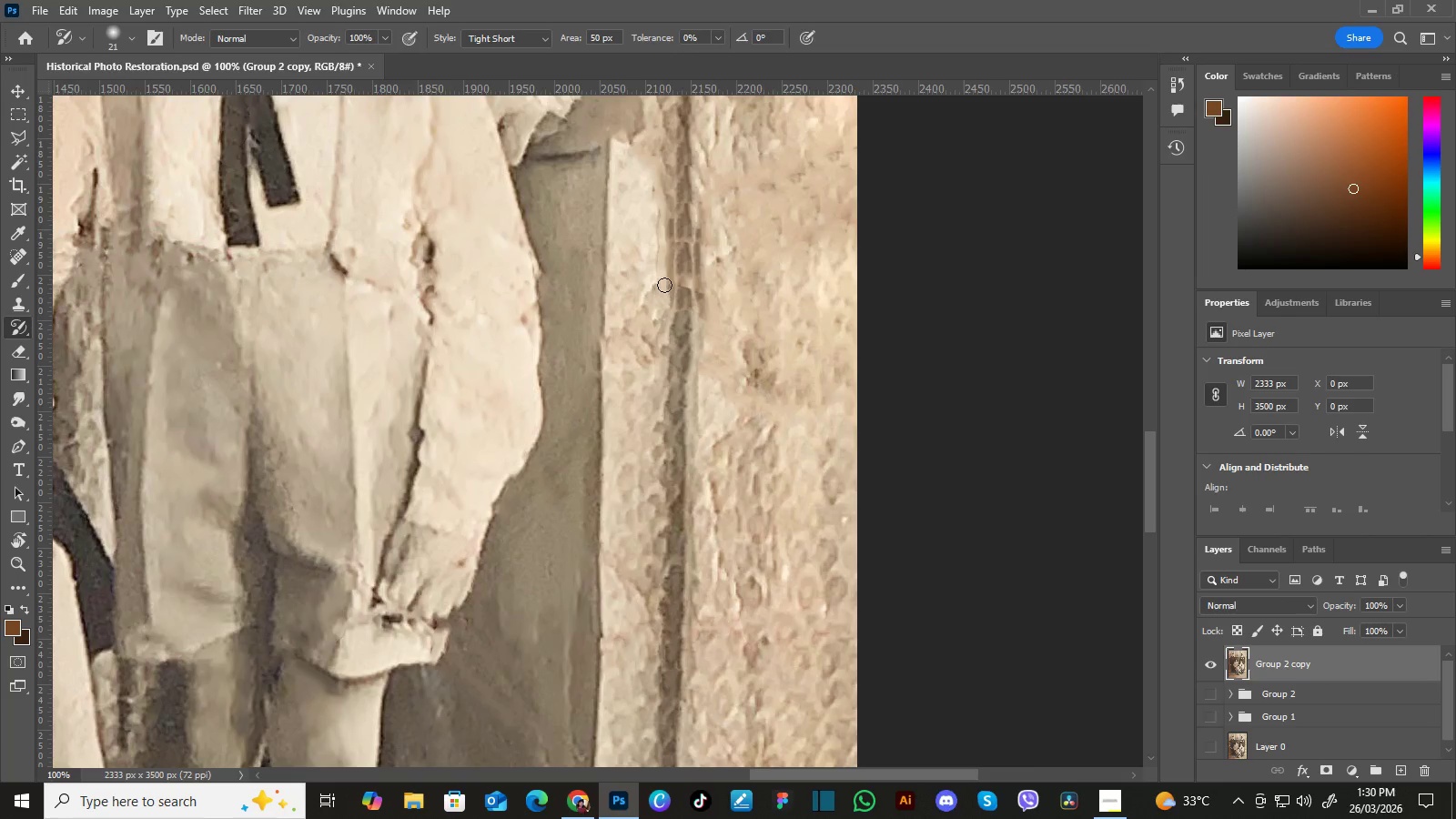 
left_click_drag(start_coordinate=[713, 316], to_coordinate=[743, 470])
 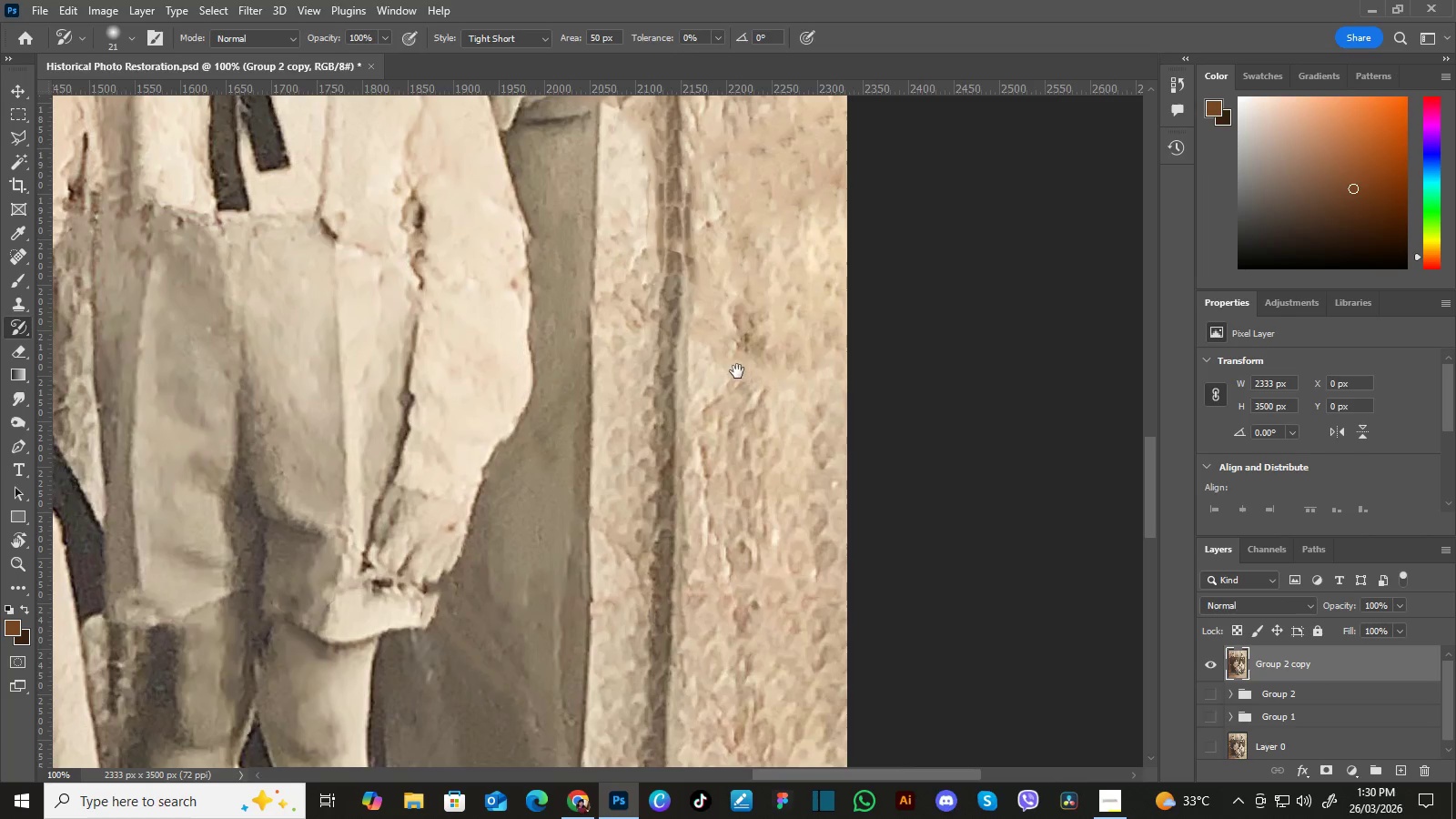 
left_click_drag(start_coordinate=[743, 367], to_coordinate=[754, 402])
 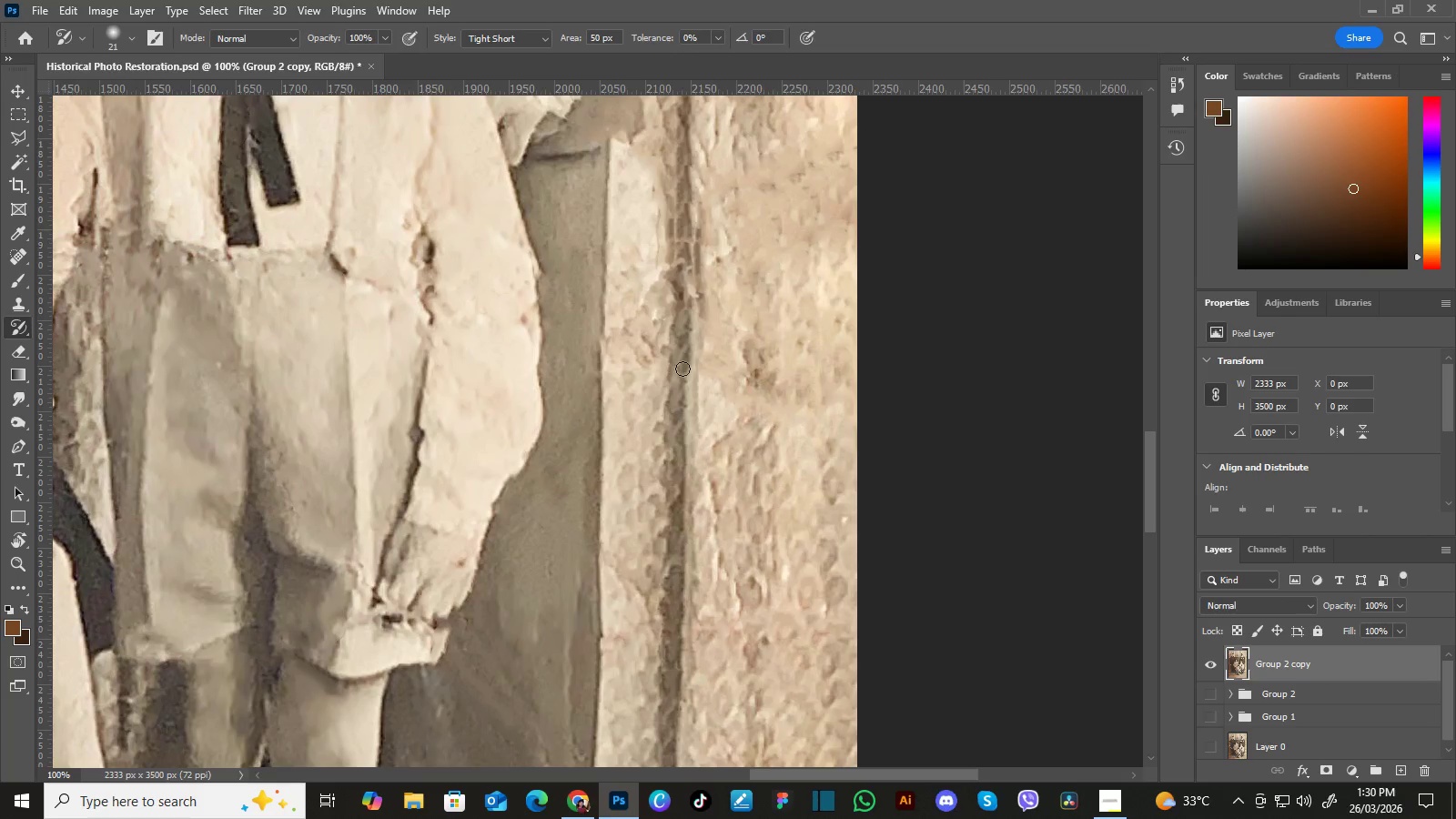 
key(Control+Z)
 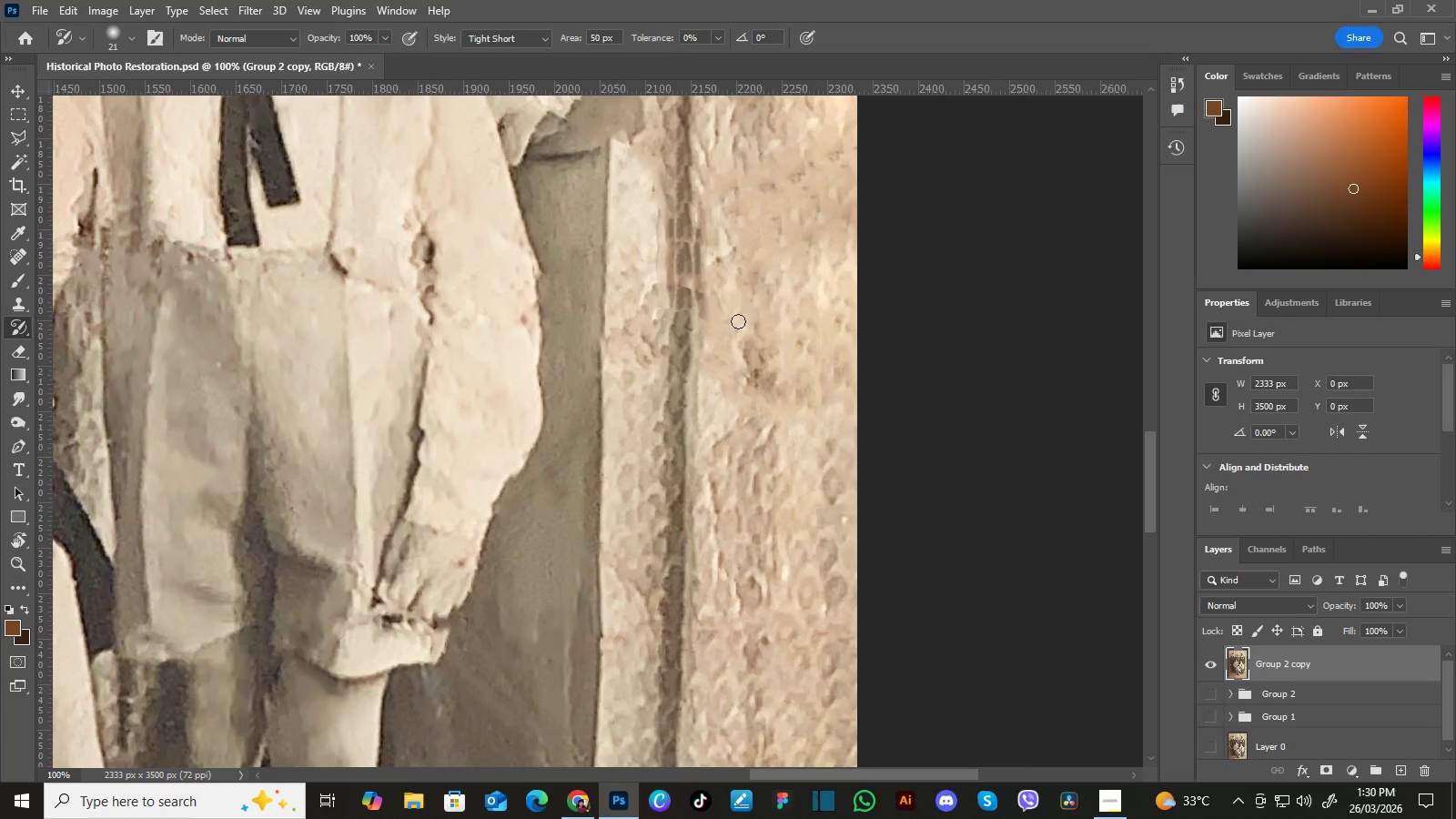 
hold_key(key=Space, duration=1.5)
 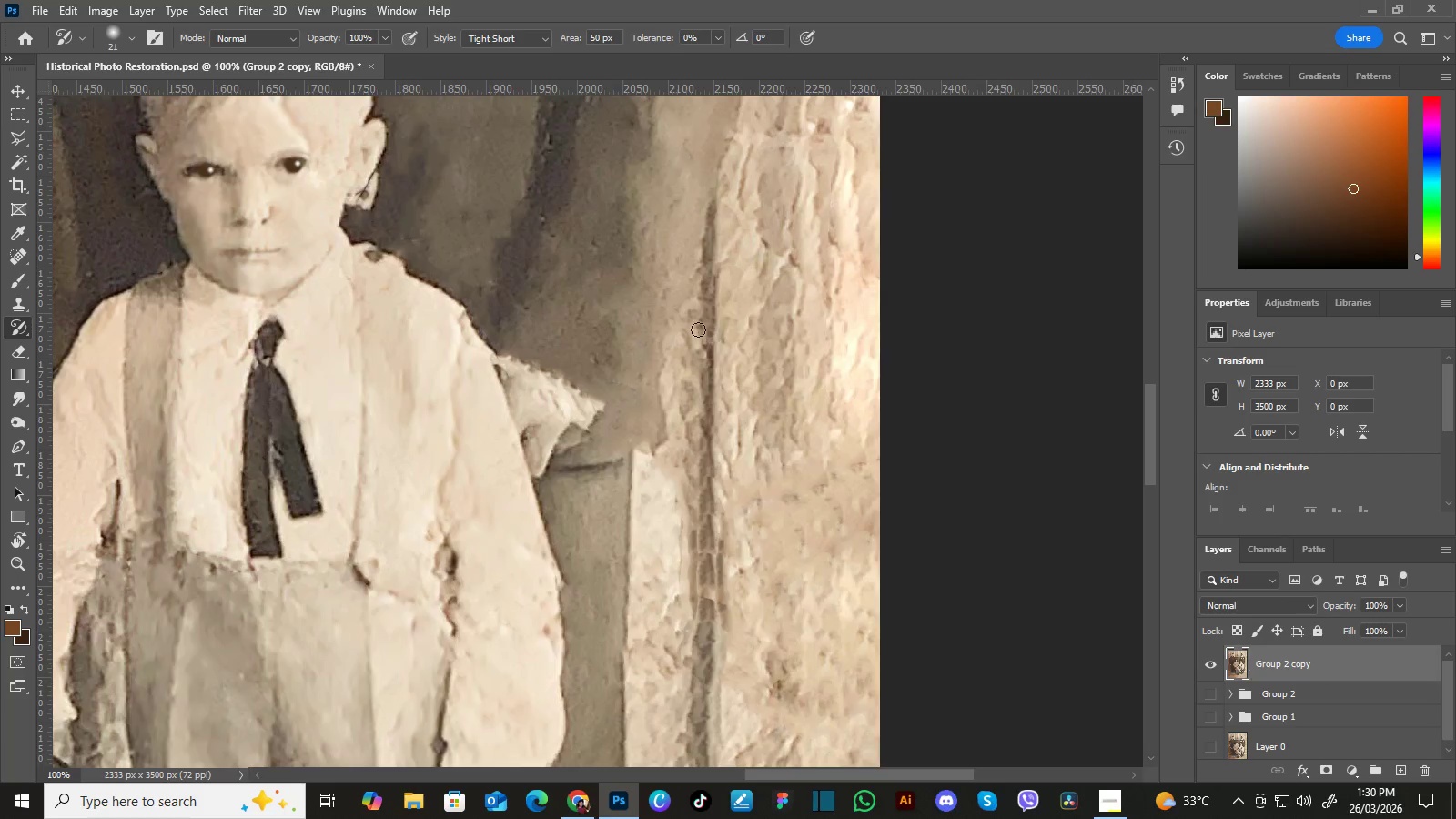 
left_click_drag(start_coordinate=[758, 268], to_coordinate=[781, 411])
 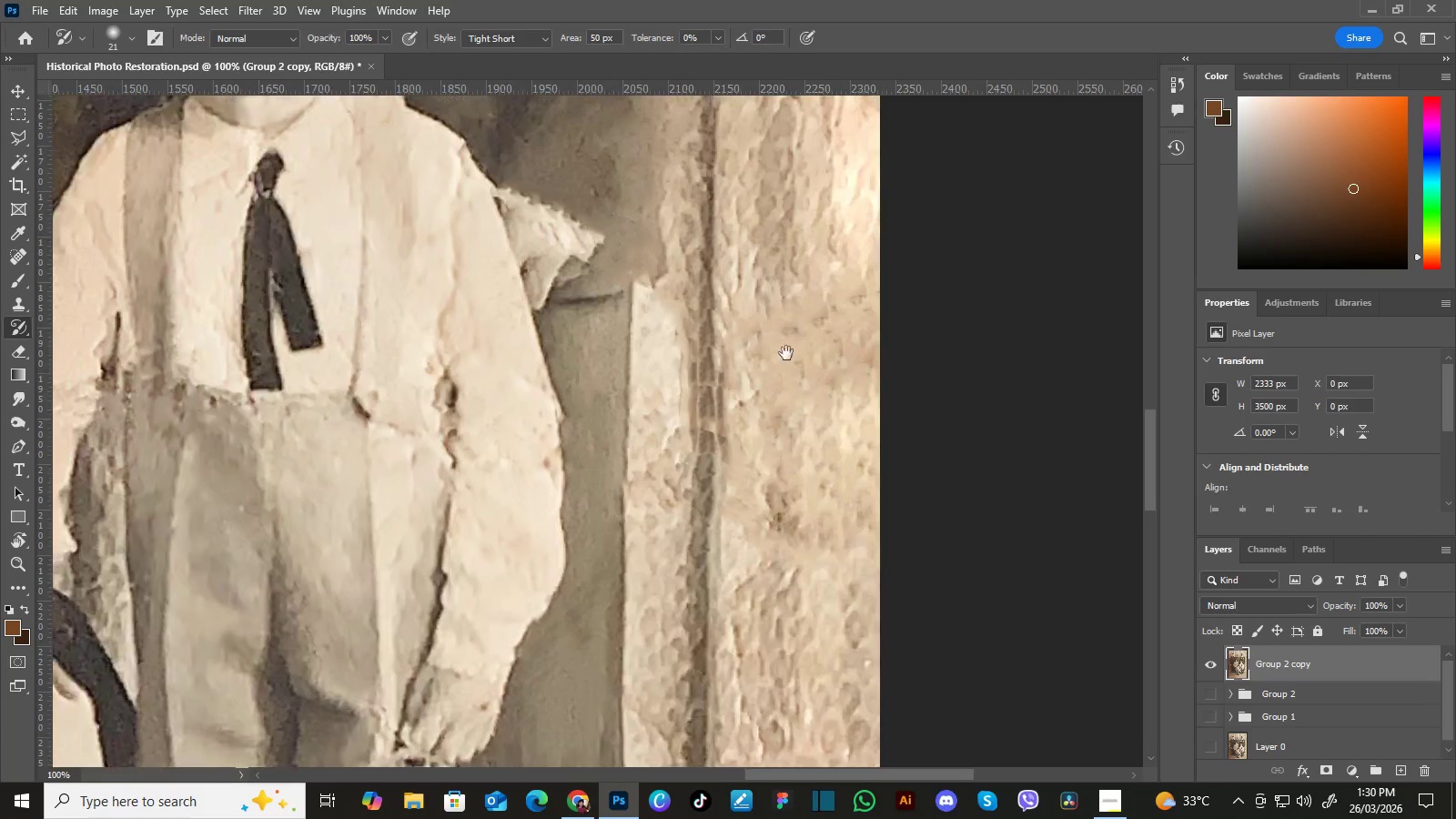 
left_click_drag(start_coordinate=[785, 319], to_coordinate=[784, 379])
 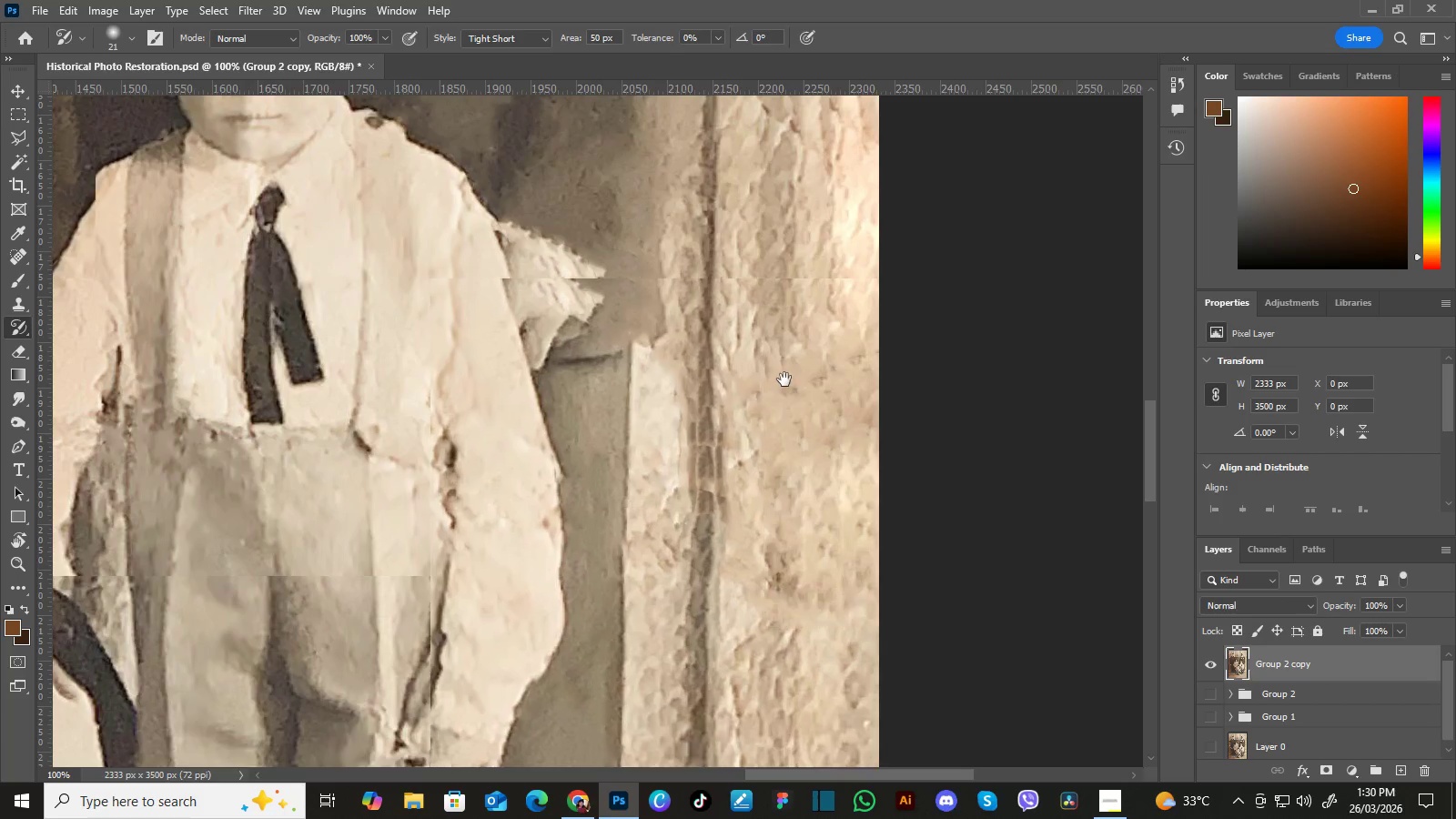 
left_click_drag(start_coordinate=[791, 334], to_coordinate=[791, 388])
 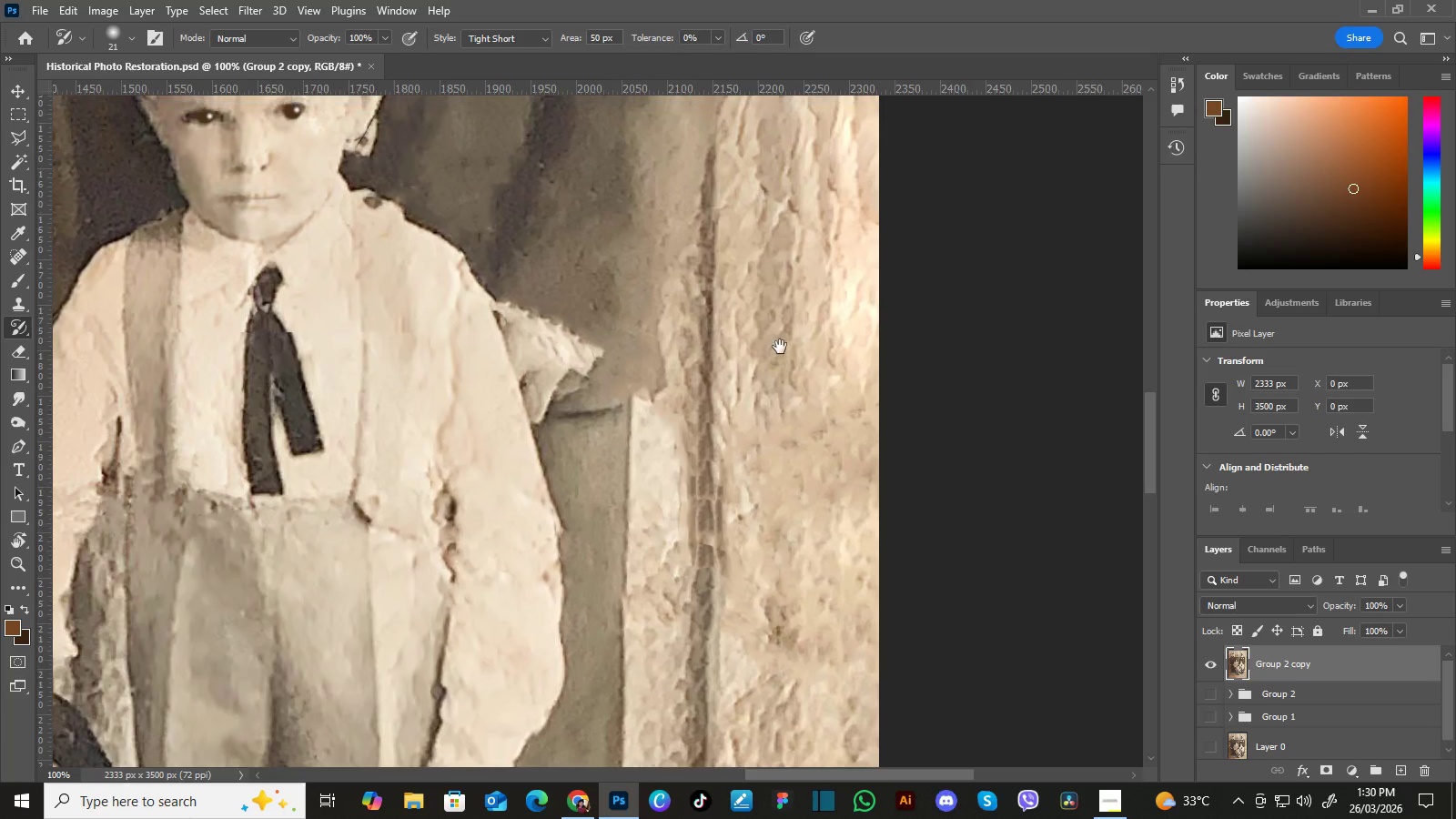 
left_click_drag(start_coordinate=[786, 332], to_coordinate=[787, 386])
 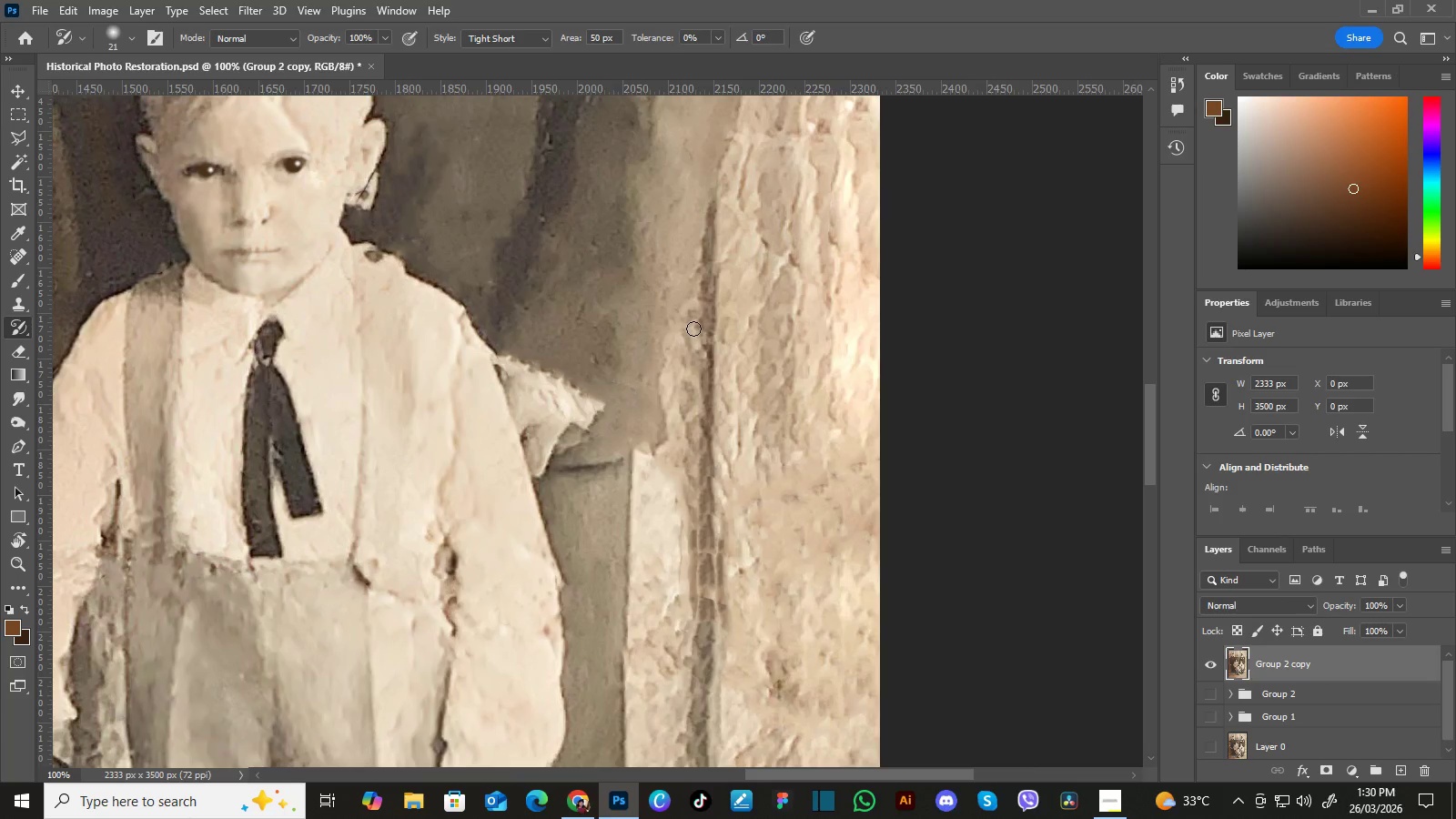 
hold_key(key=Space, duration=0.34)
 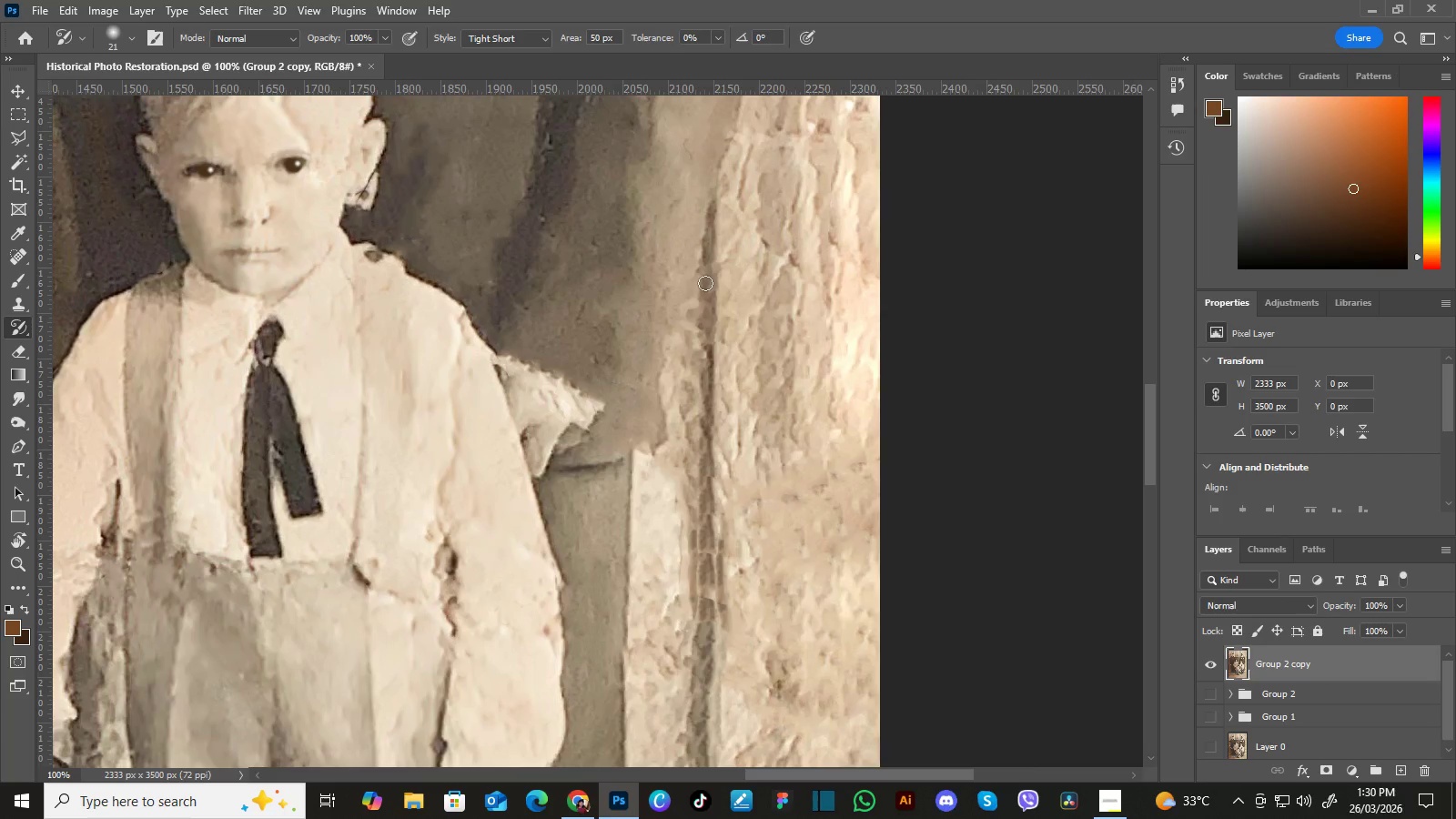 
hold_key(key=Space, duration=1.45)
 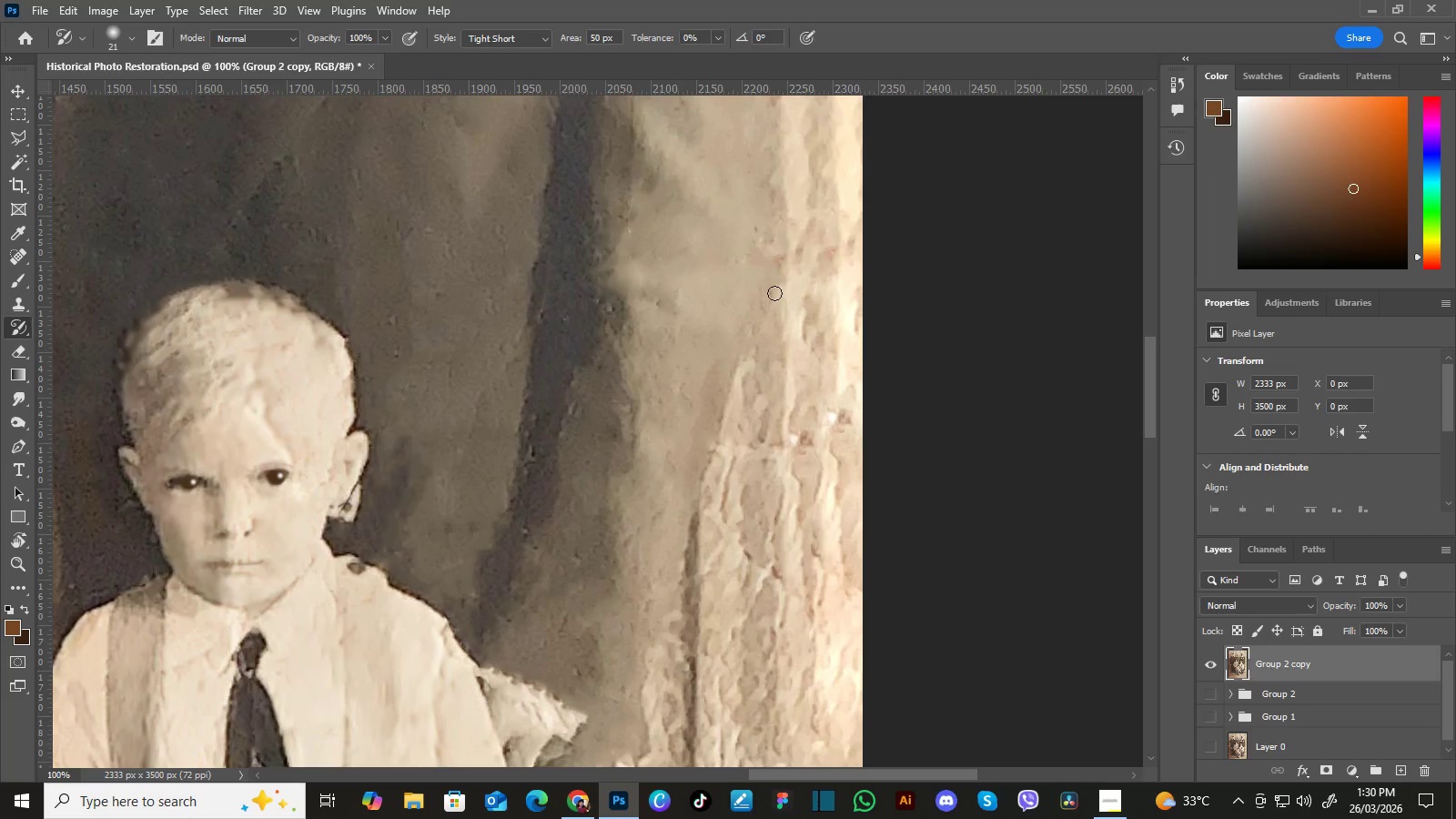 
left_click_drag(start_coordinate=[793, 251], to_coordinate=[791, 423])
 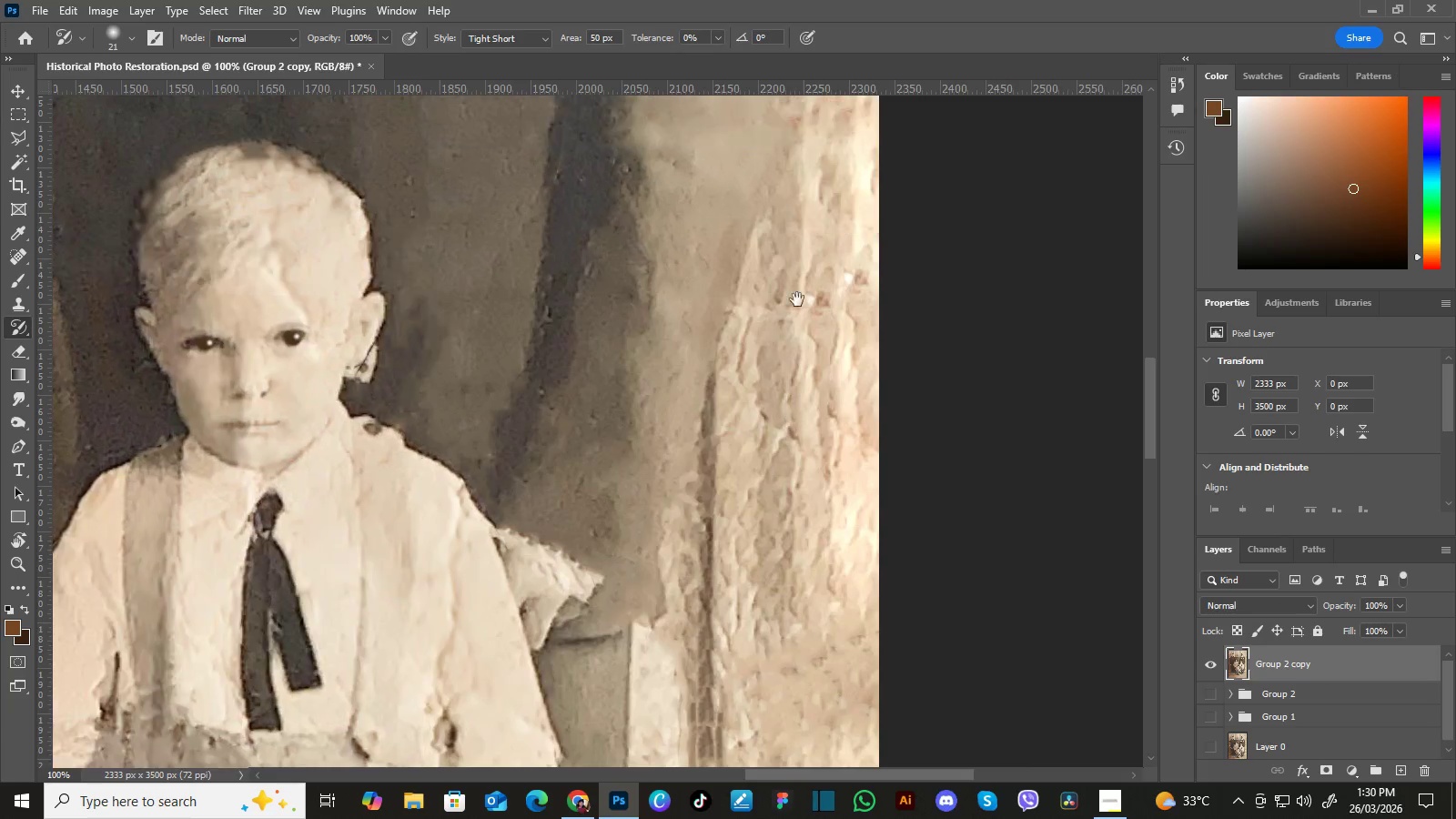 
left_click_drag(start_coordinate=[802, 295], to_coordinate=[785, 434])
 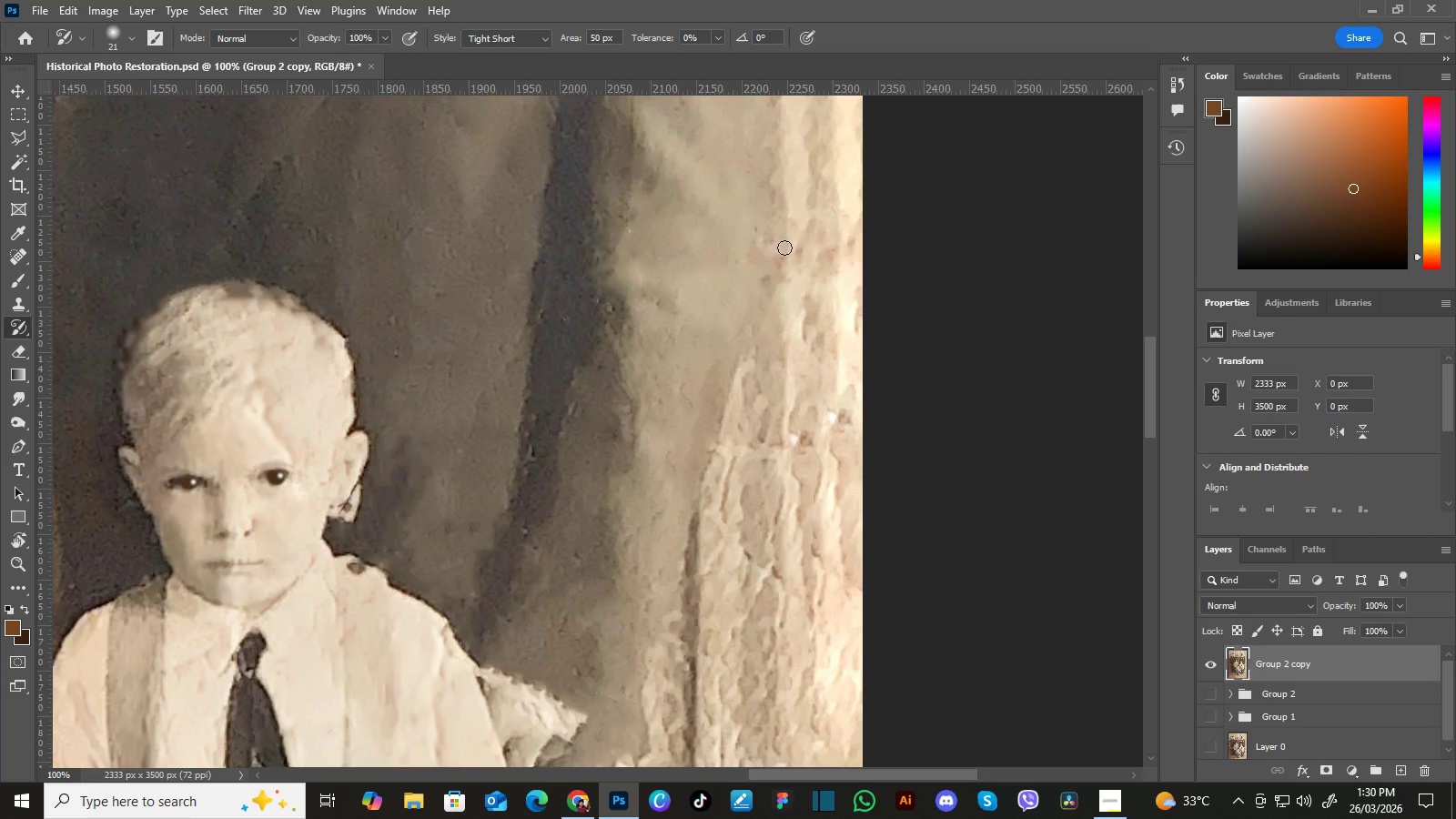 
hold_key(key=Space, duration=0.45)
 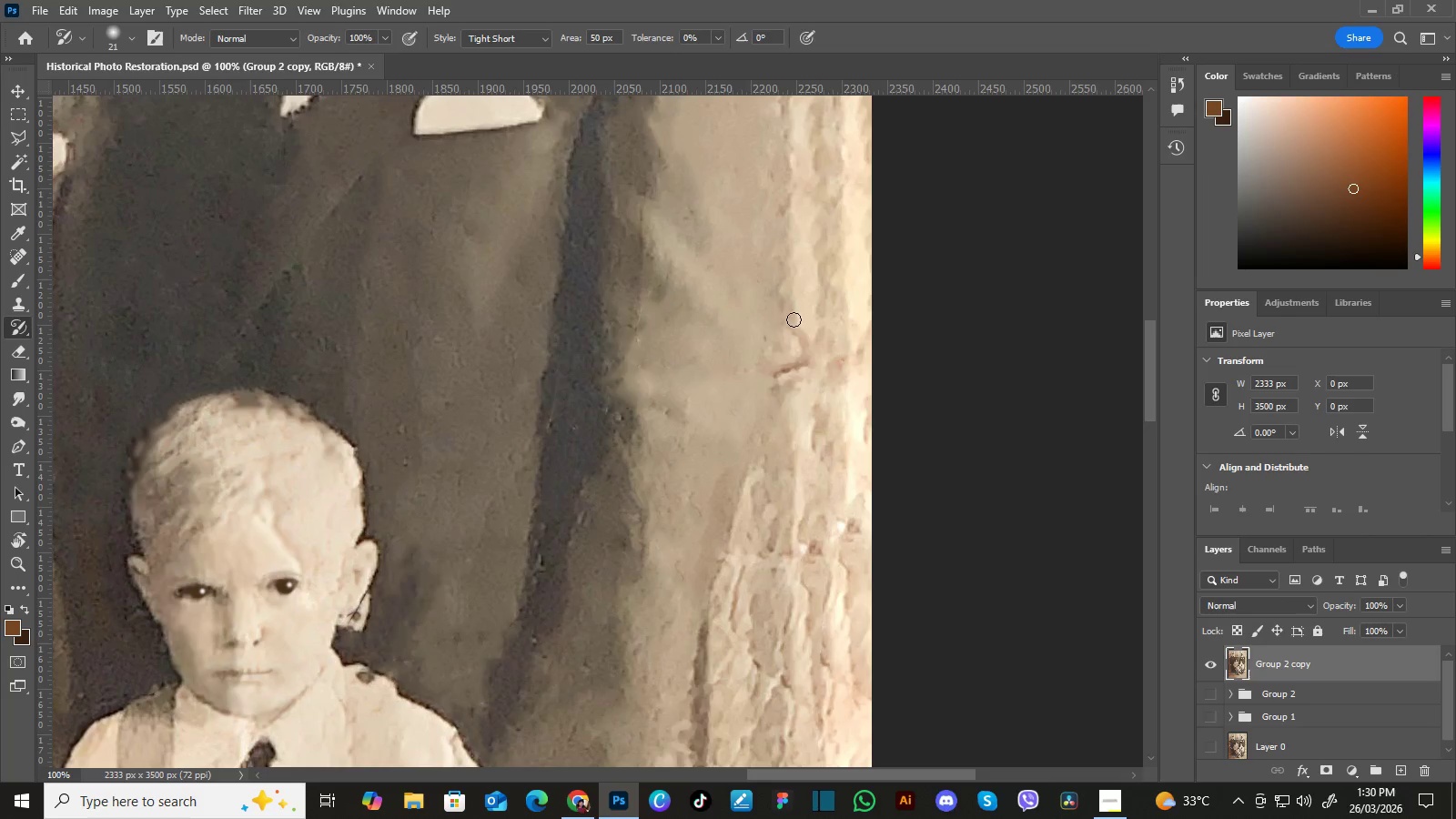 
left_click_drag(start_coordinate=[794, 198], to_coordinate=[804, 308])
 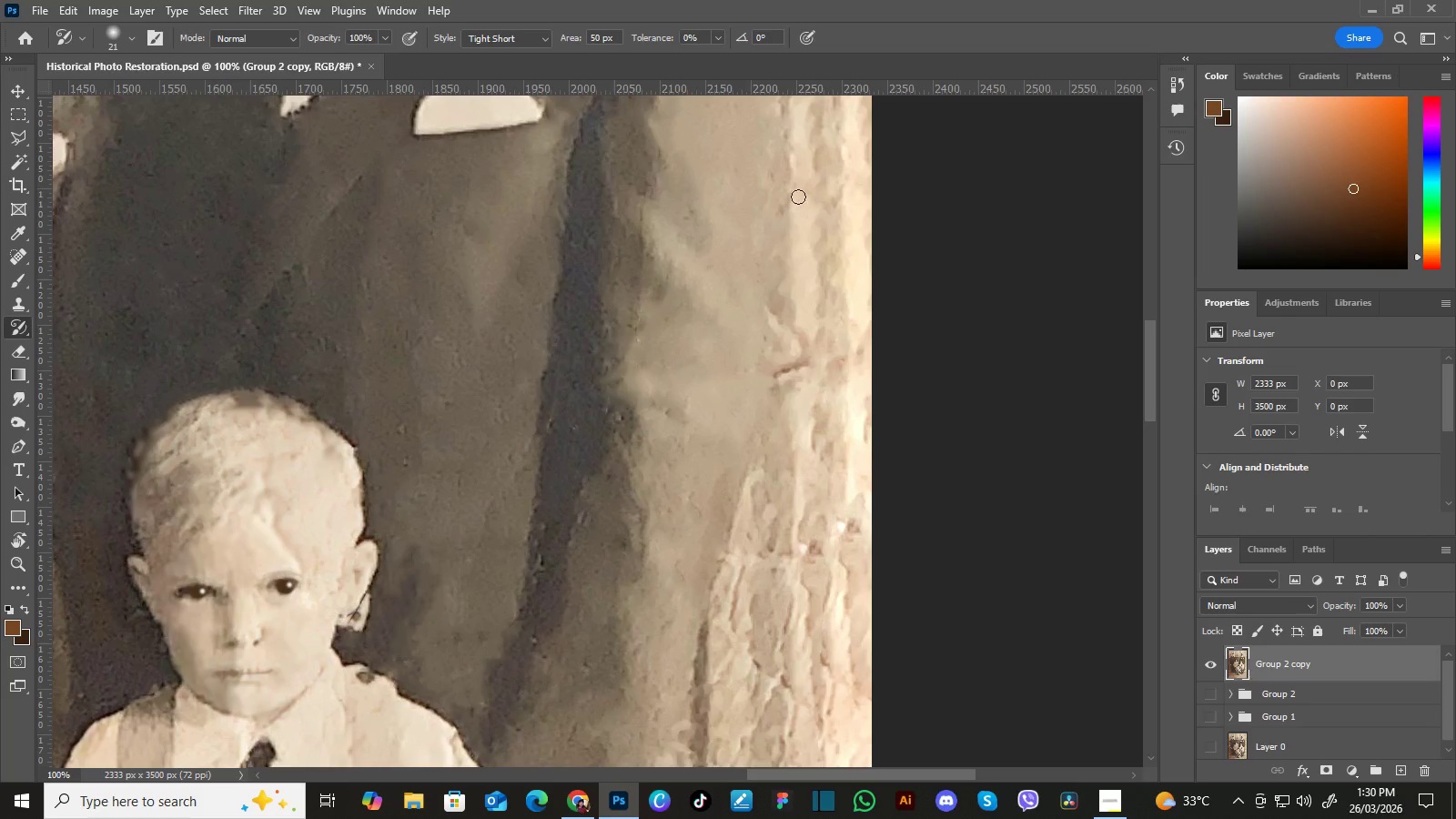 
hold_key(key=Space, duration=0.47)
 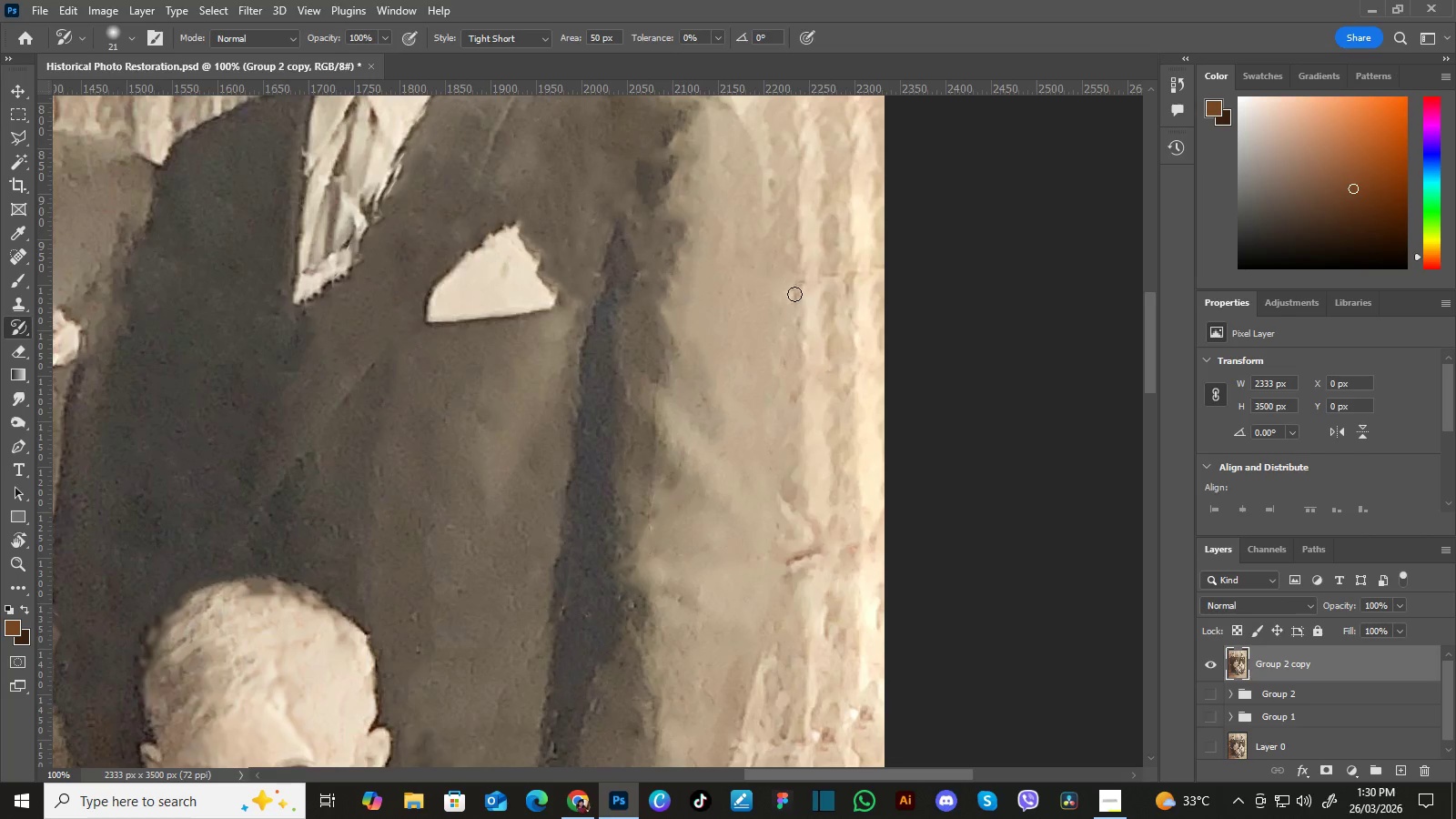 
left_click_drag(start_coordinate=[810, 158], to_coordinate=[823, 346])
 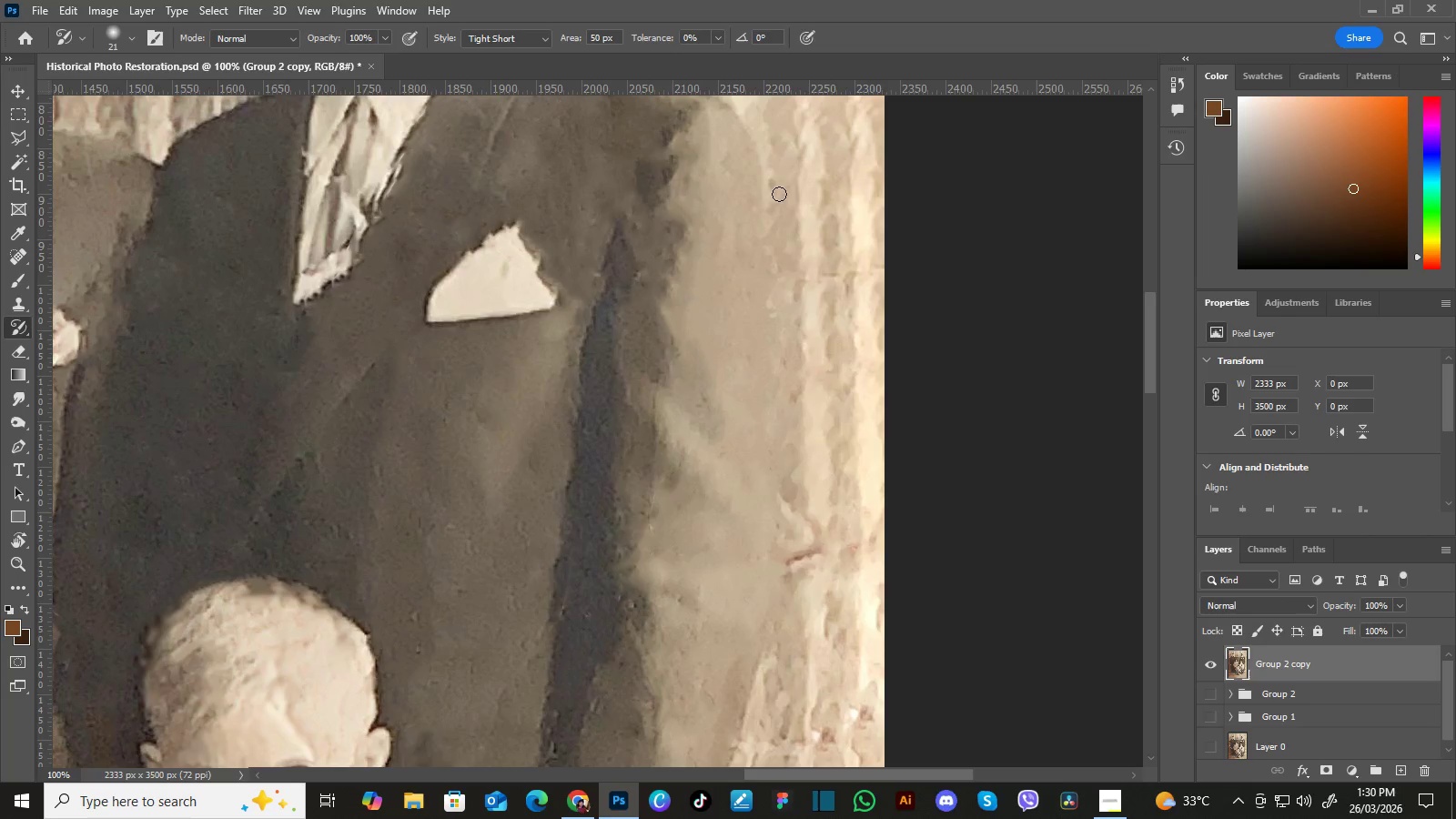 
hold_key(key=Space, duration=1.28)
 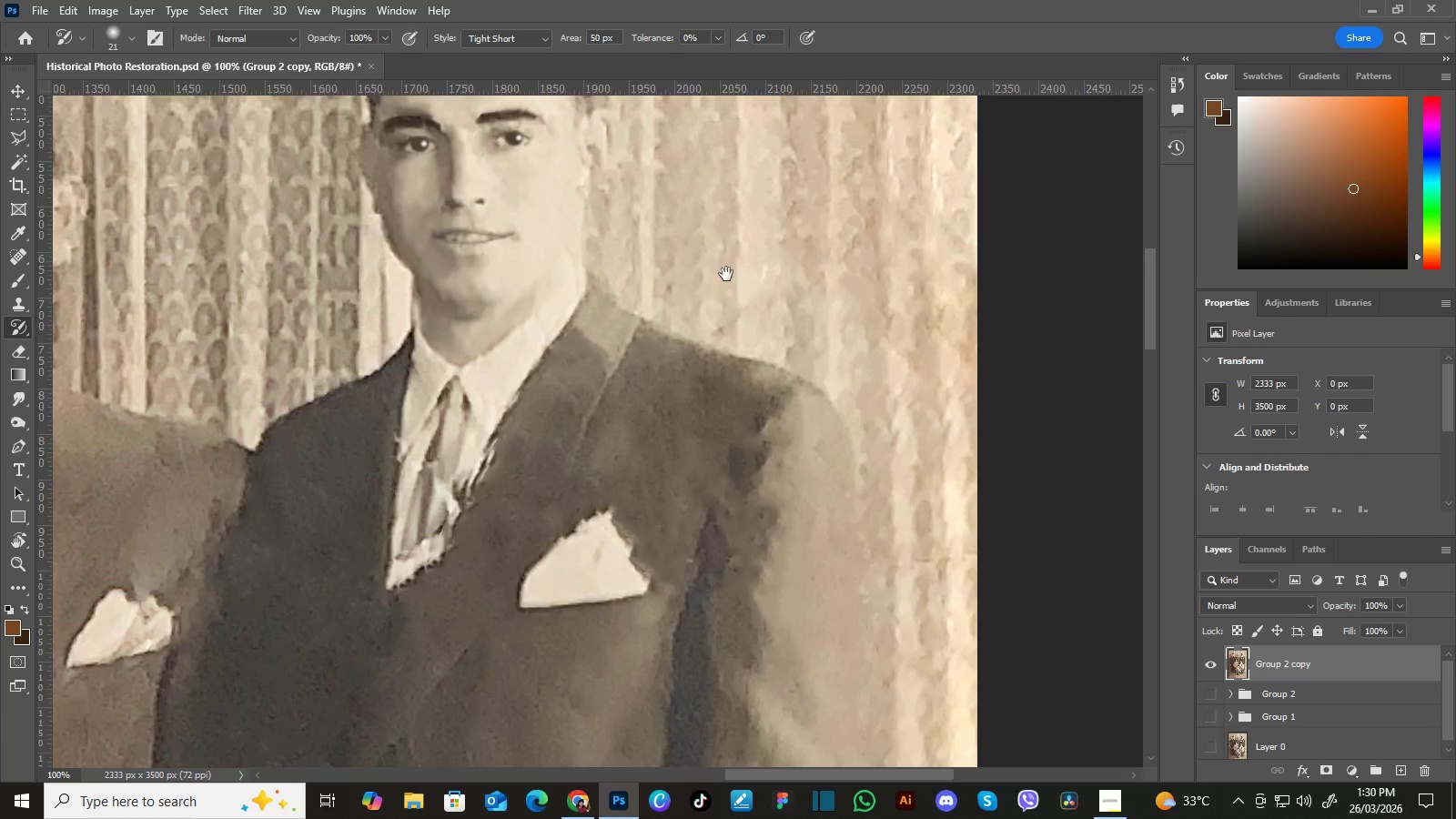 
left_click_drag(start_coordinate=[760, 155], to_coordinate=[840, 406])
 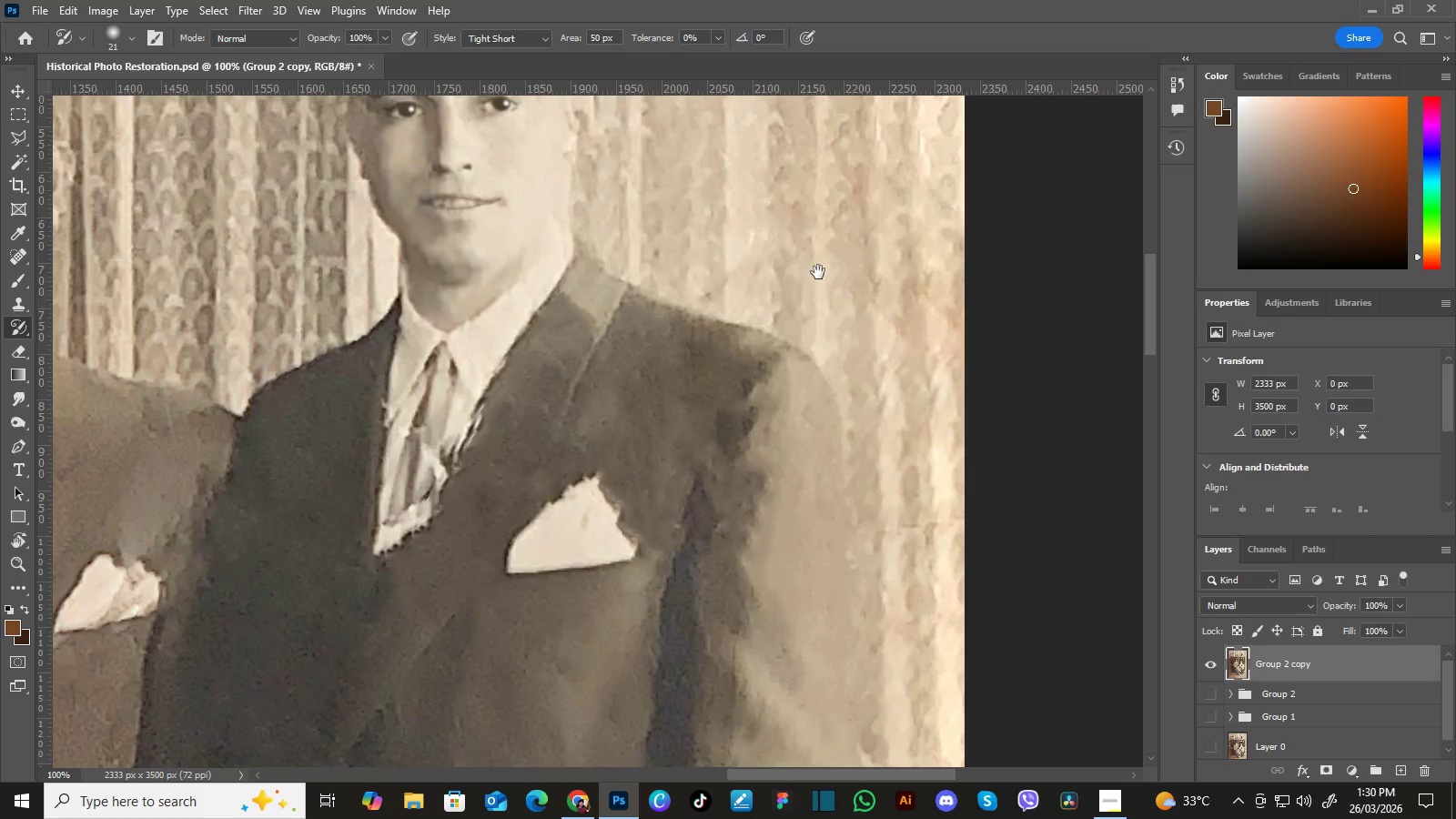 
left_click_drag(start_coordinate=[824, 263], to_coordinate=[836, 298])
 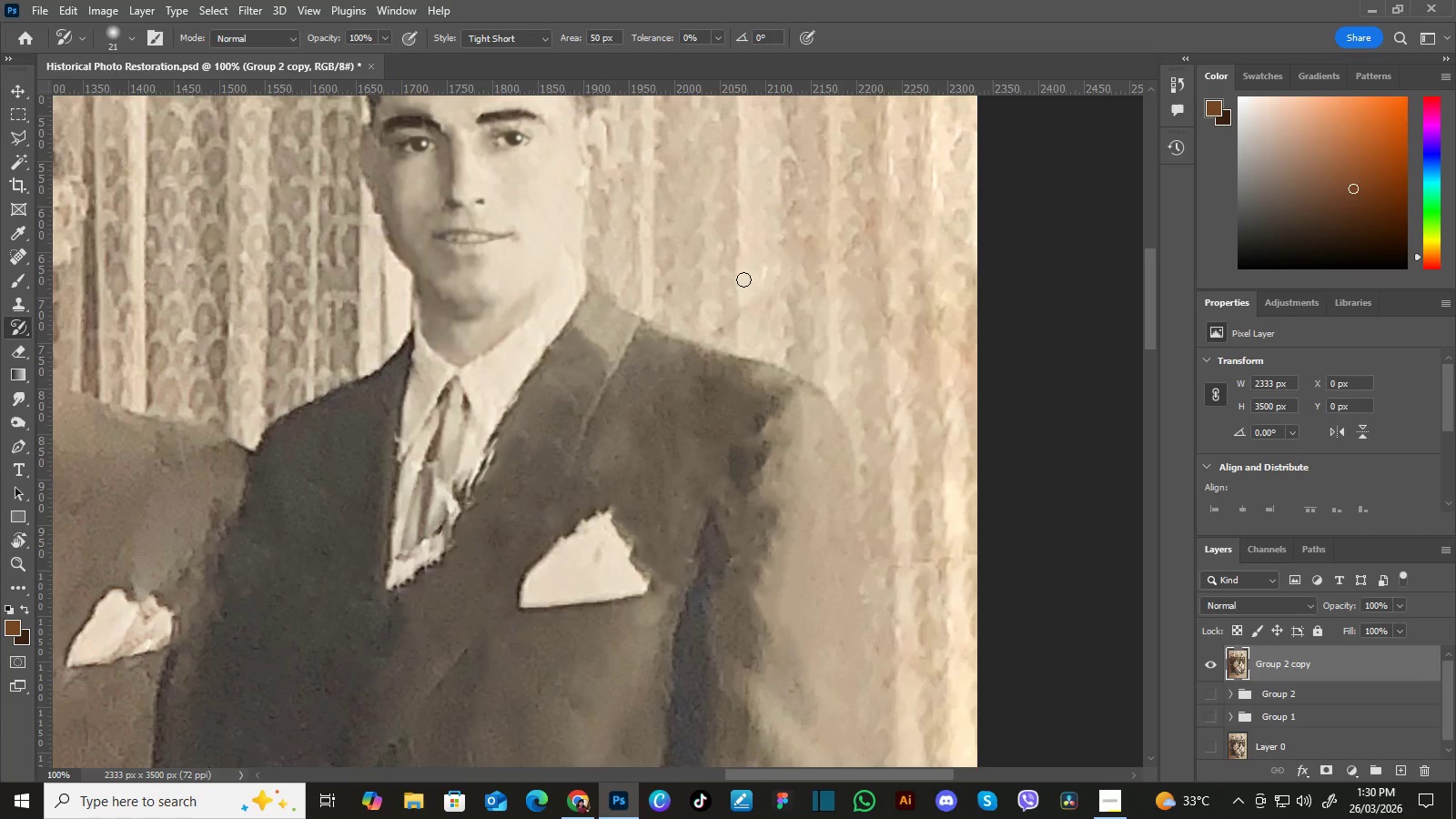 
hold_key(key=Space, duration=0.55)
 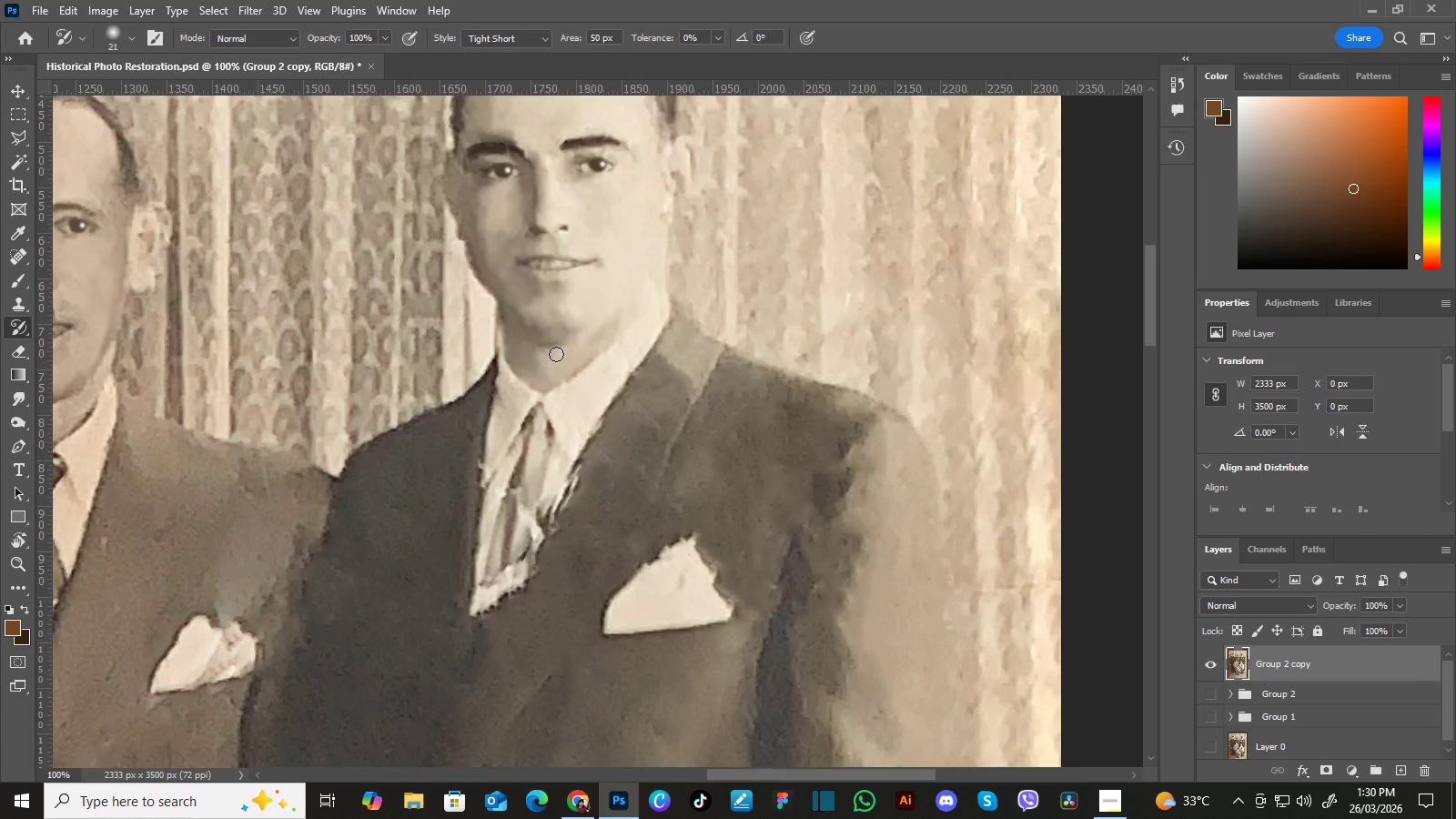 
left_click_drag(start_coordinate=[732, 269], to_coordinate=[815, 296])
 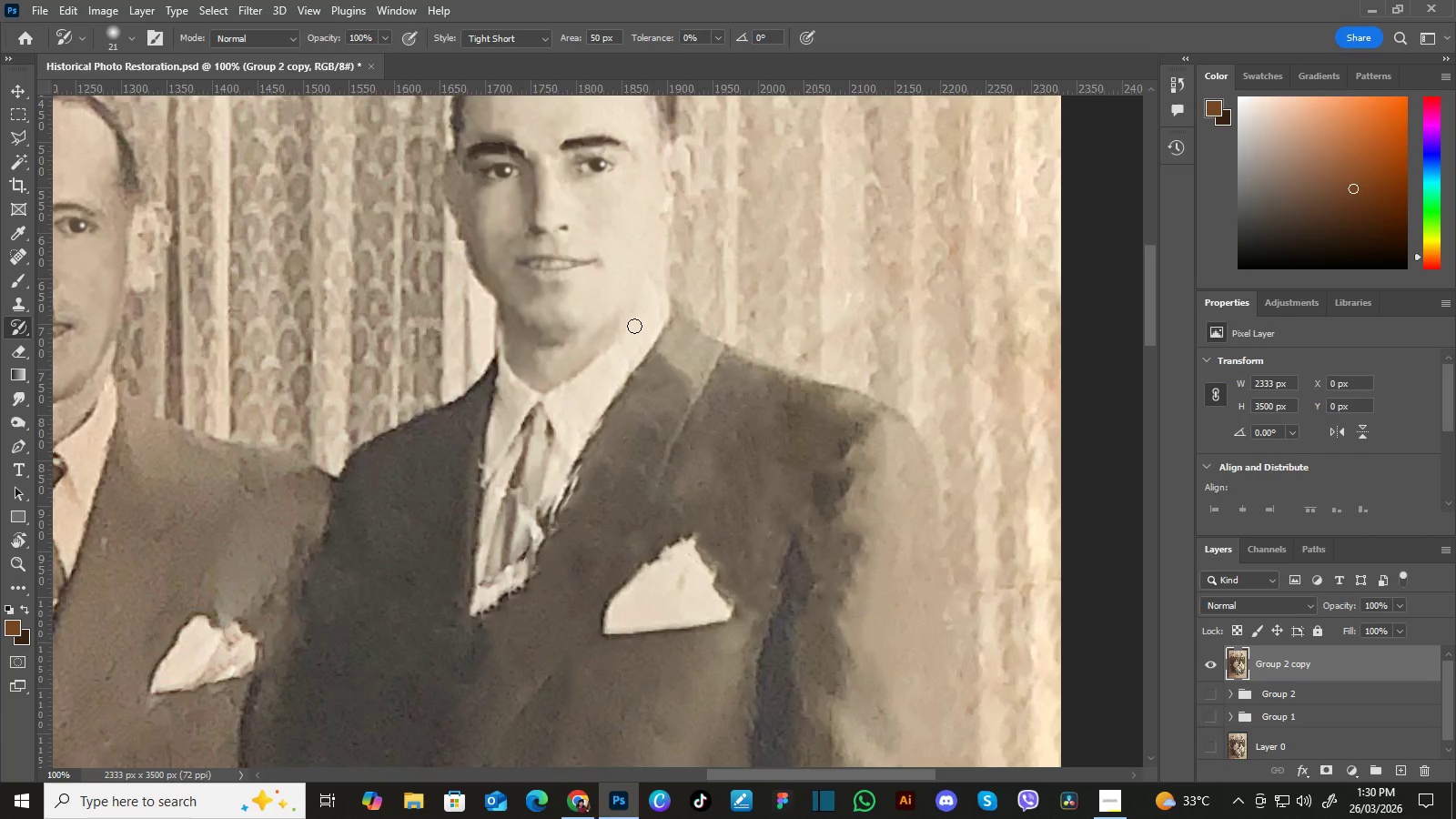 
key(Control+Z)
 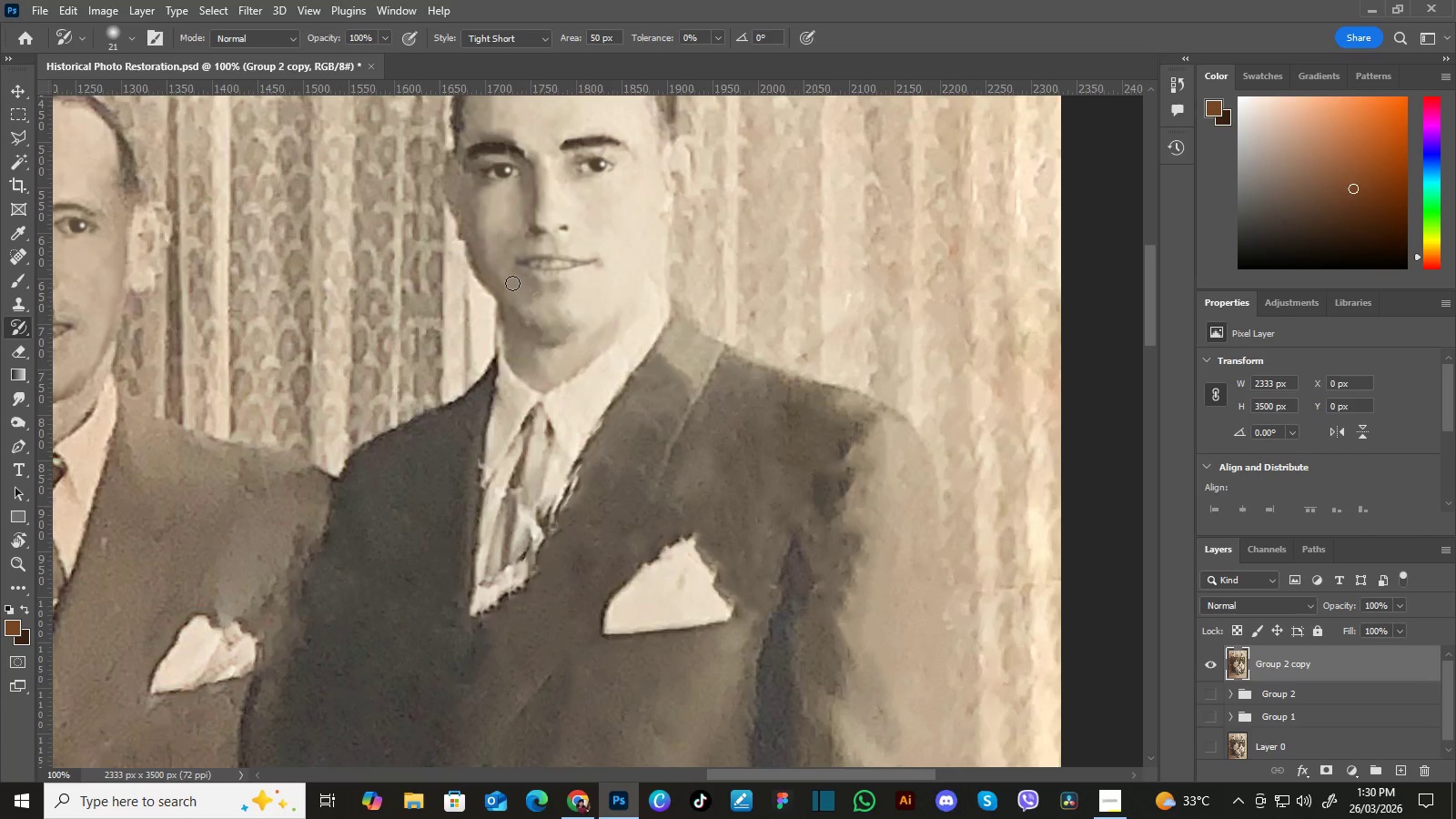 
key(Control+Z)
 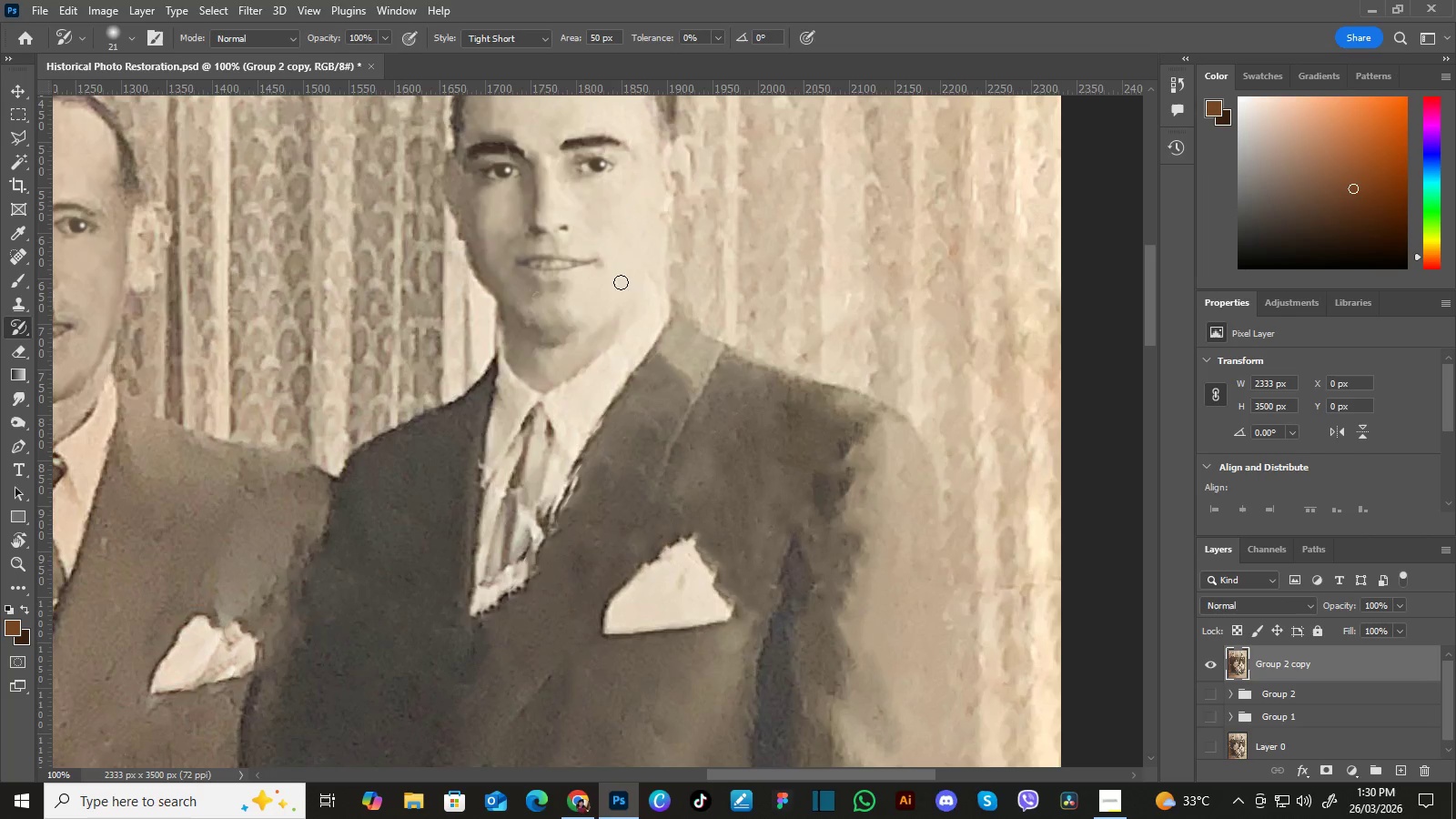 
hold_key(key=Space, duration=1.5)
 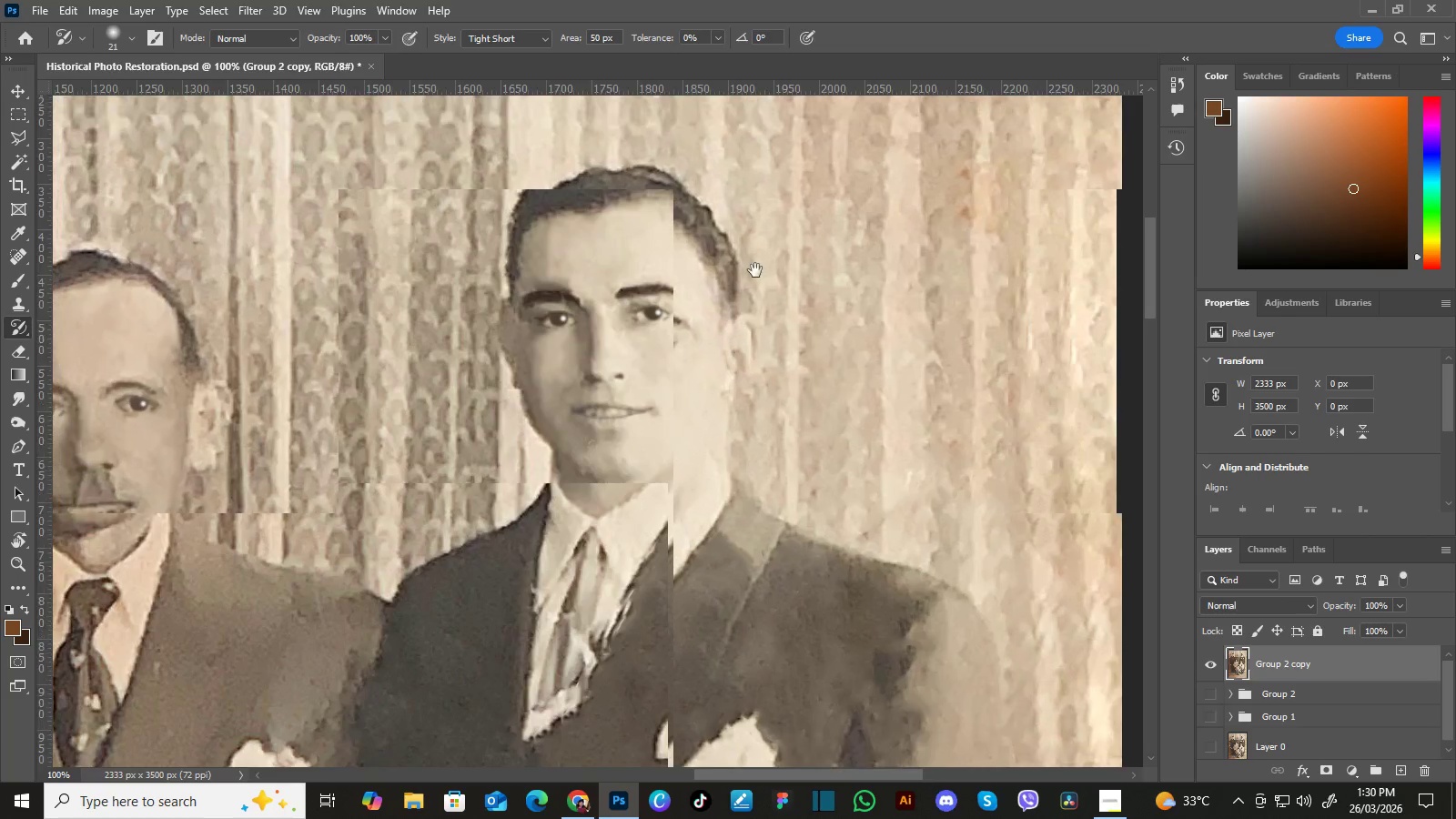 
left_click_drag(start_coordinate=[665, 231], to_coordinate=[703, 308])
 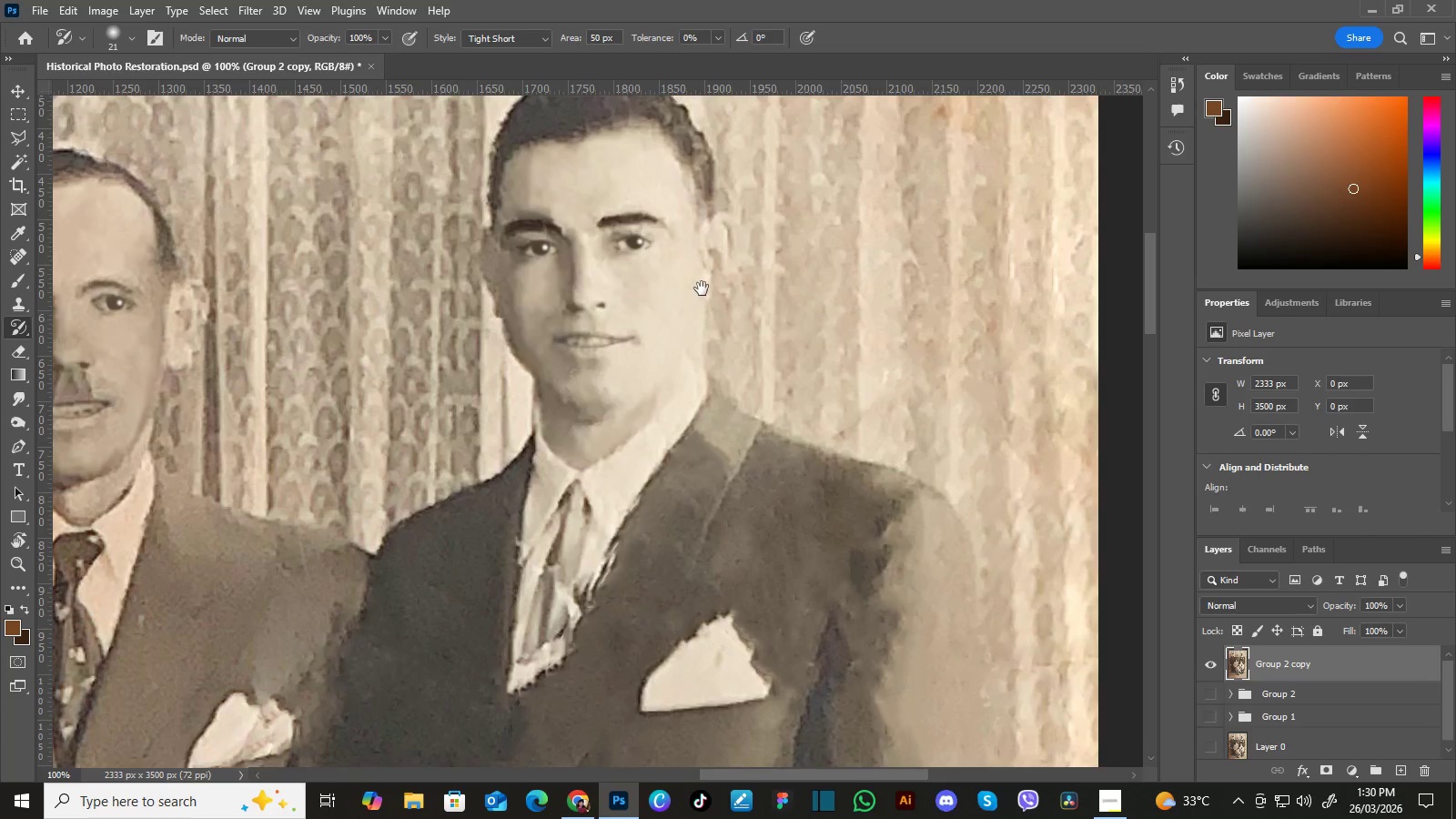 
left_click_drag(start_coordinate=[703, 287], to_coordinate=[718, 334])
 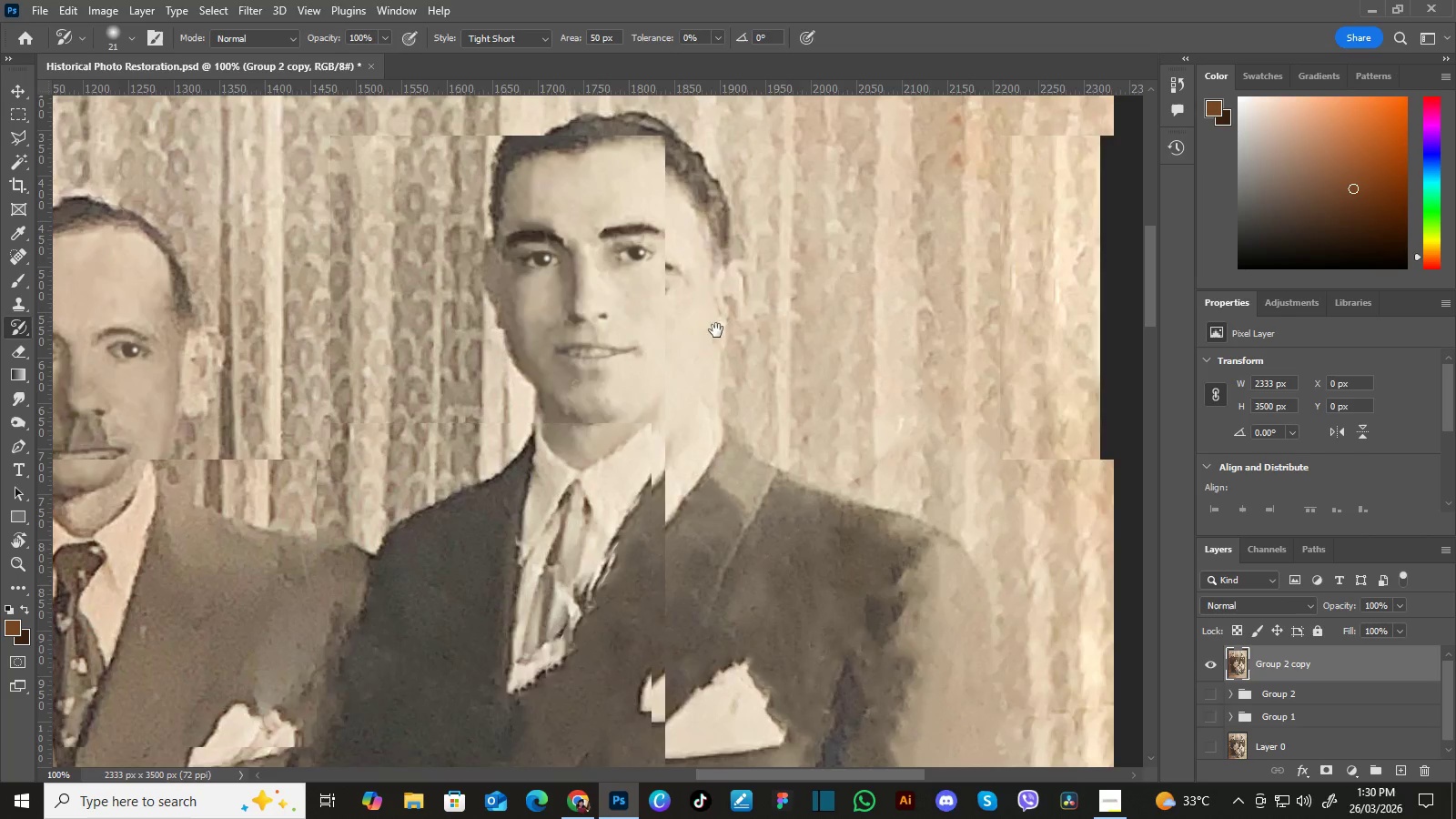 
hold_key(key=Space, duration=1.51)
 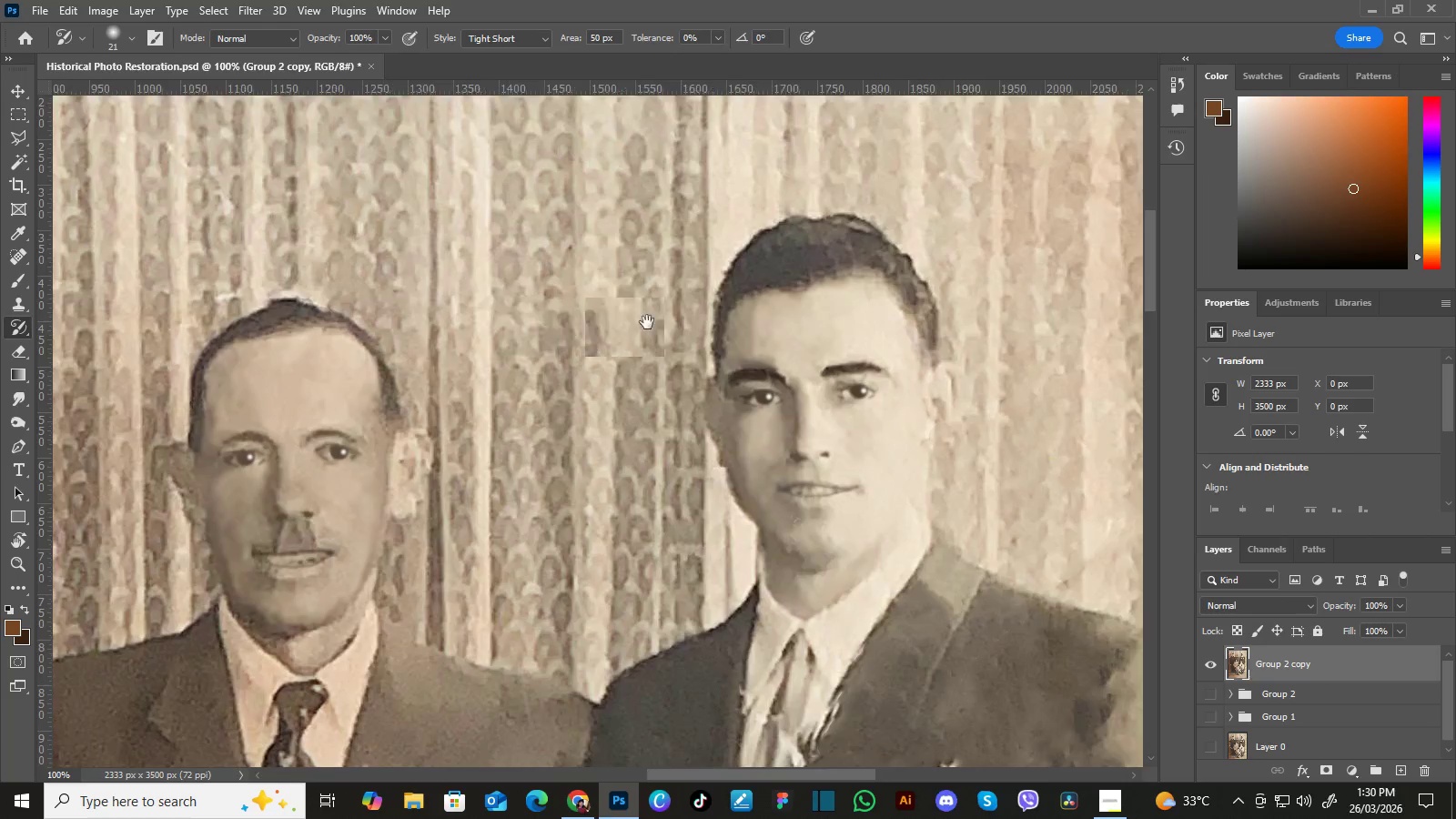 
left_click_drag(start_coordinate=[728, 276], to_coordinate=[736, 329])
 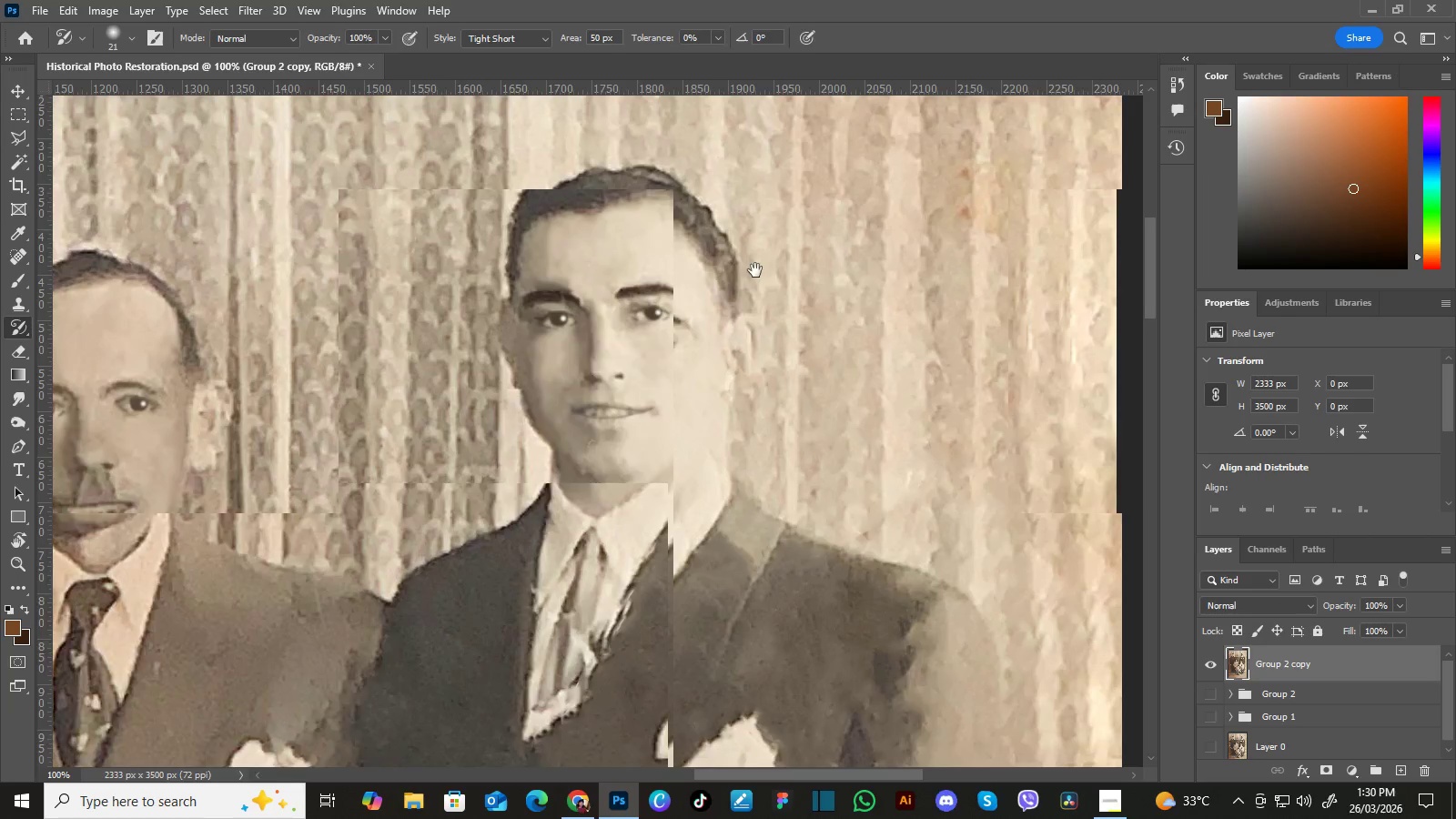 
left_click_drag(start_coordinate=[766, 264], to_coordinate=[772, 308])
 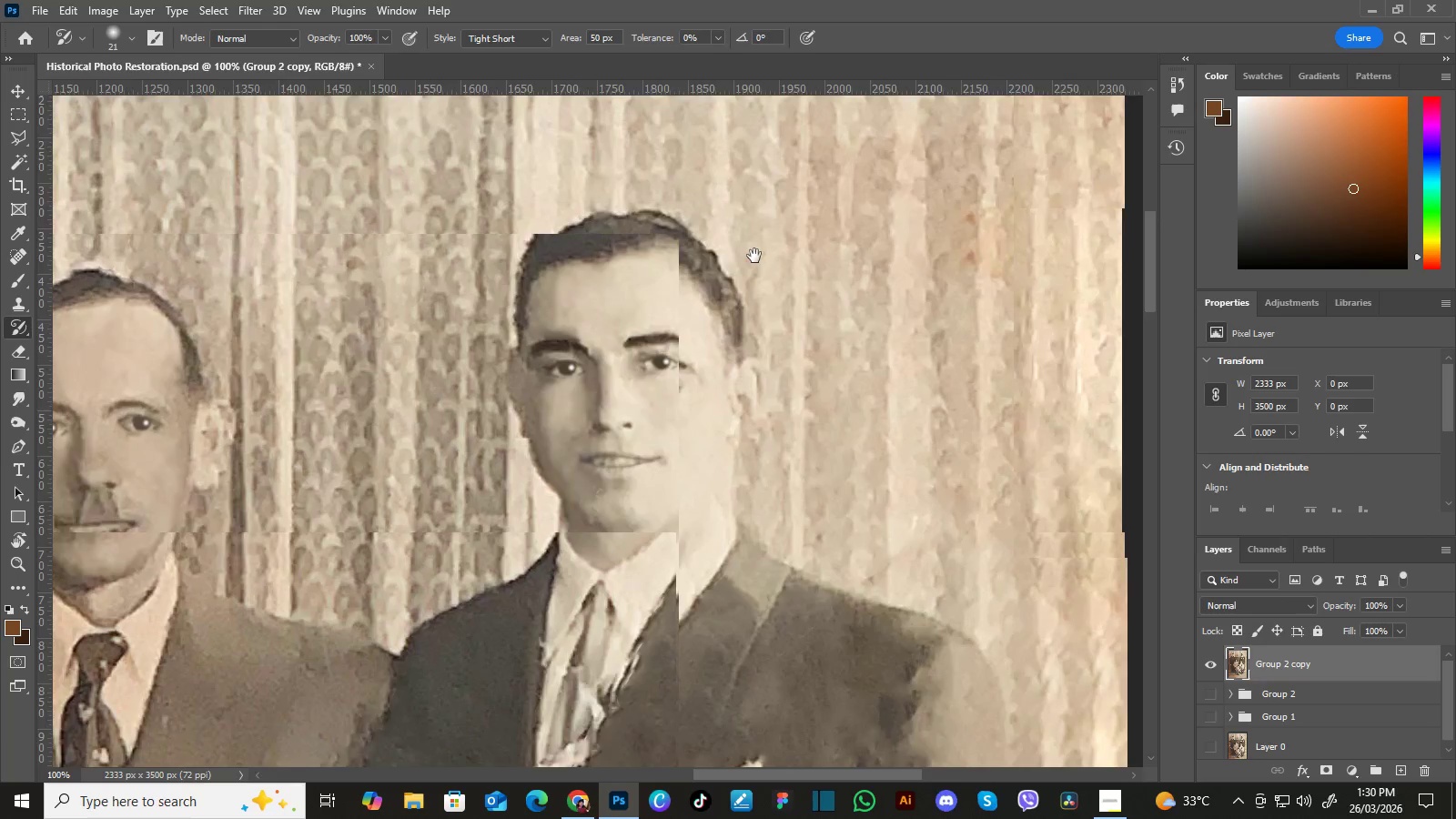 
left_click_drag(start_coordinate=[758, 255], to_coordinate=[771, 284])
 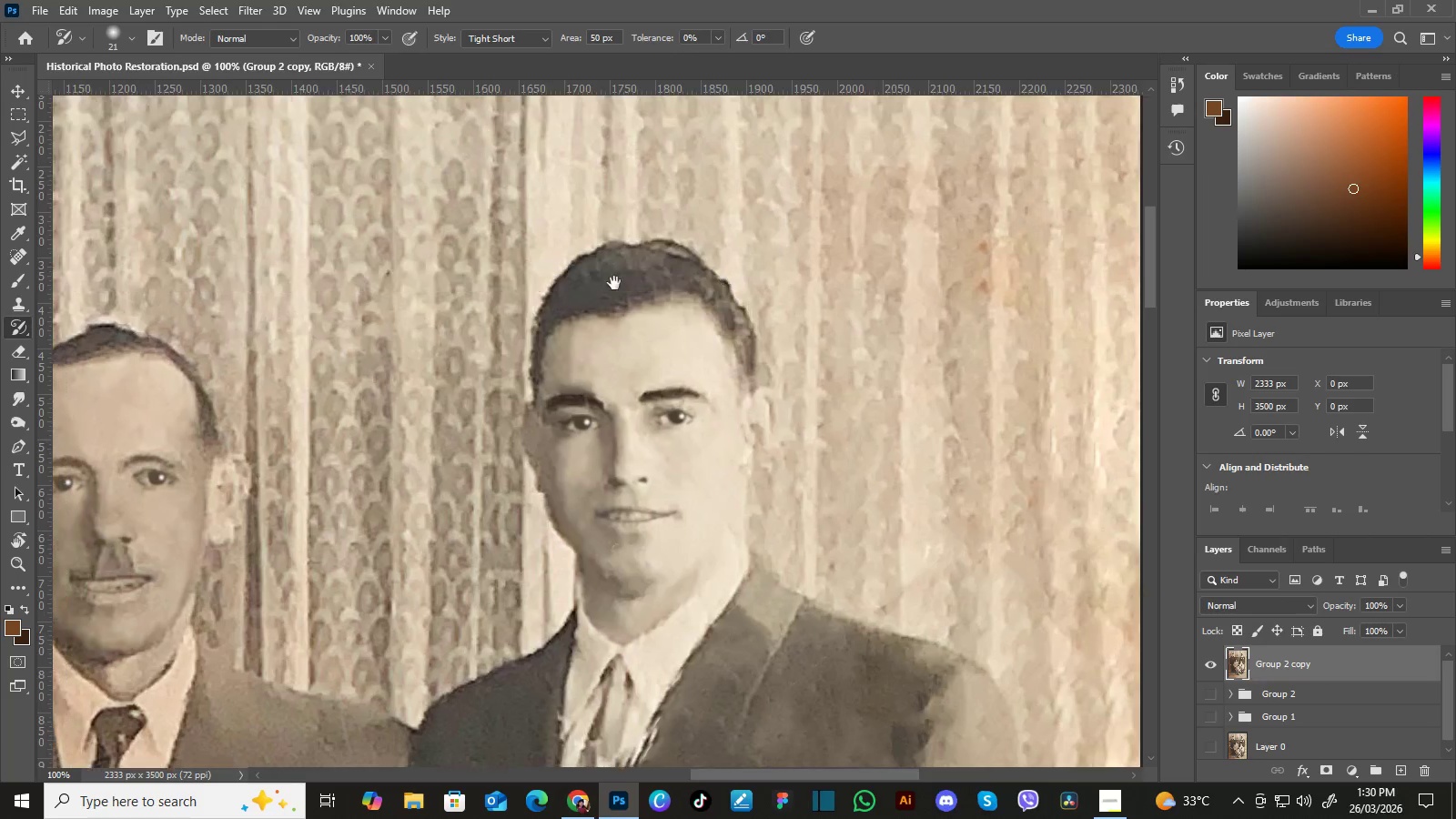 
left_click_drag(start_coordinate=[621, 280], to_coordinate=[803, 255])
 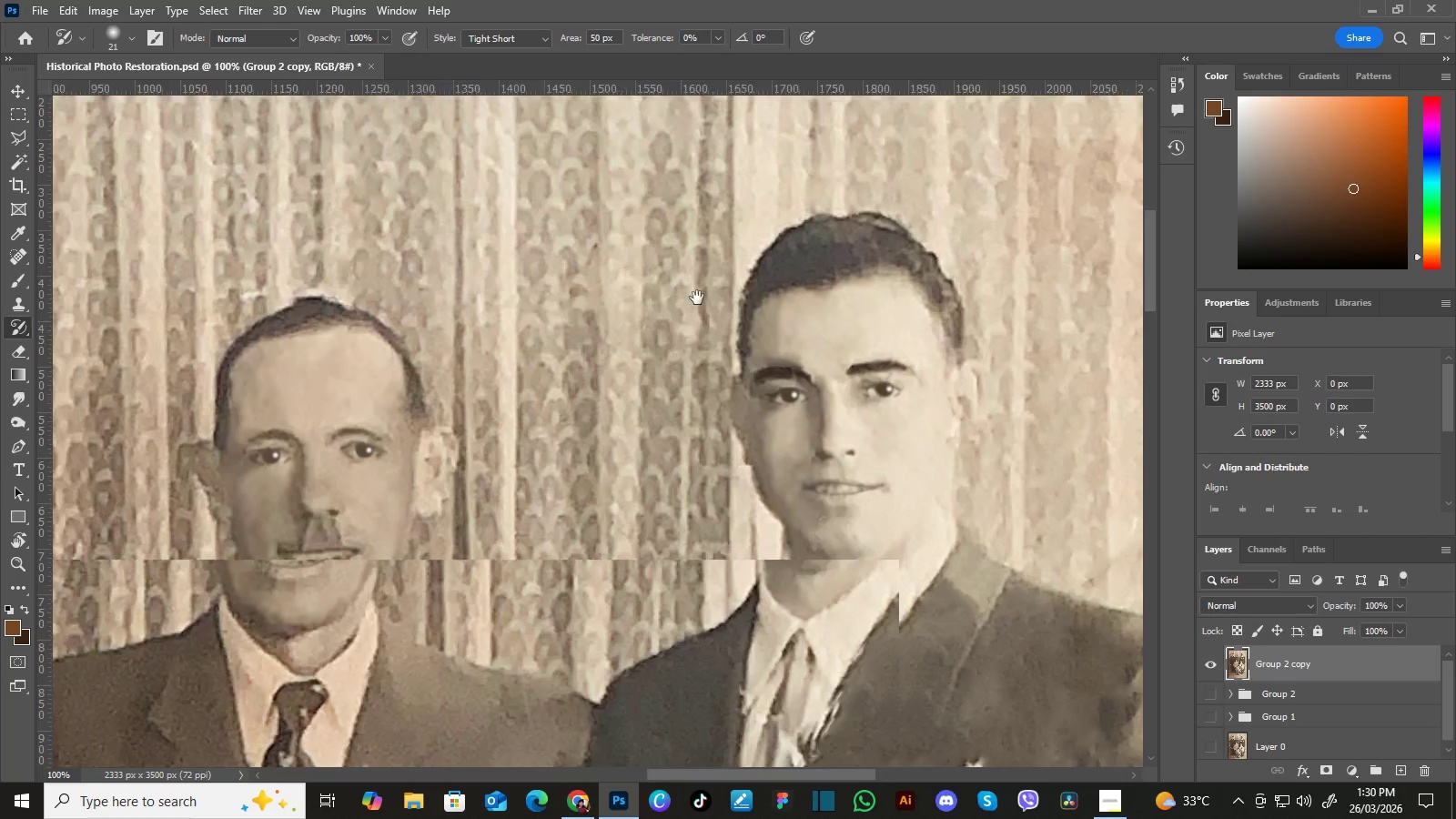 
hold_key(key=Space, duration=0.98)
 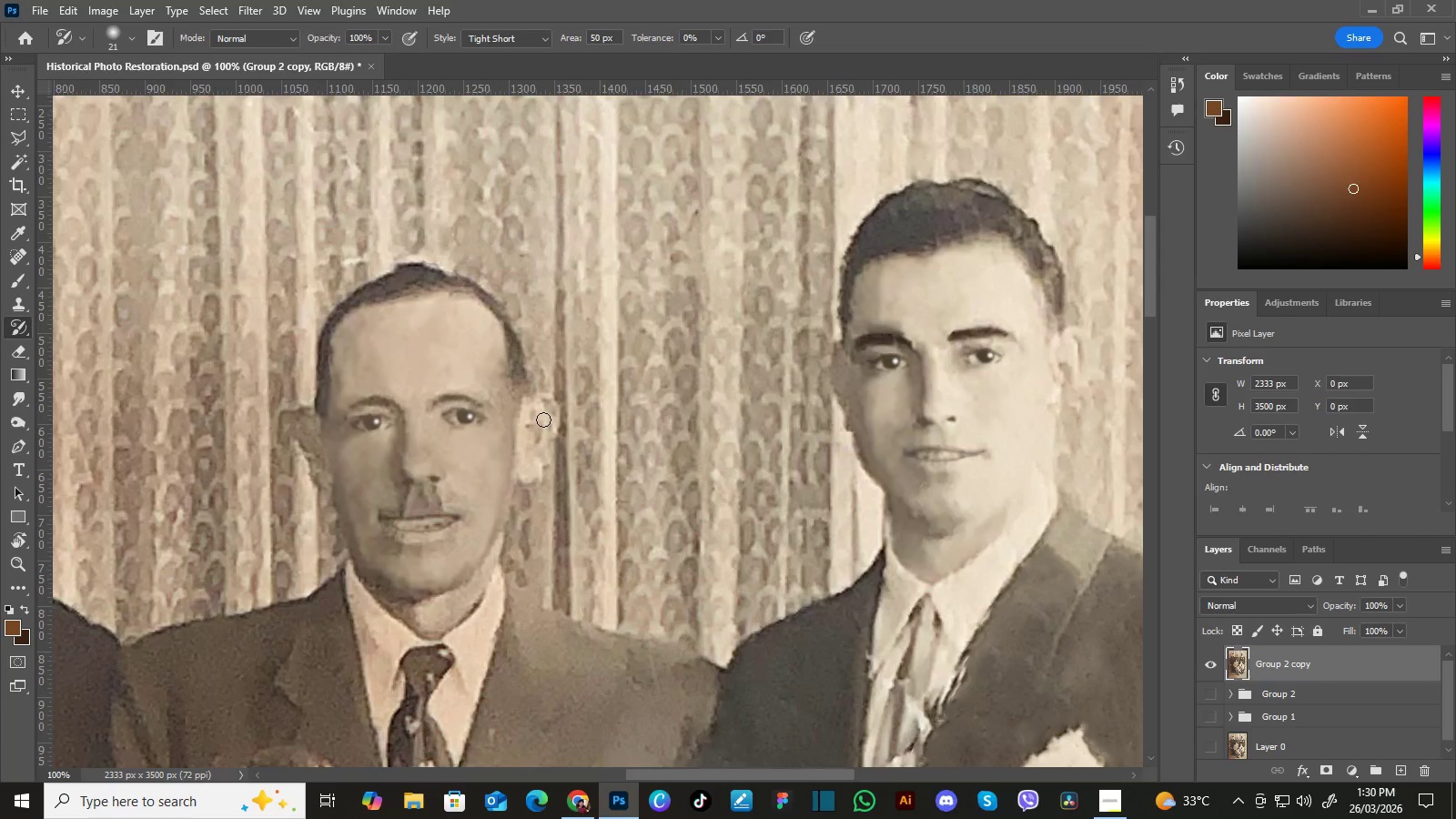 
left_click_drag(start_coordinate=[571, 333], to_coordinate=[697, 298])
 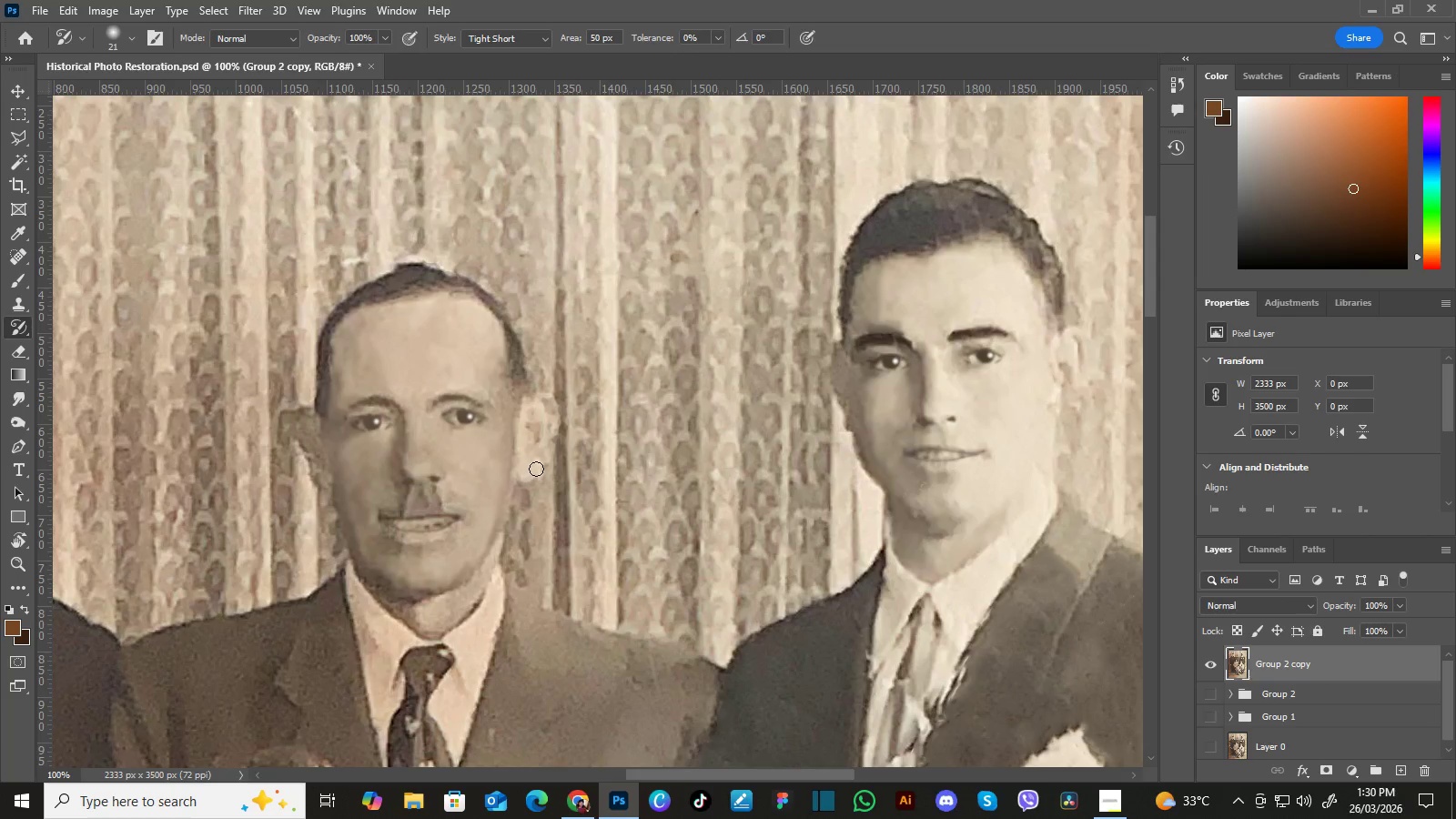 
key(Control+Z)
 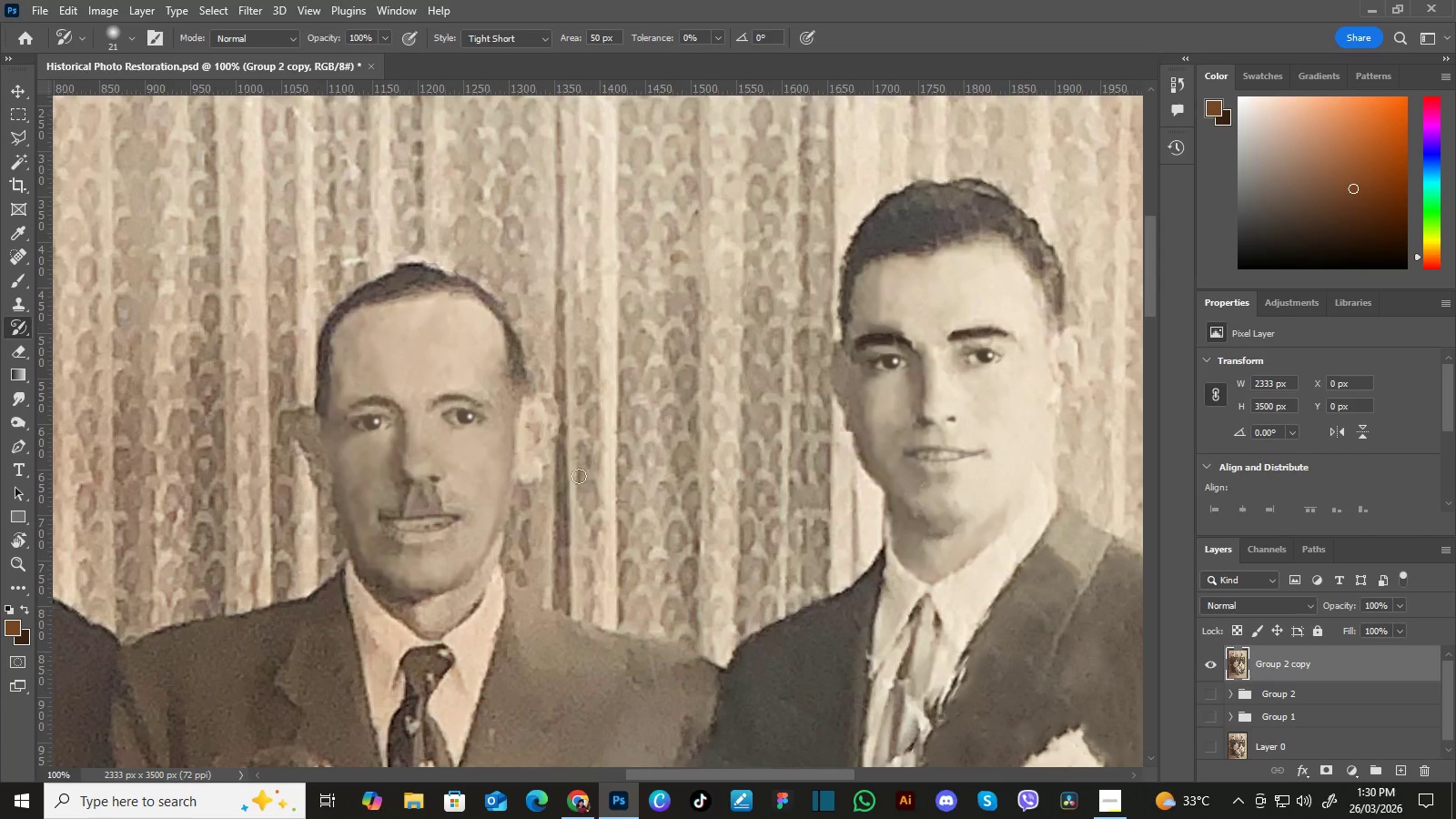 
hold_key(key=Space, duration=0.61)
 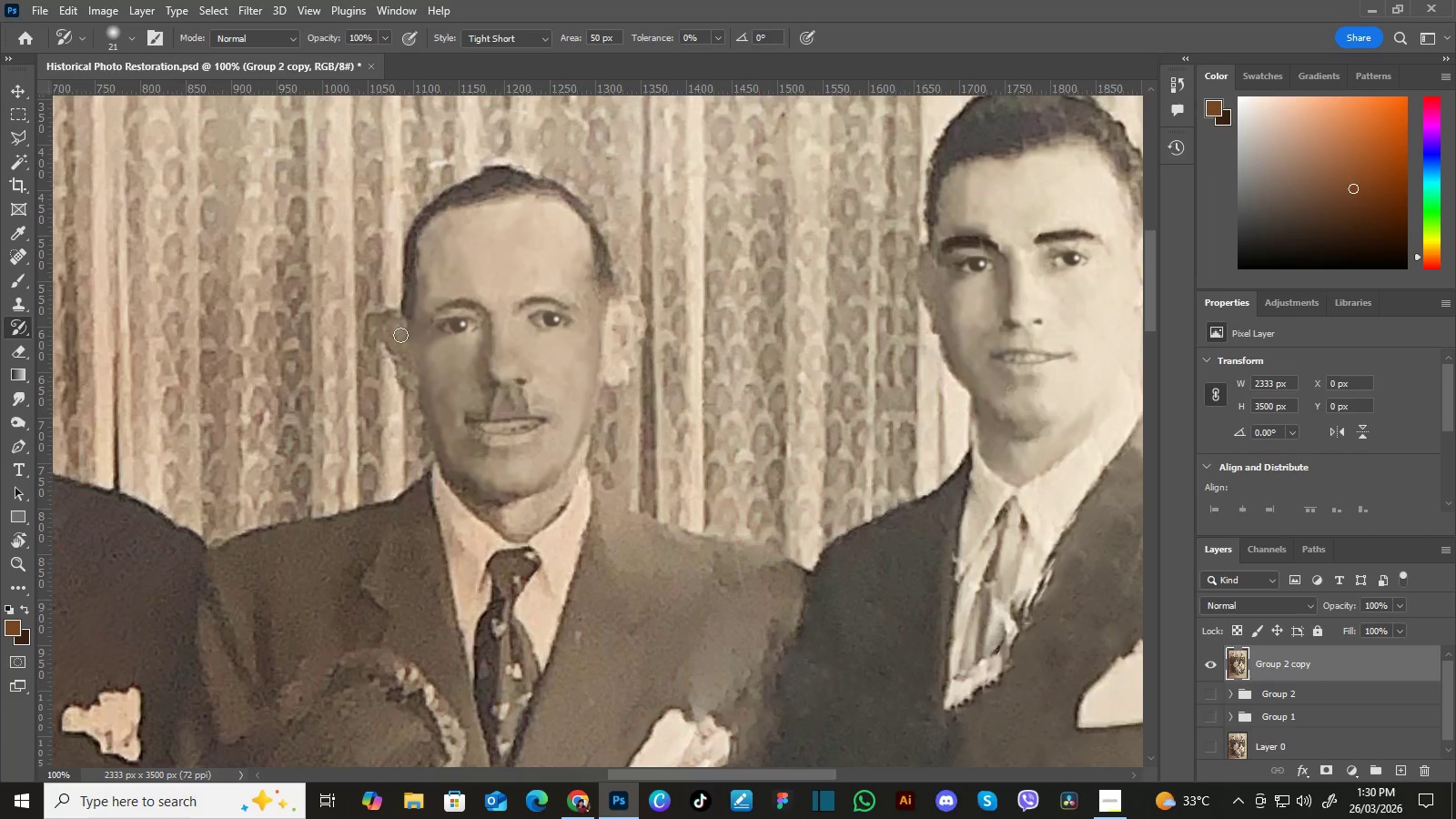 
left_click_drag(start_coordinate=[556, 500], to_coordinate=[642, 402])
 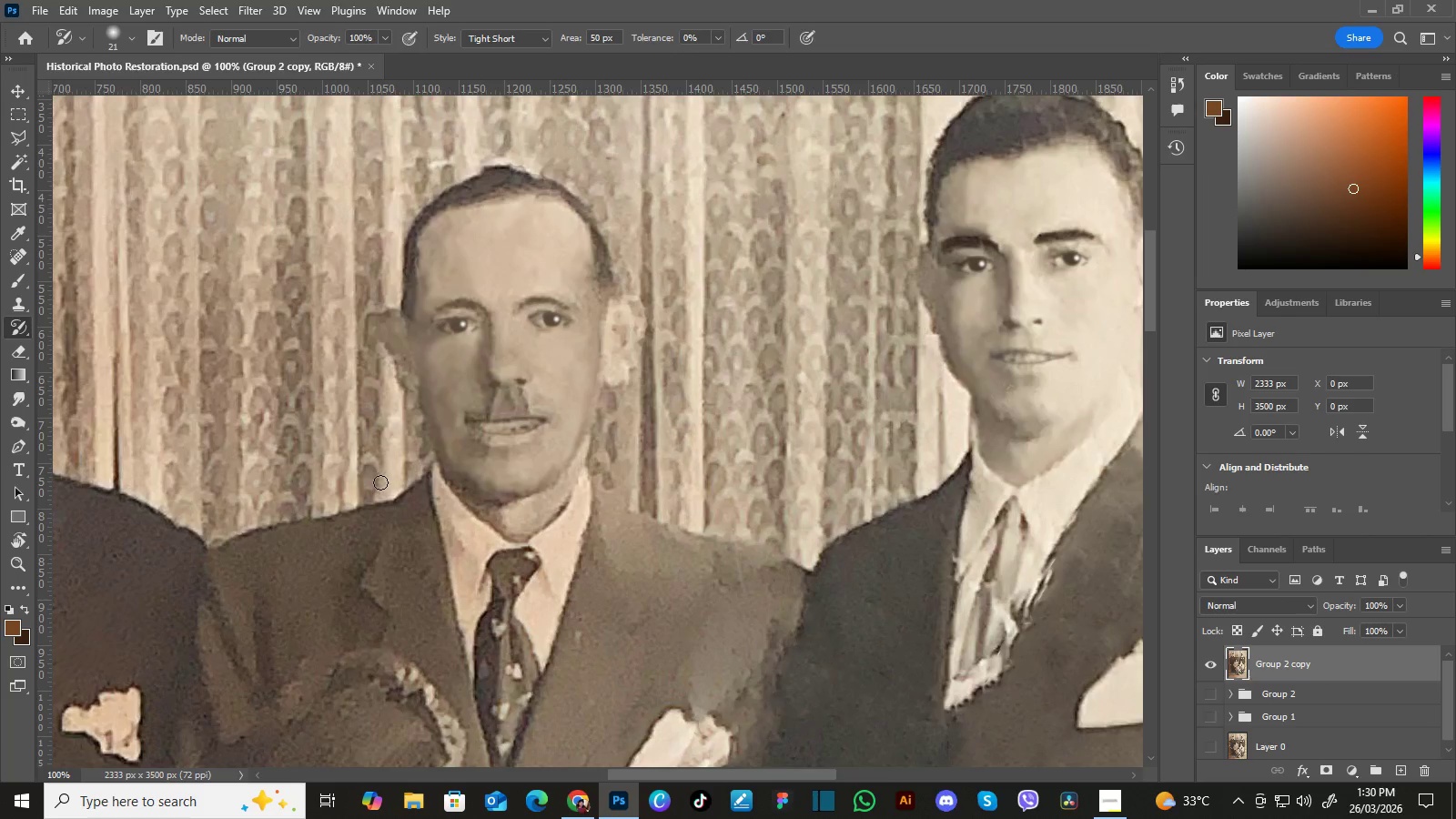 
key(Control+Z)
 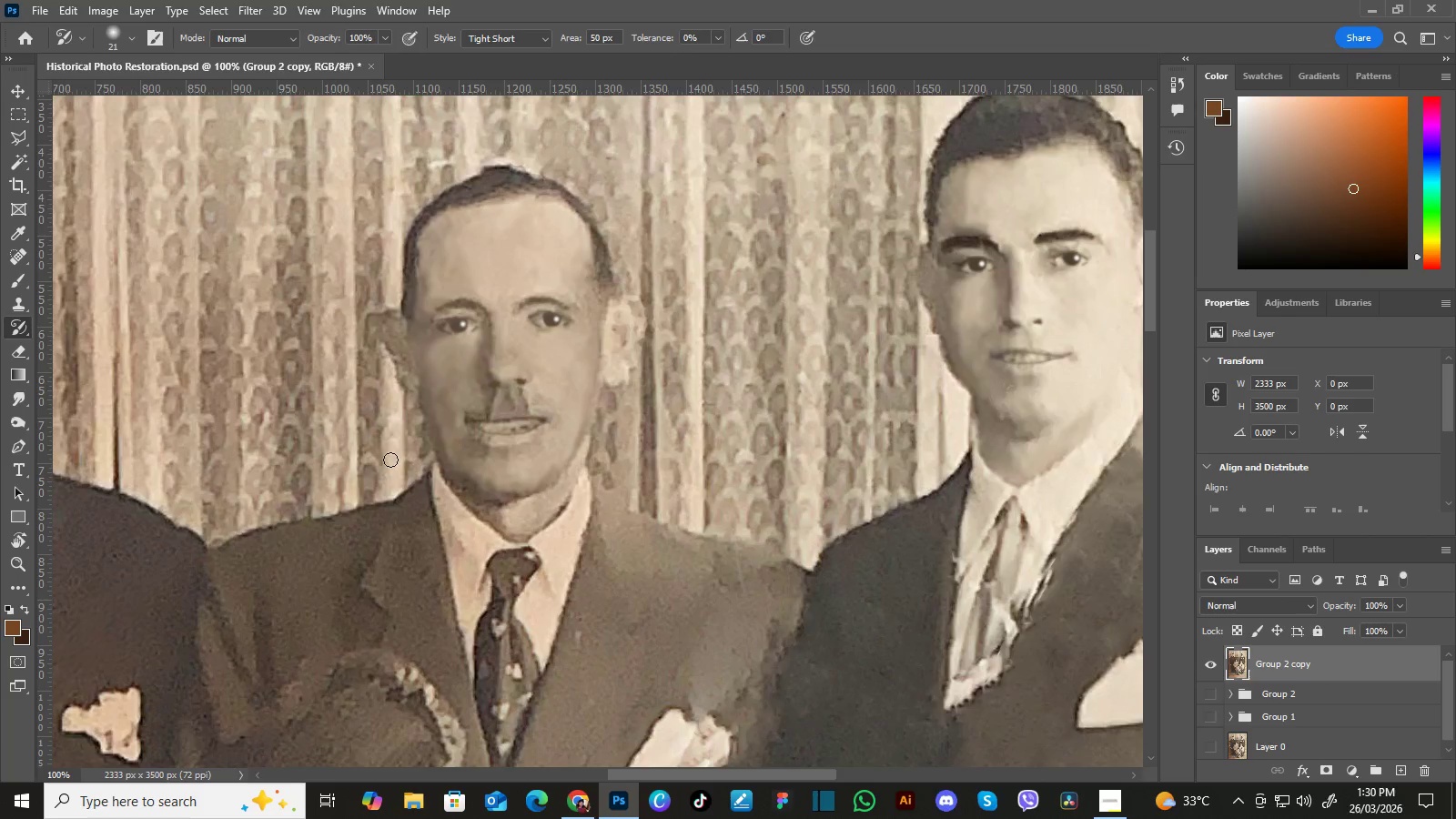 
hold_key(key=Space, duration=1.5)
 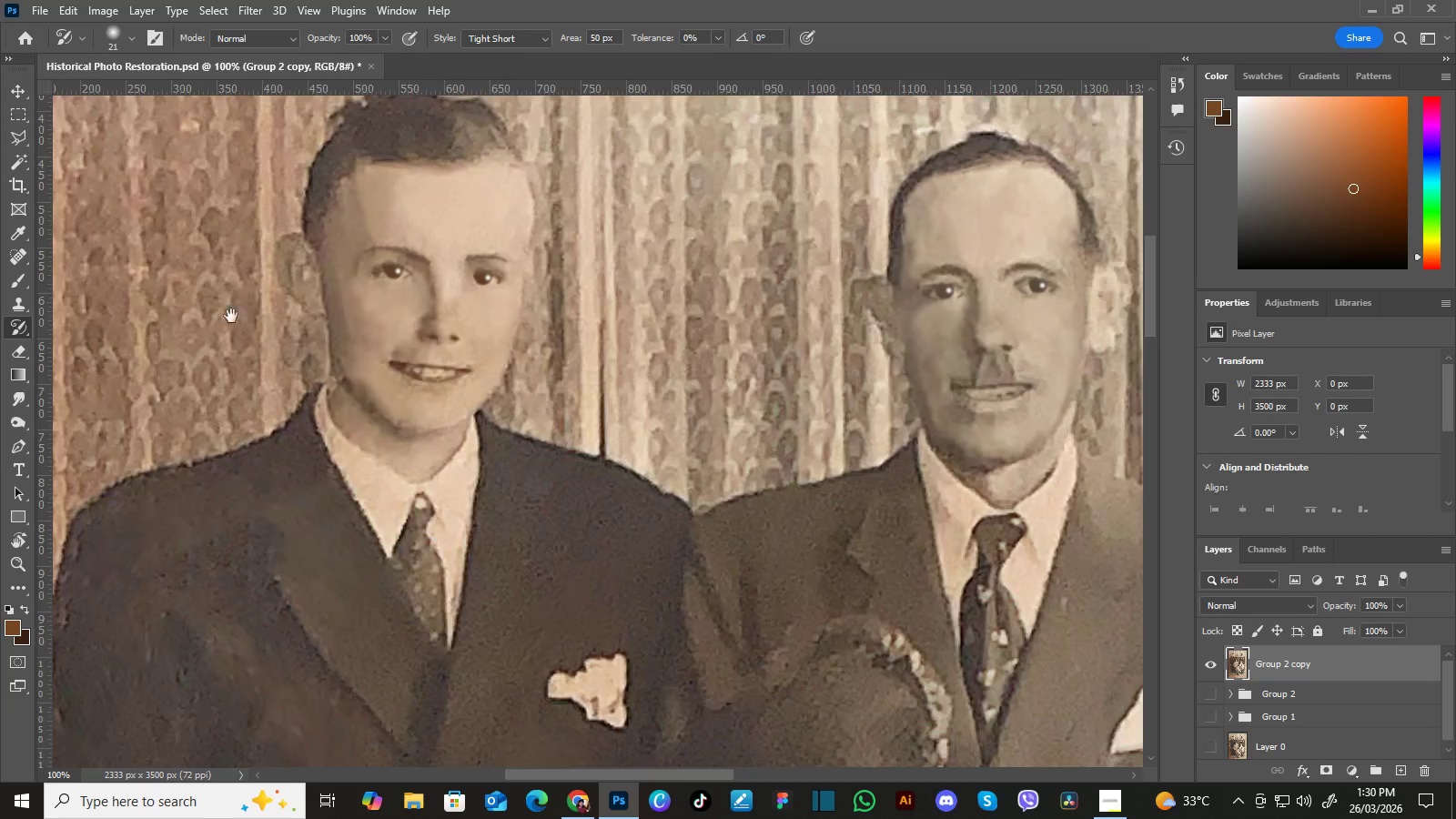 
left_click_drag(start_coordinate=[310, 422], to_coordinate=[544, 381])
 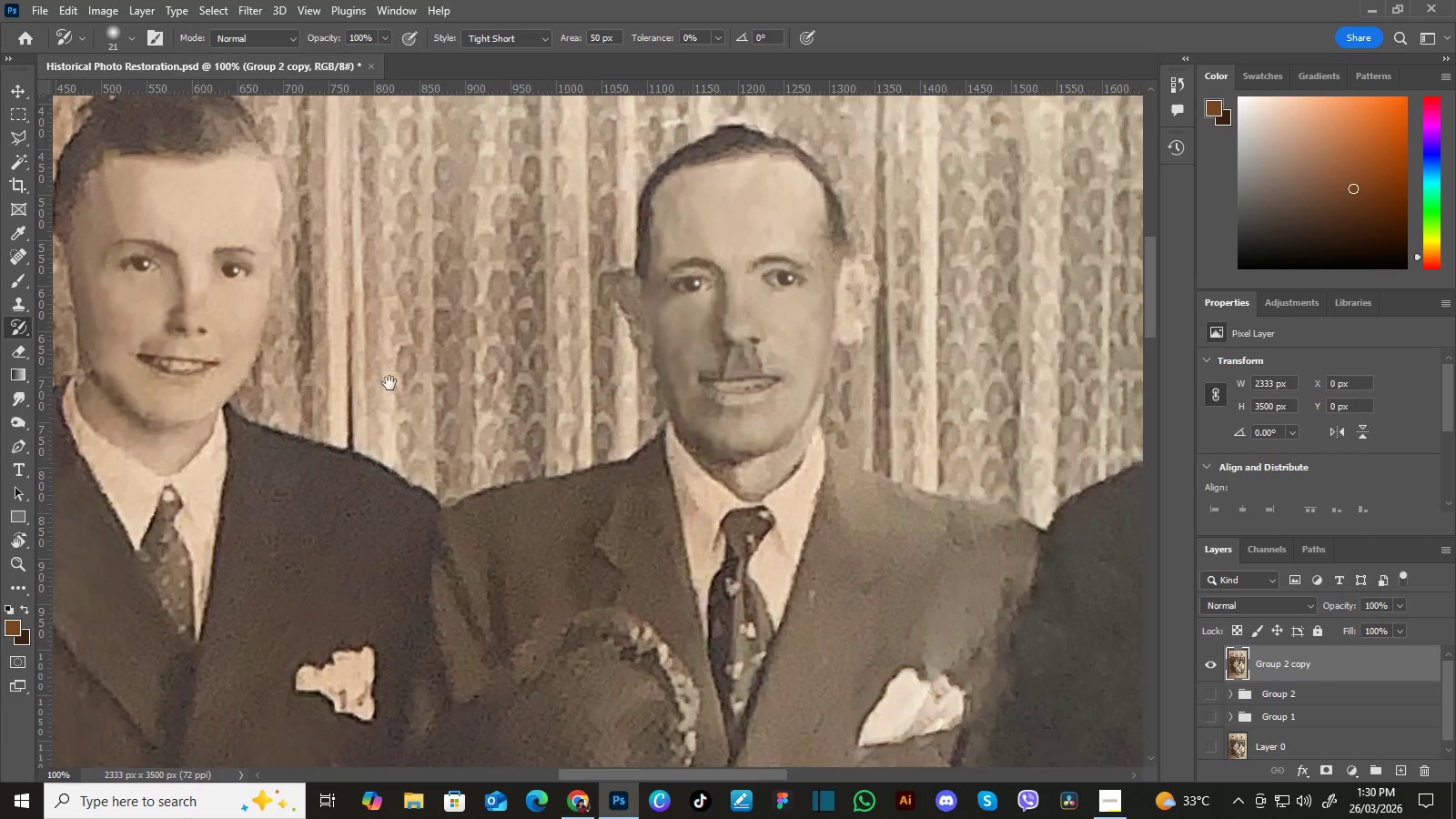 
left_click_drag(start_coordinate=[353, 388], to_coordinate=[564, 372])
 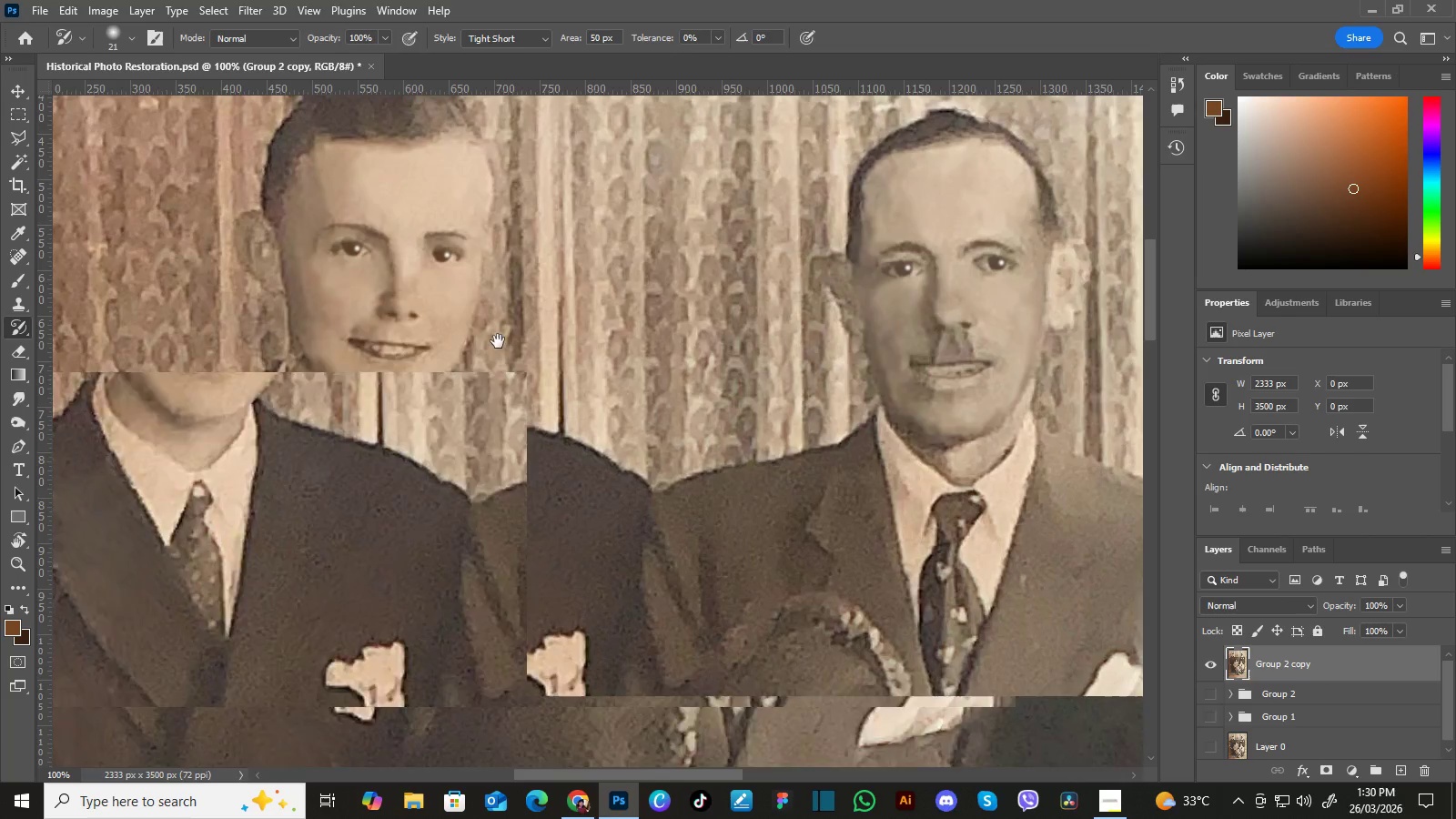 
left_click_drag(start_coordinate=[503, 344], to_coordinate=[544, 367])
 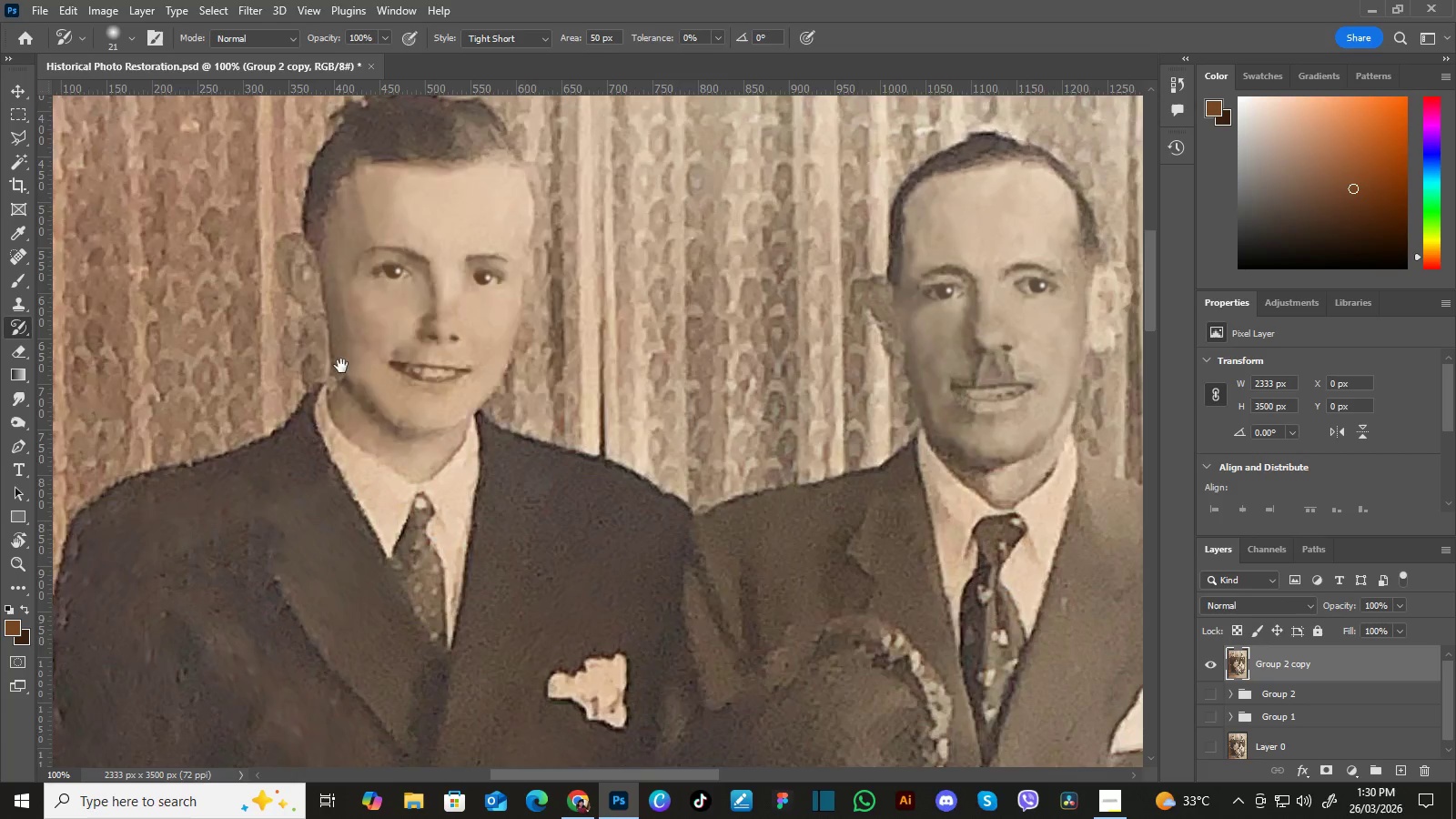 
hold_key(key=Space, duration=1.51)
 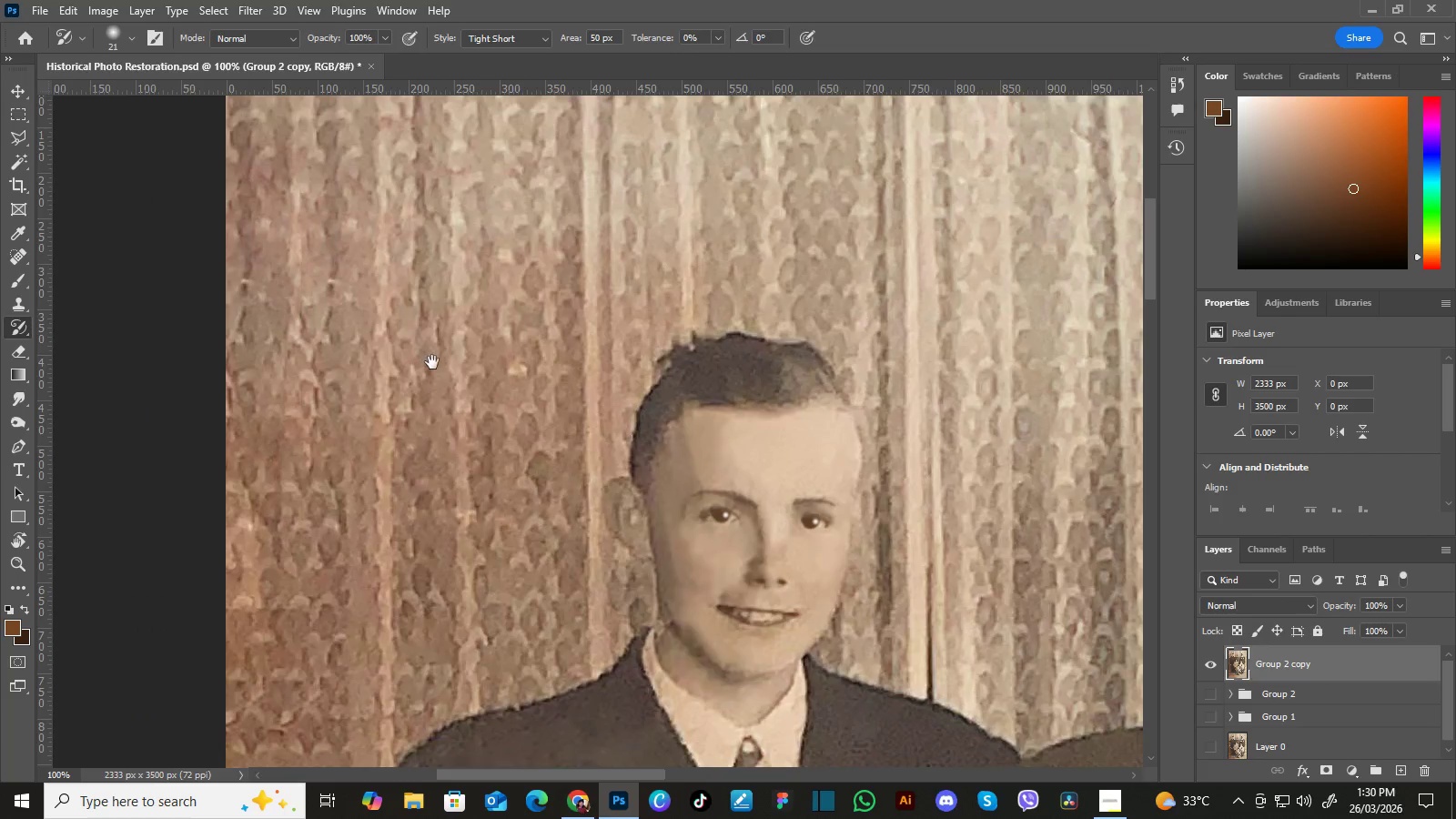 
left_click_drag(start_coordinate=[231, 316], to_coordinate=[441, 389])
 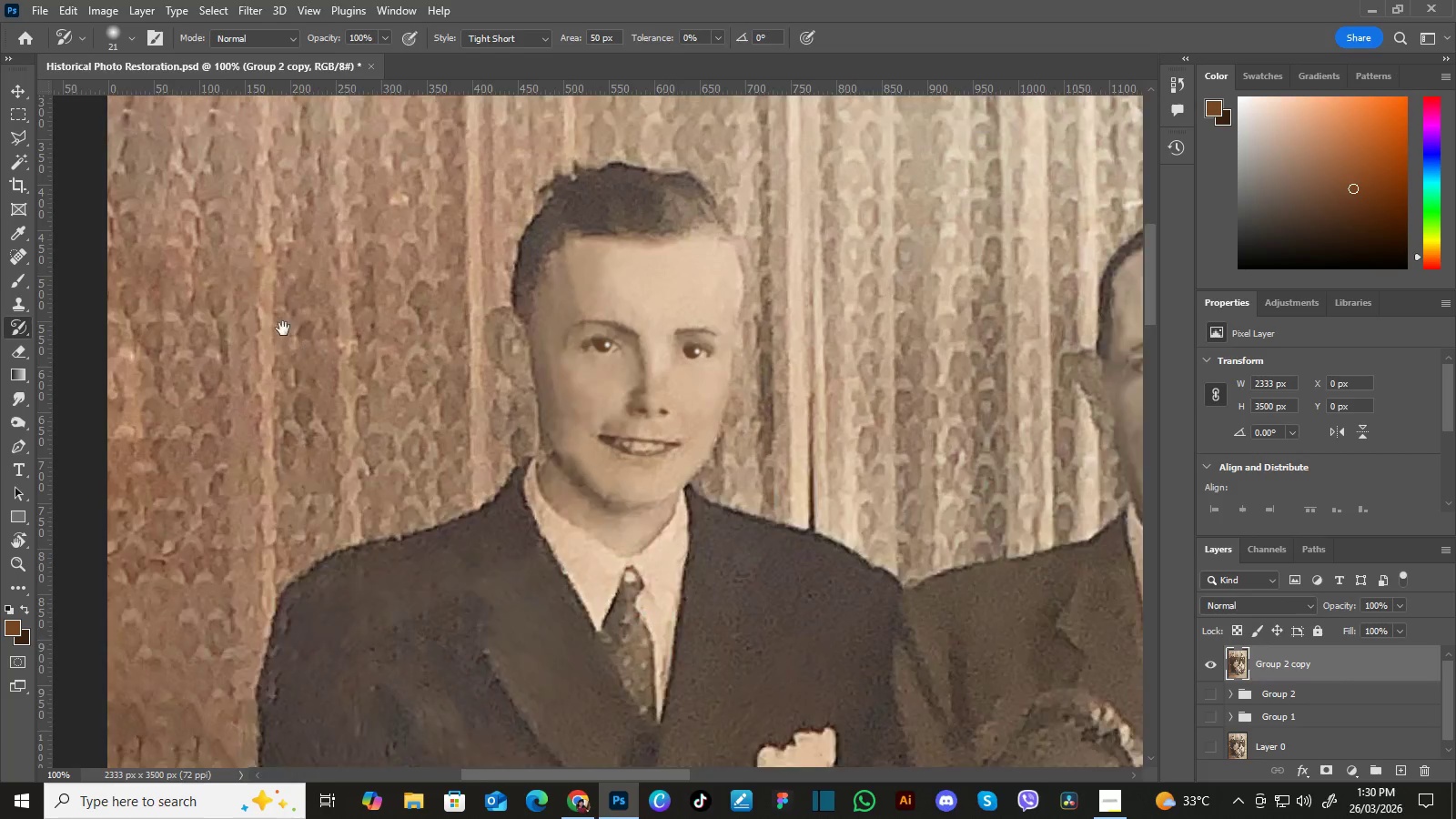 
left_click_drag(start_coordinate=[296, 319], to_coordinate=[368, 409])
 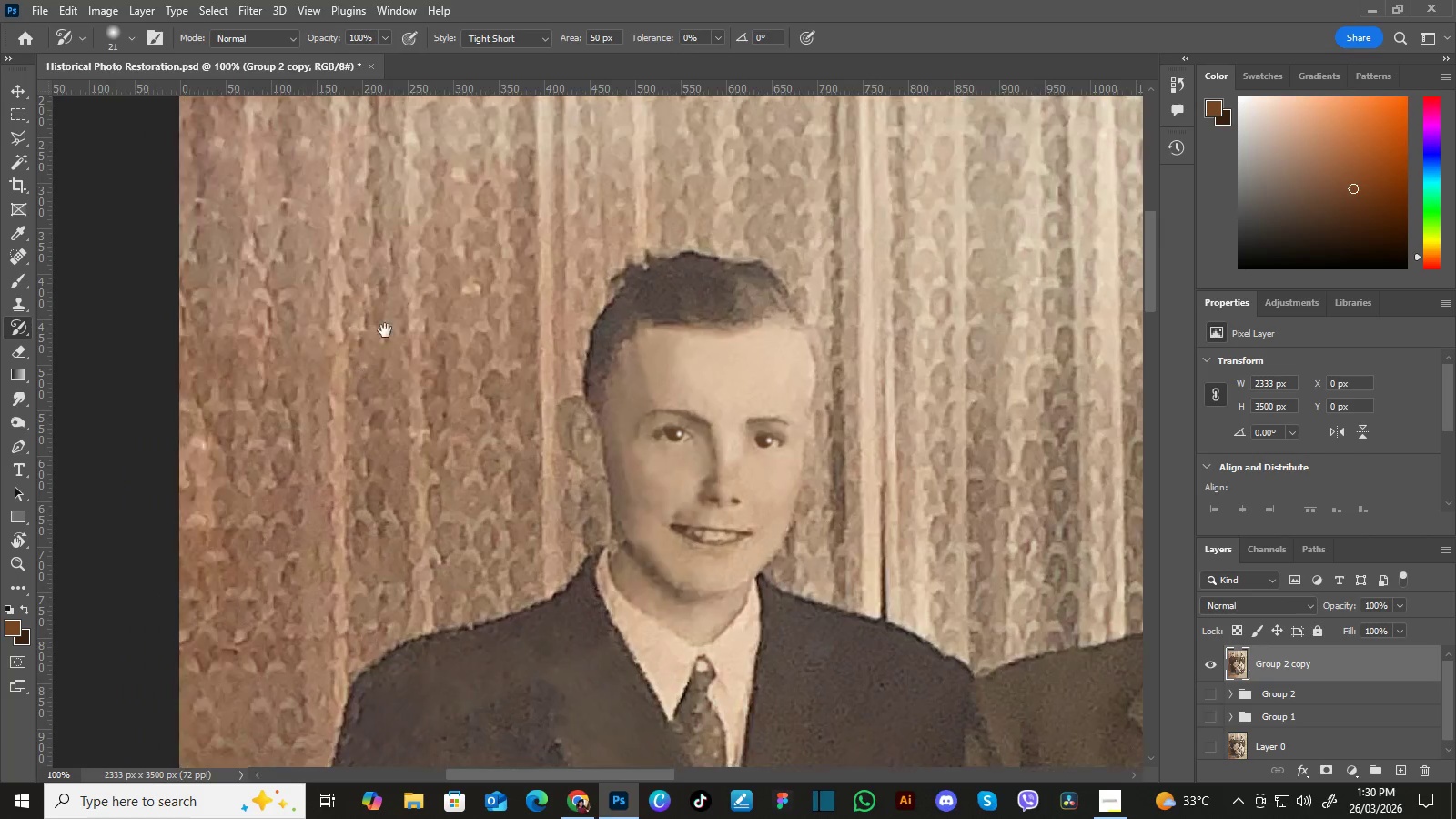 
hold_key(key=Space, duration=1.52)
 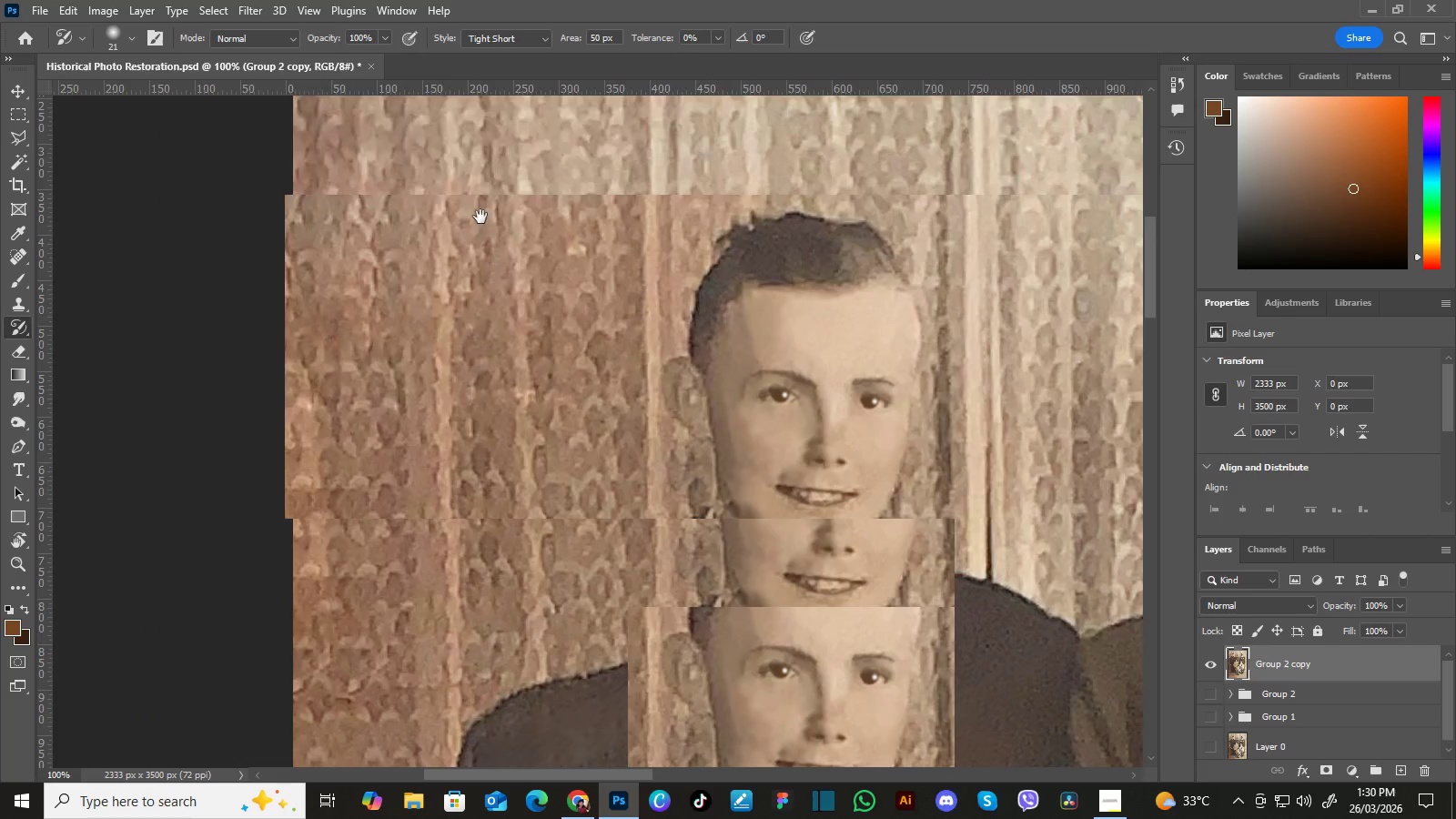 
left_click_drag(start_coordinate=[389, 330], to_coordinate=[435, 411])
 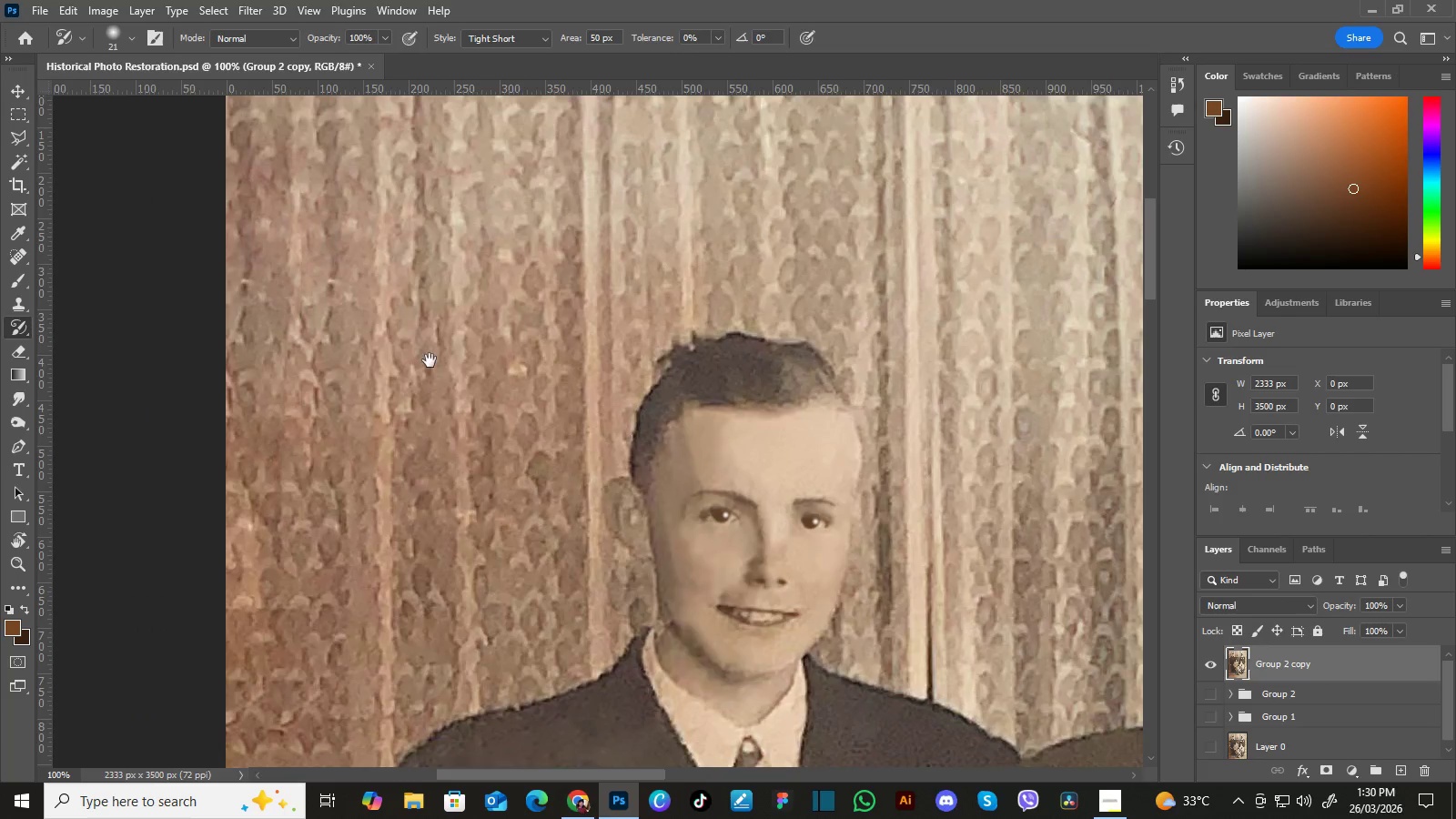 
left_click_drag(start_coordinate=[432, 362], to_coordinate=[453, 428])
 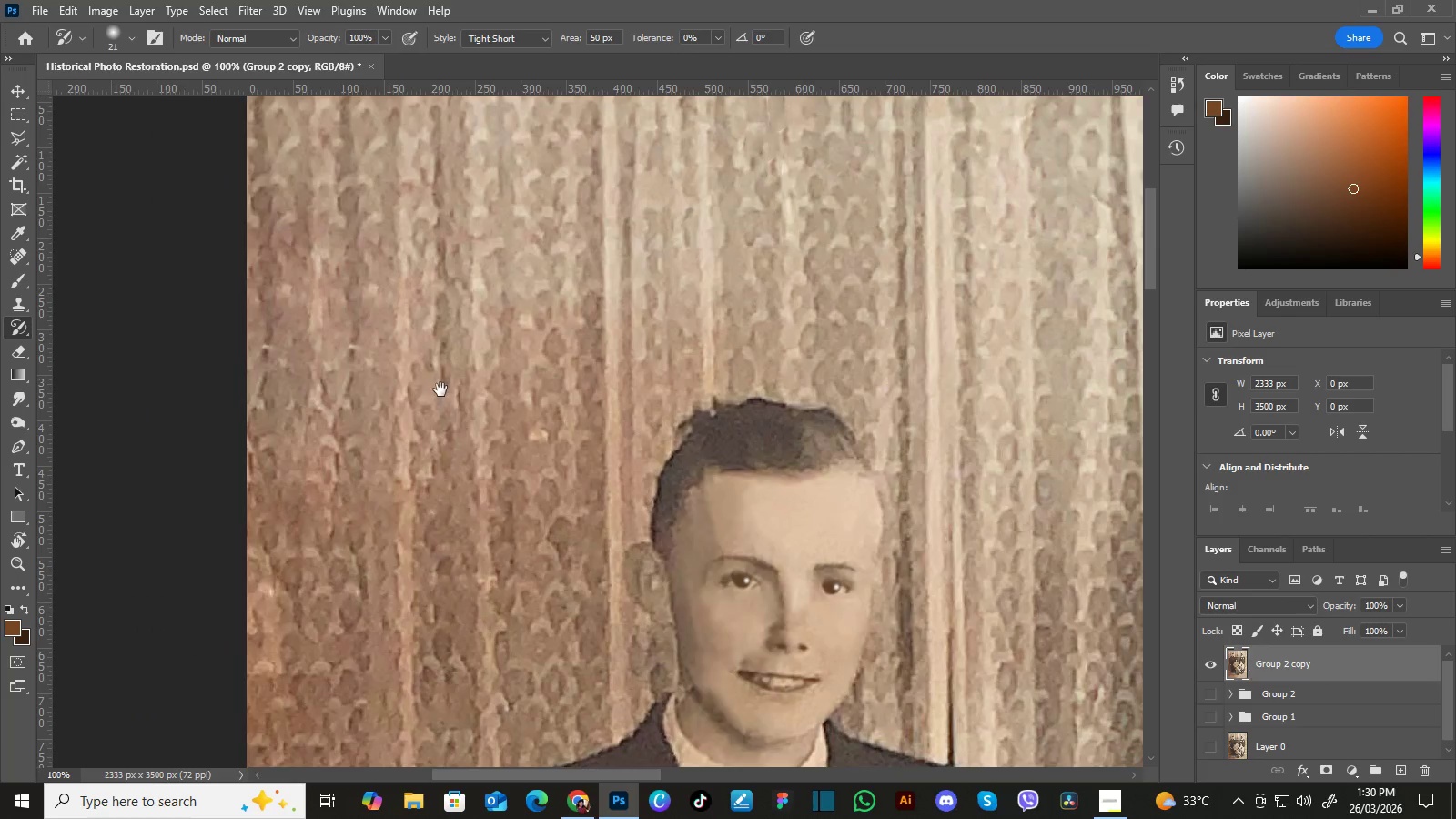 
left_click_drag(start_coordinate=[444, 387], to_coordinate=[485, 506])
 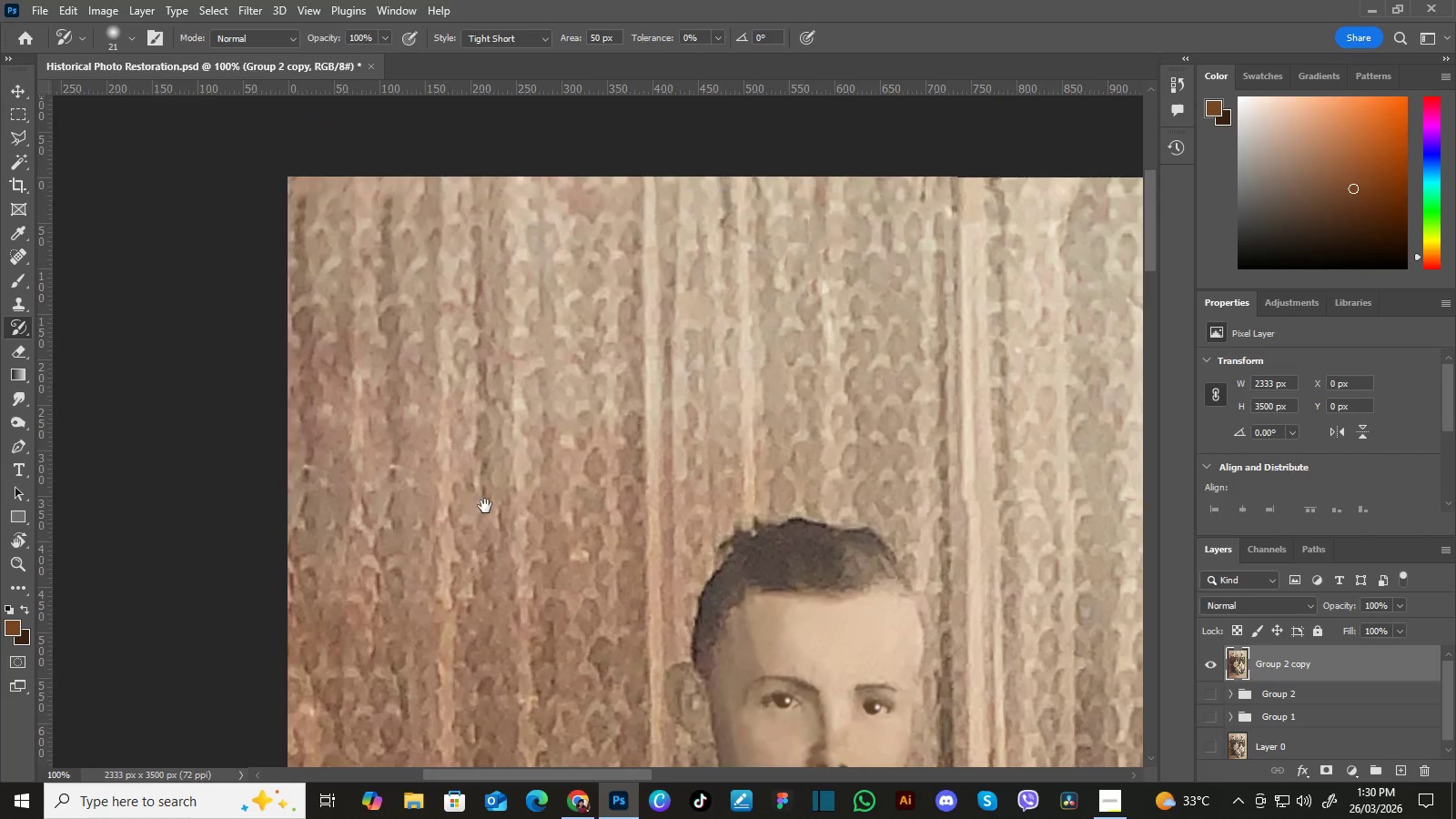 
hold_key(key=Space, duration=1.51)
 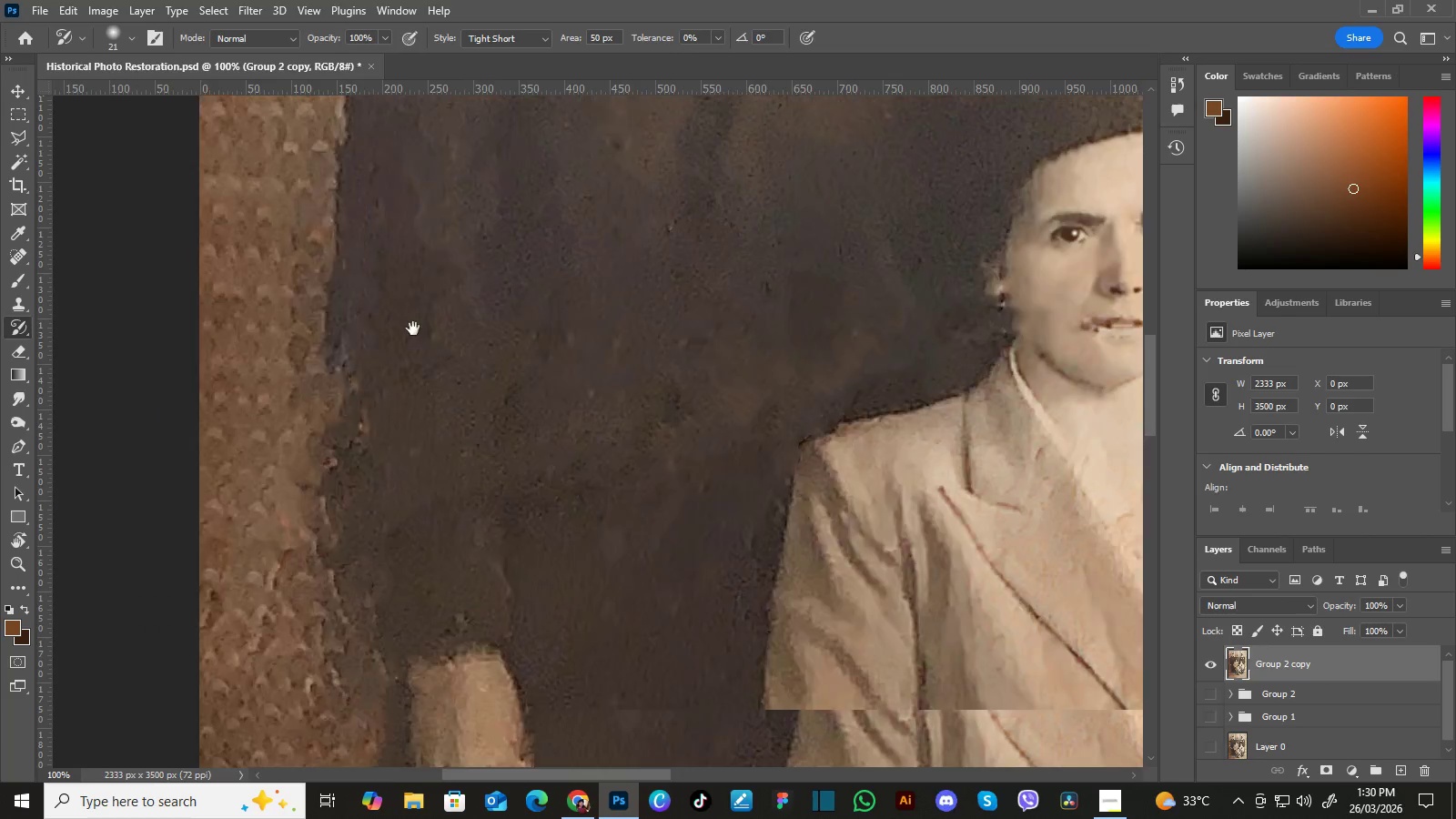 
left_click_drag(start_coordinate=[483, 521], to_coordinate=[480, 217])
 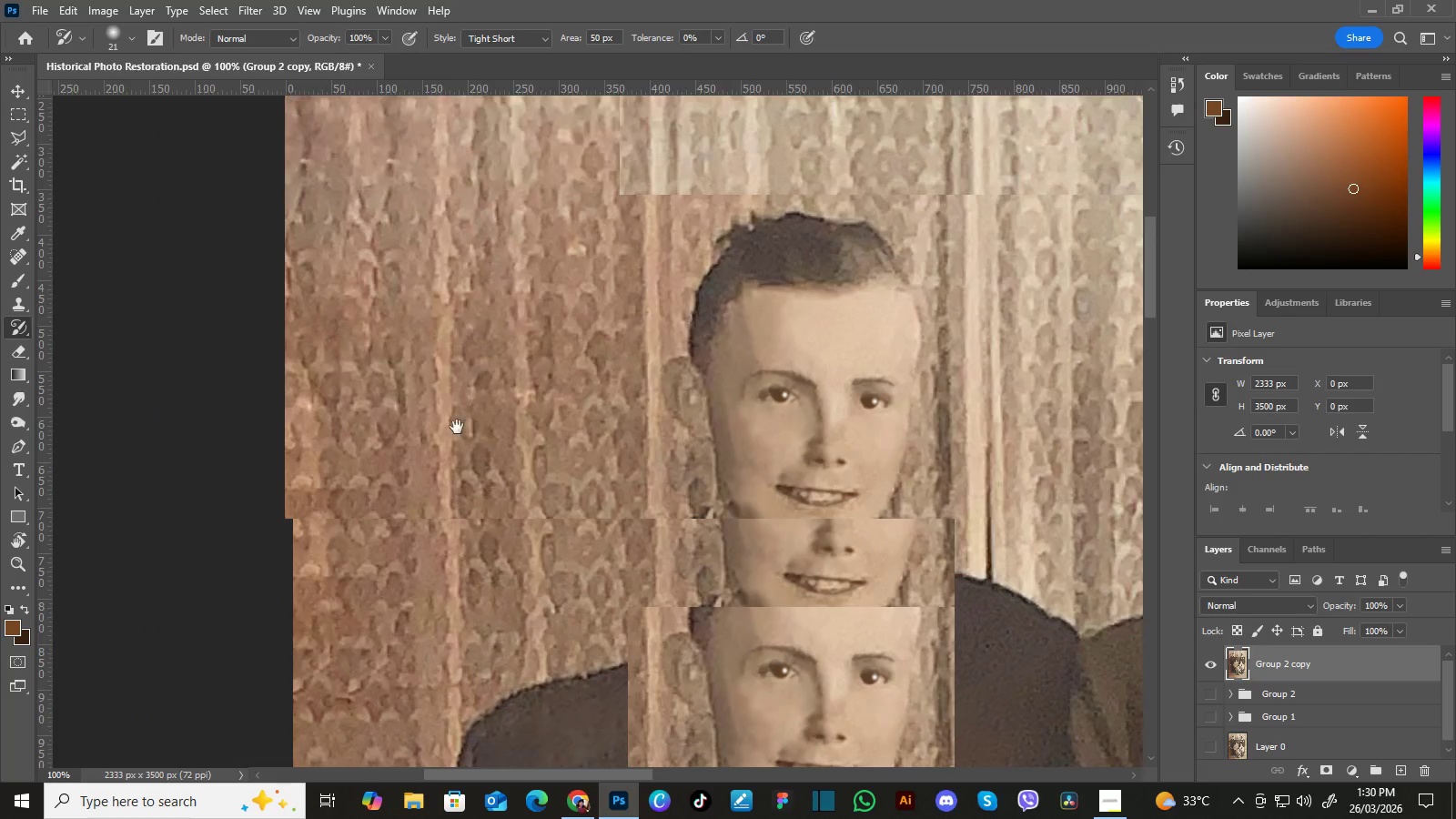 
left_click_drag(start_coordinate=[460, 461], to_coordinate=[424, 171])
 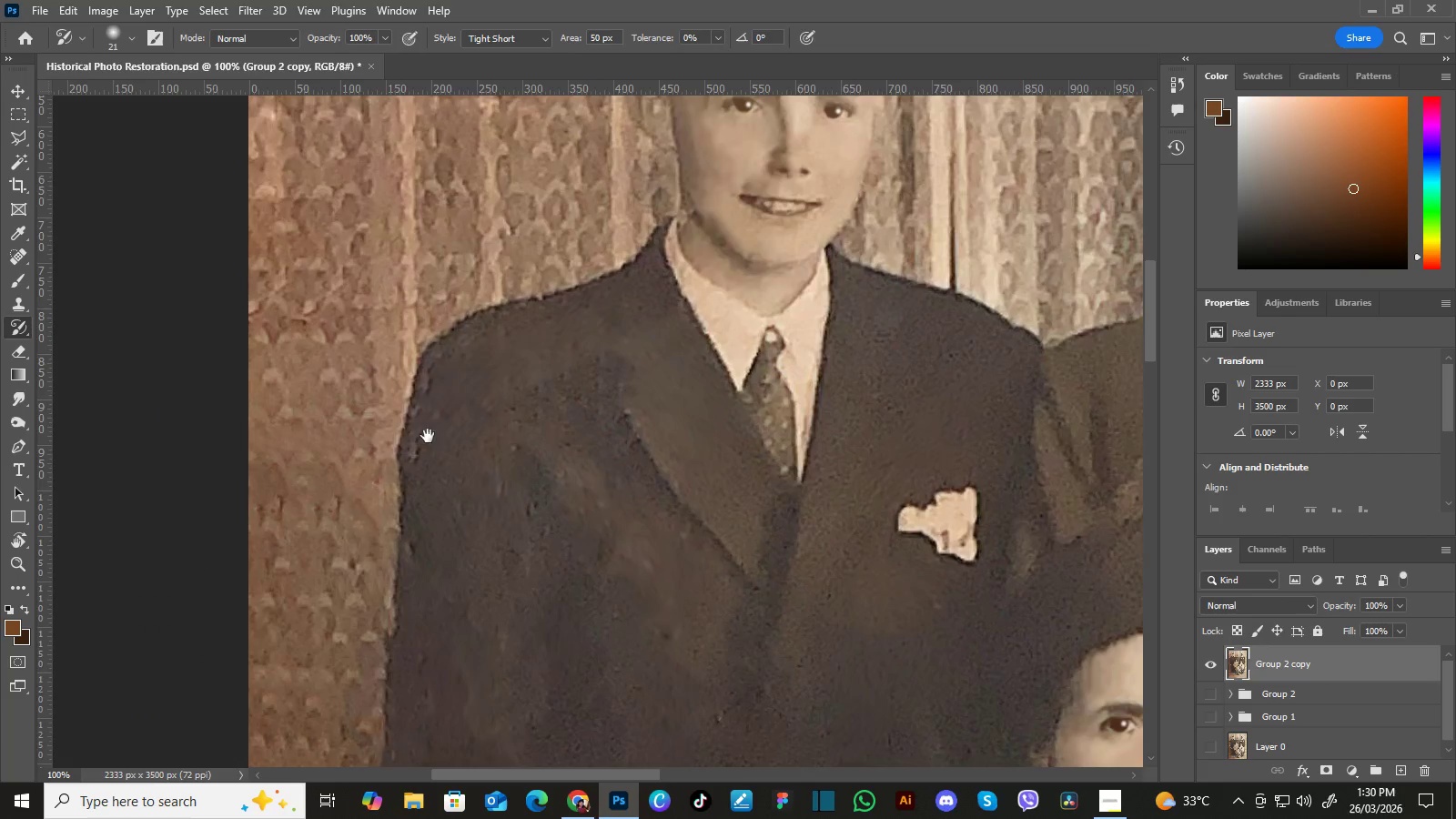 
left_click_drag(start_coordinate=[433, 453], to_coordinate=[408, 172])
 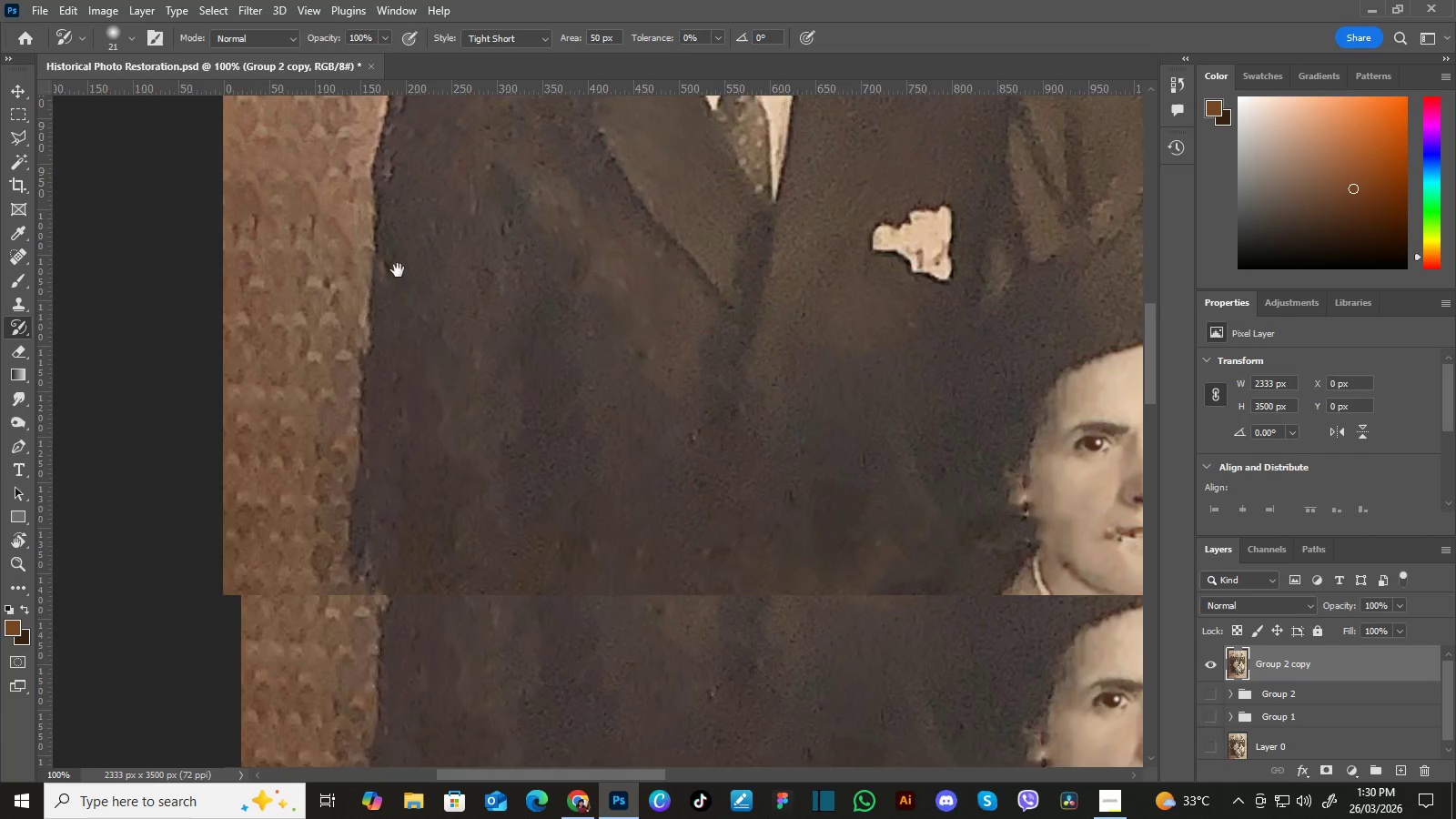 
hold_key(key=Space, duration=1.5)
 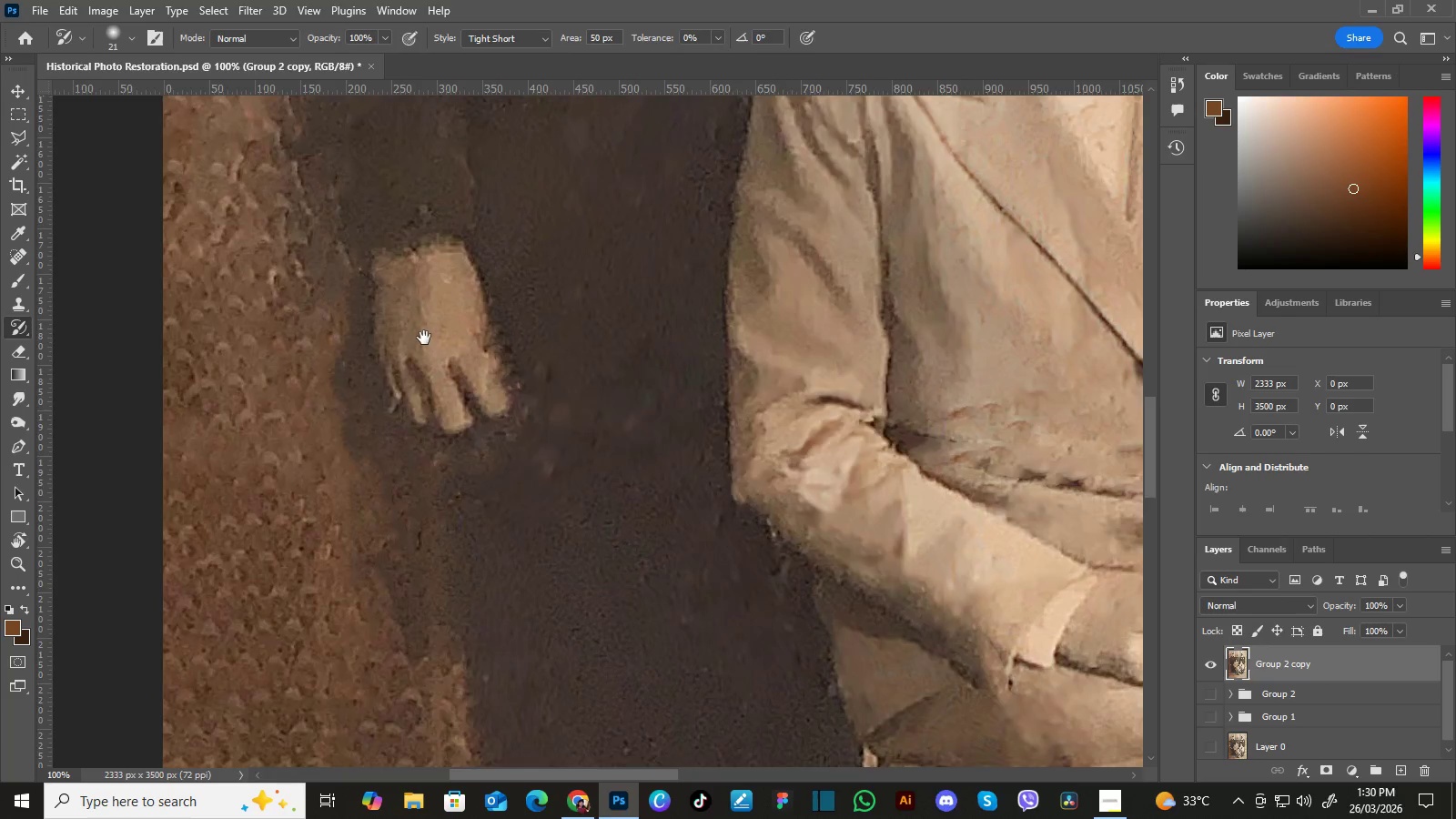 
left_click_drag(start_coordinate=[426, 411], to_coordinate=[402, 202])
 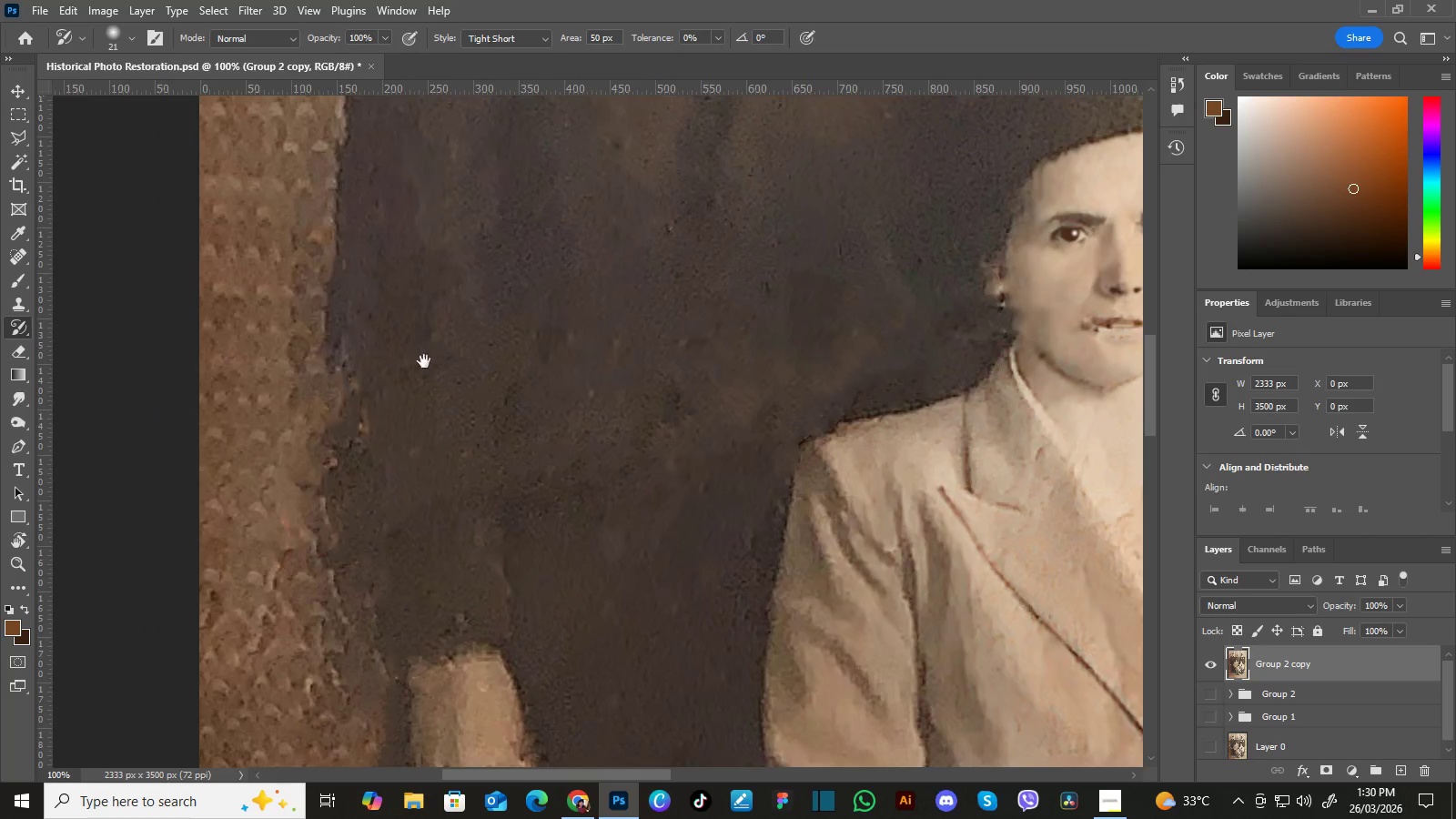 
left_click_drag(start_coordinate=[424, 359], to_coordinate=[395, 231])
 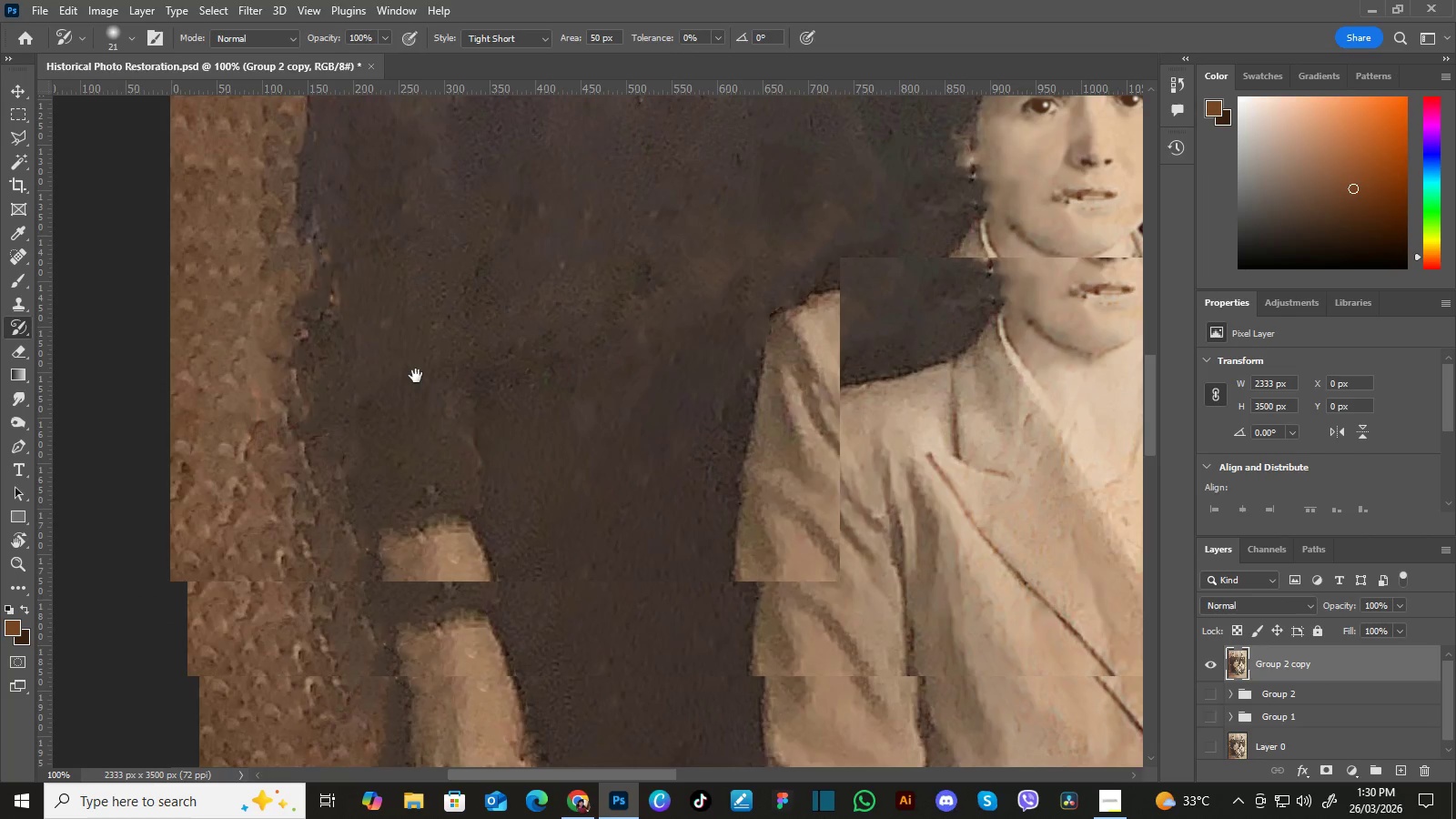 
left_click_drag(start_coordinate=[419, 394], to_coordinate=[405, 260])
 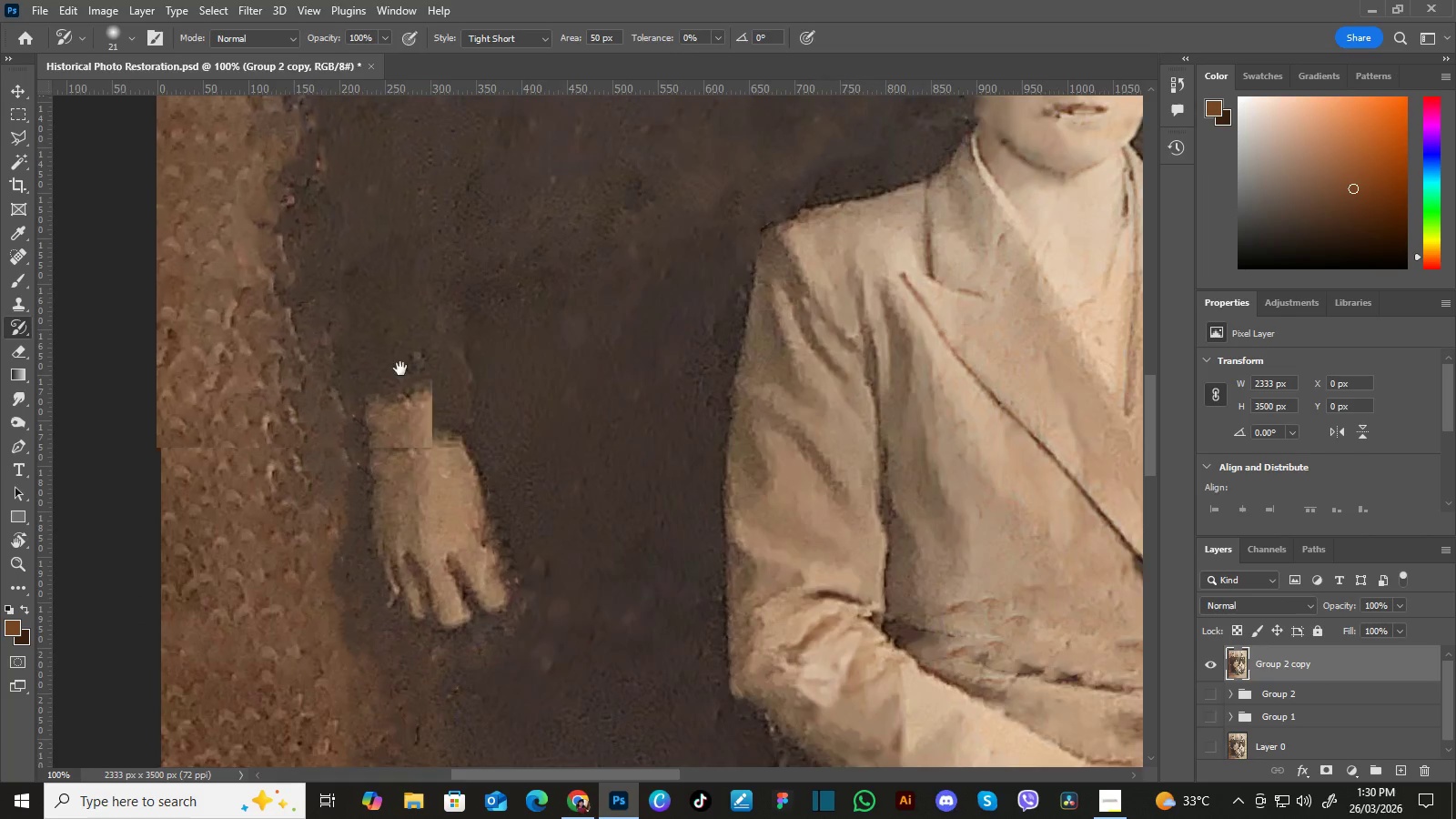 
hold_key(key=Space, duration=1.5)
 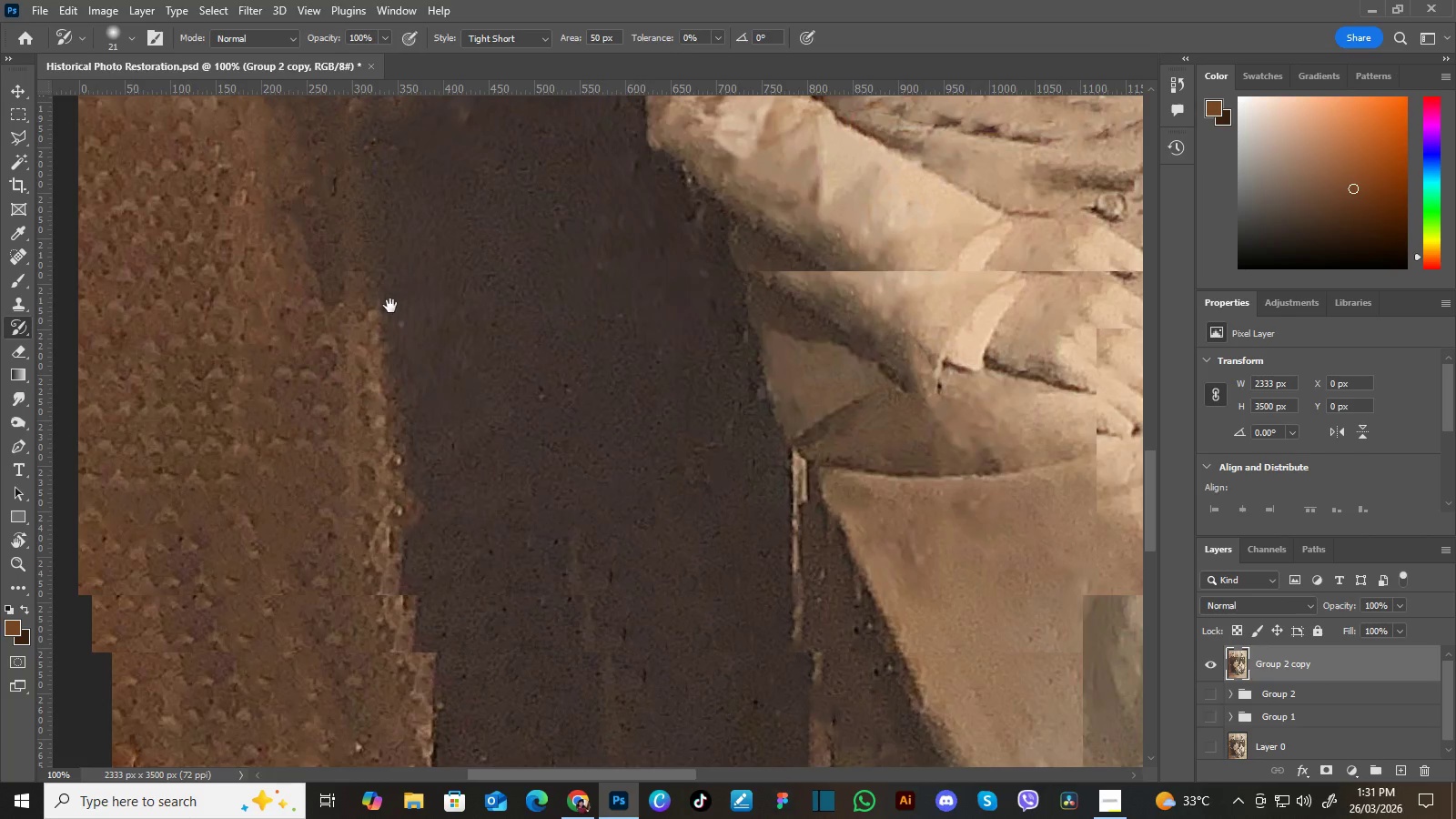 
left_click_drag(start_coordinate=[410, 403], to_coordinate=[417, 257])
 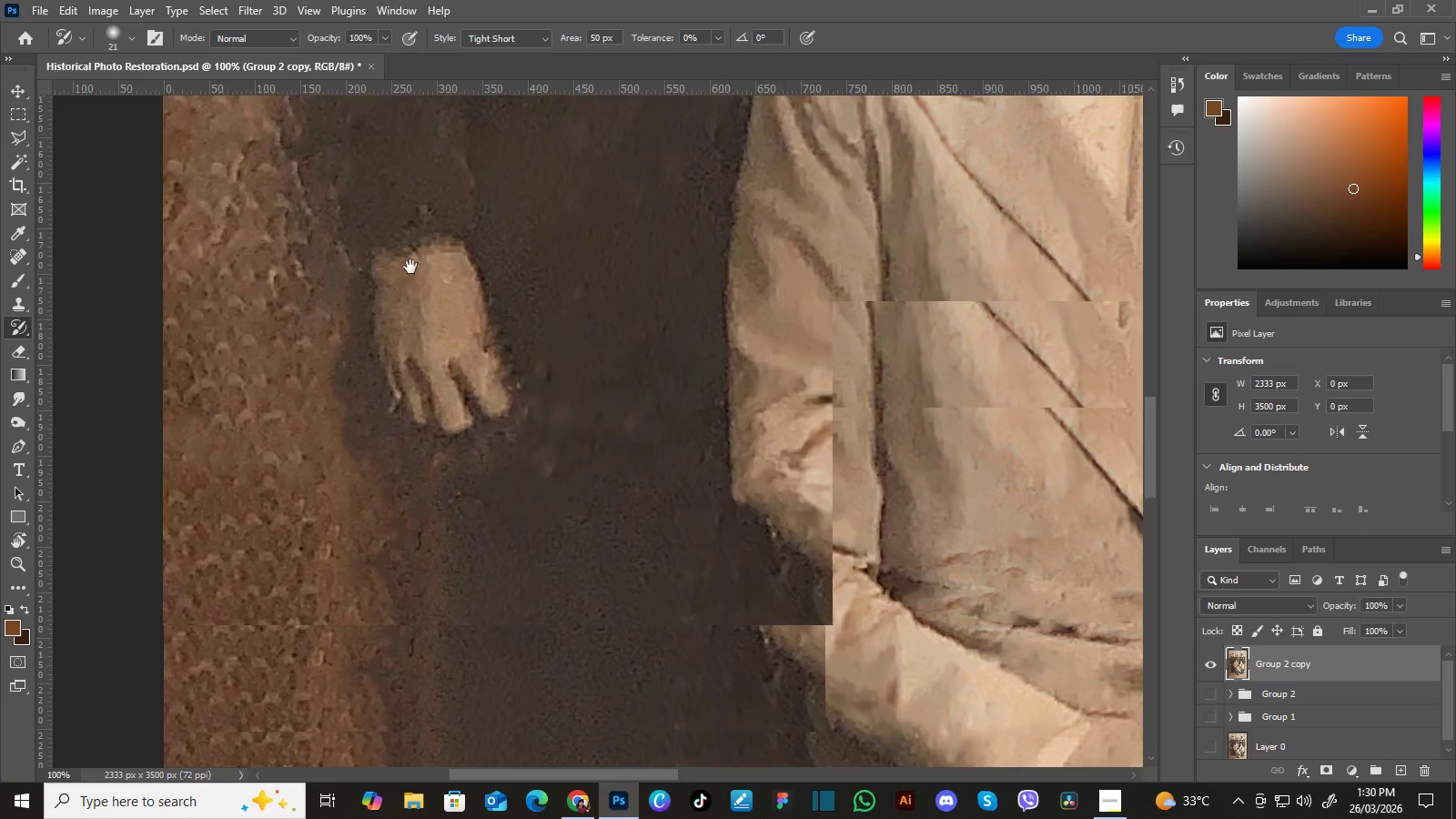 
left_click_drag(start_coordinate=[428, 402], to_coordinate=[424, 331])
 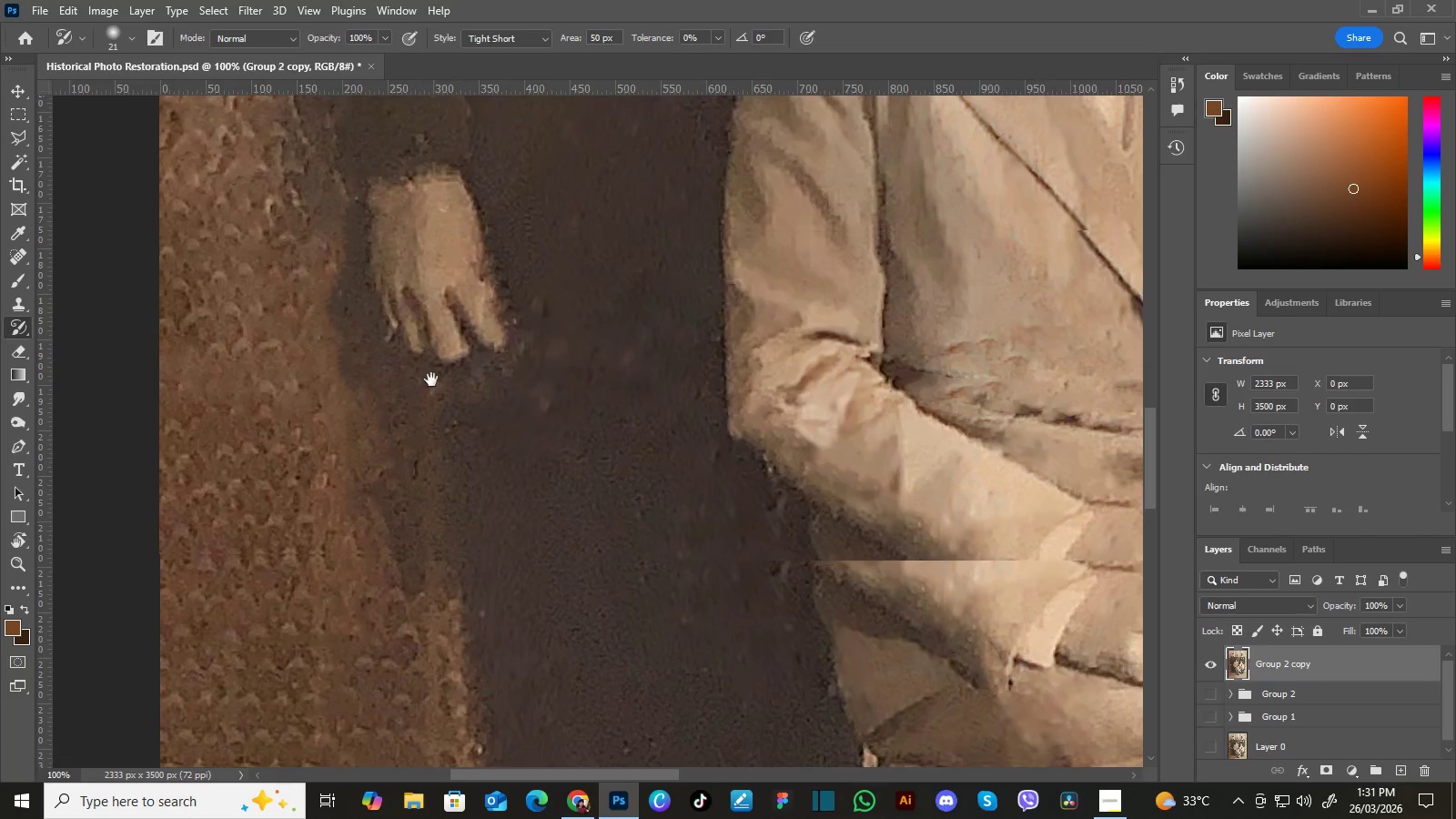 
left_click_drag(start_coordinate=[431, 382], to_coordinate=[420, 333])
 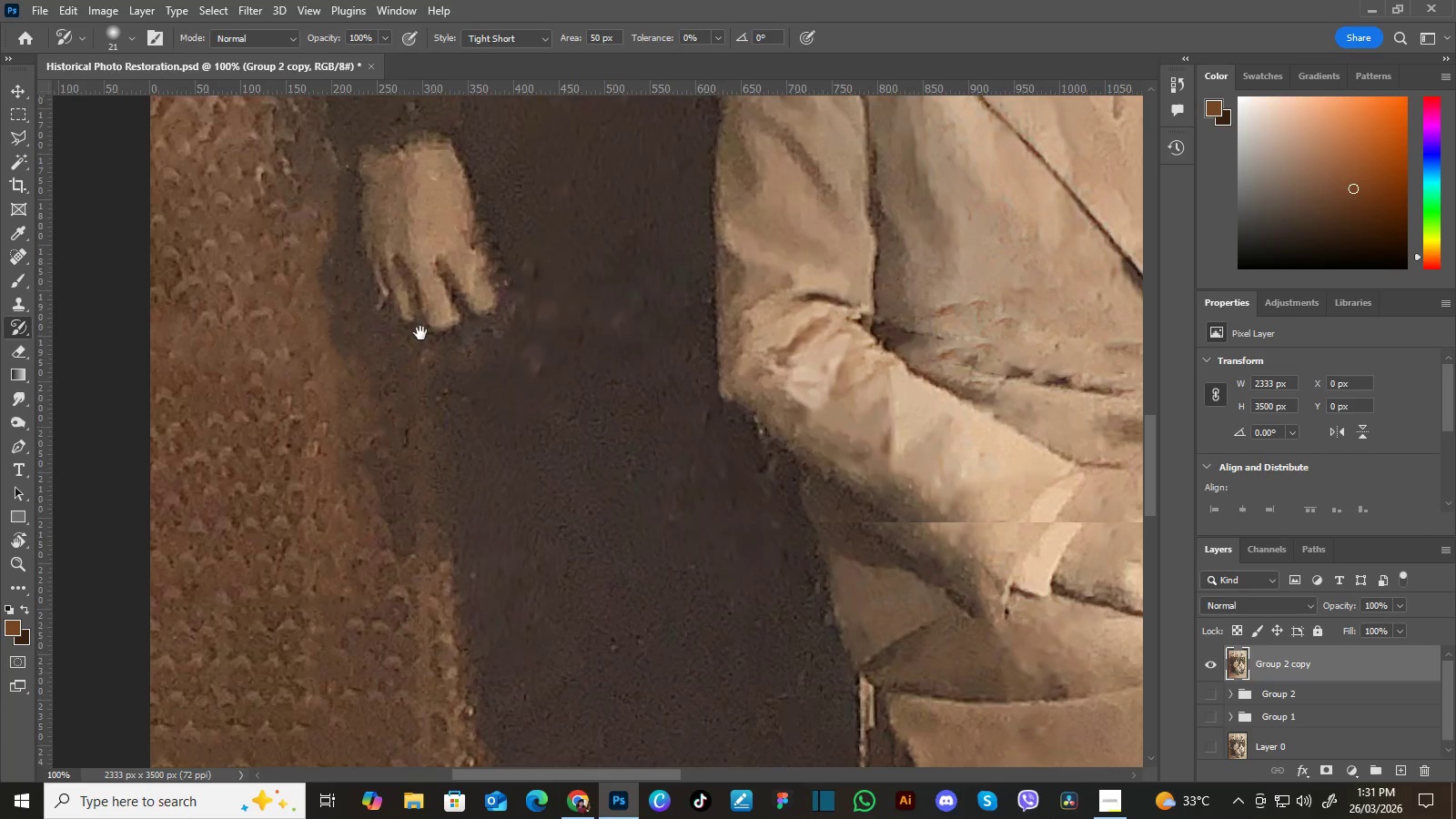 
left_click_drag(start_coordinate=[430, 379], to_coordinate=[393, 245])
 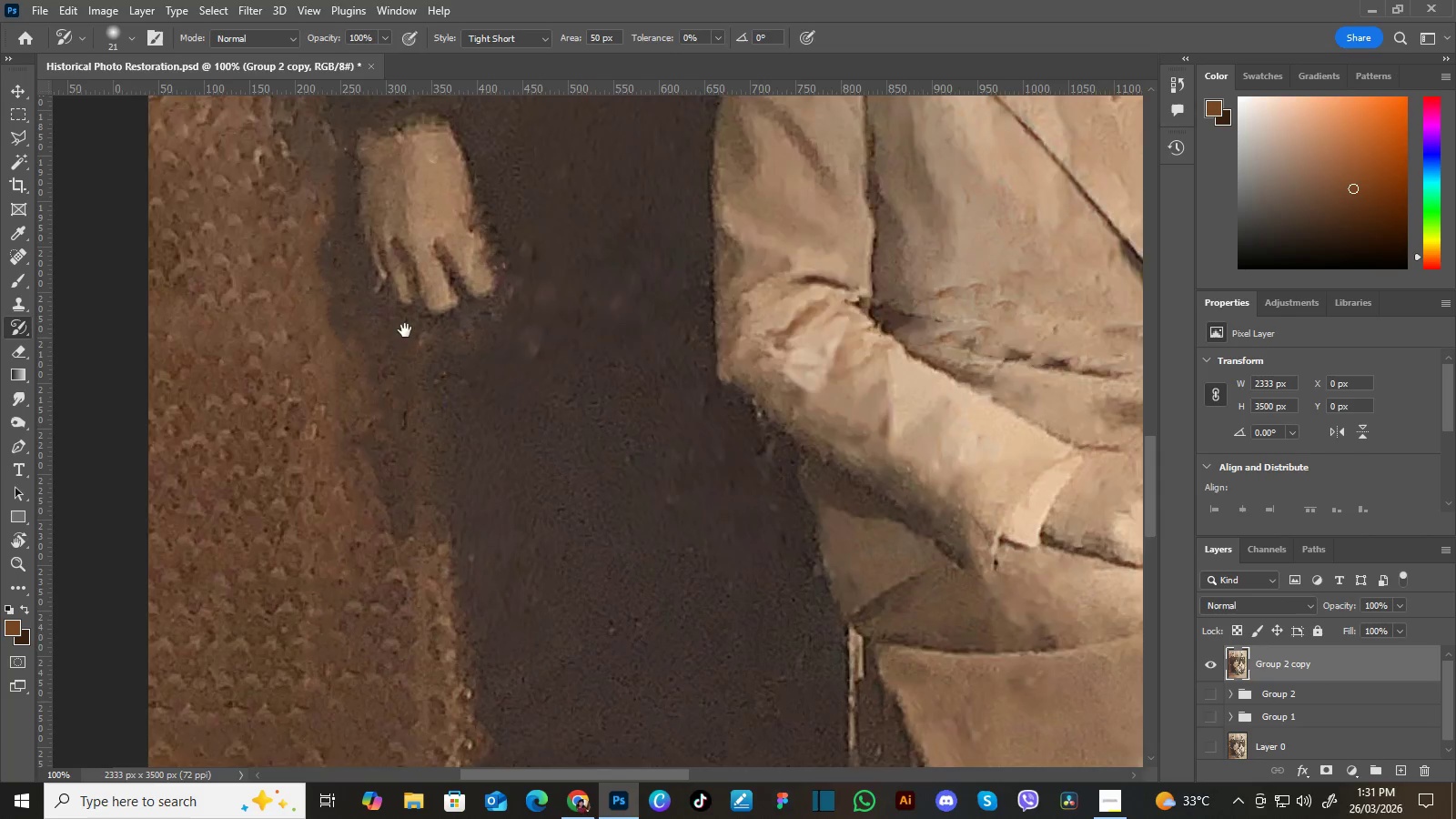 
hold_key(key=Space, duration=1.53)
 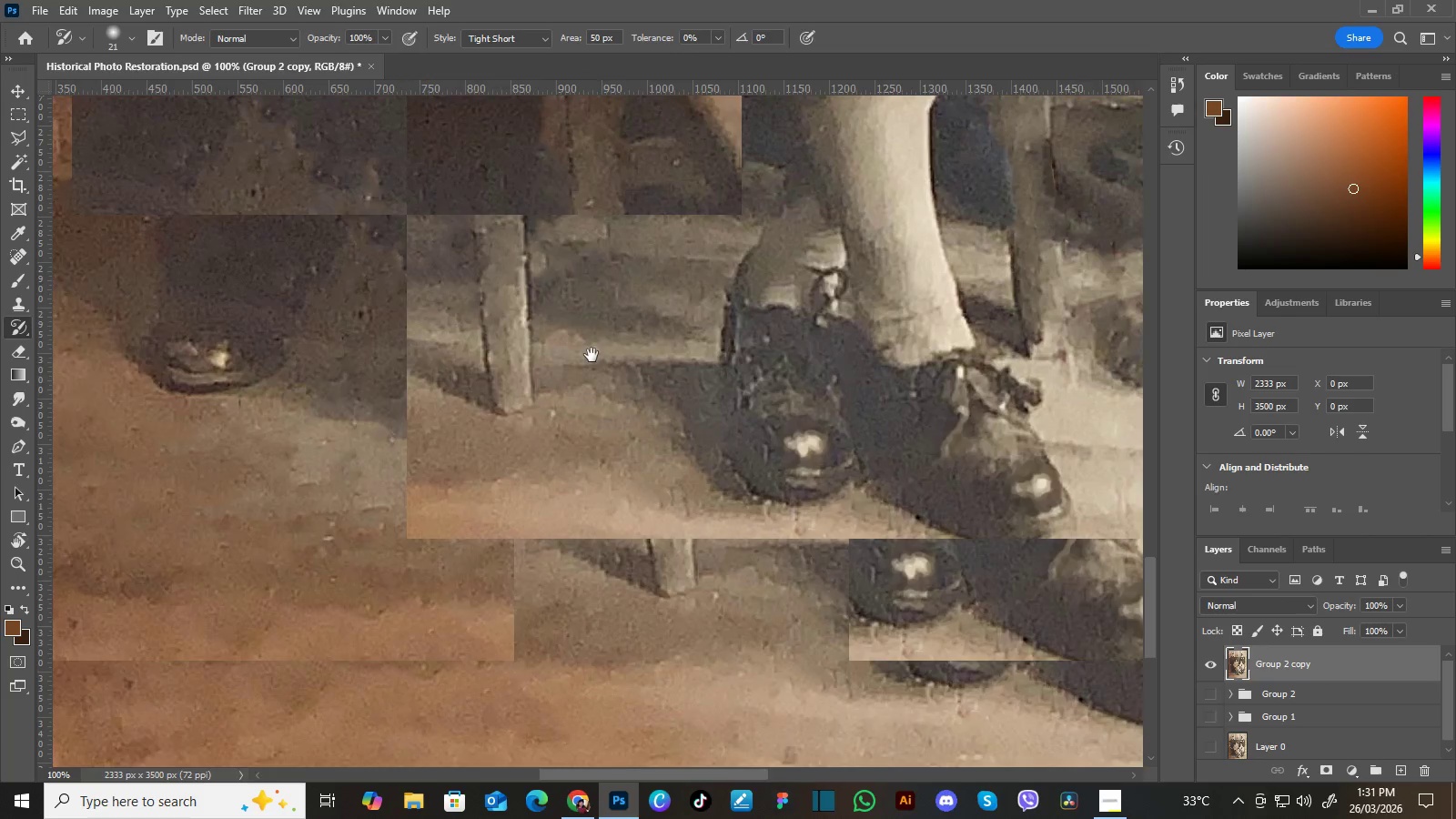 
left_click_drag(start_coordinate=[430, 410], to_coordinate=[397, 311])
 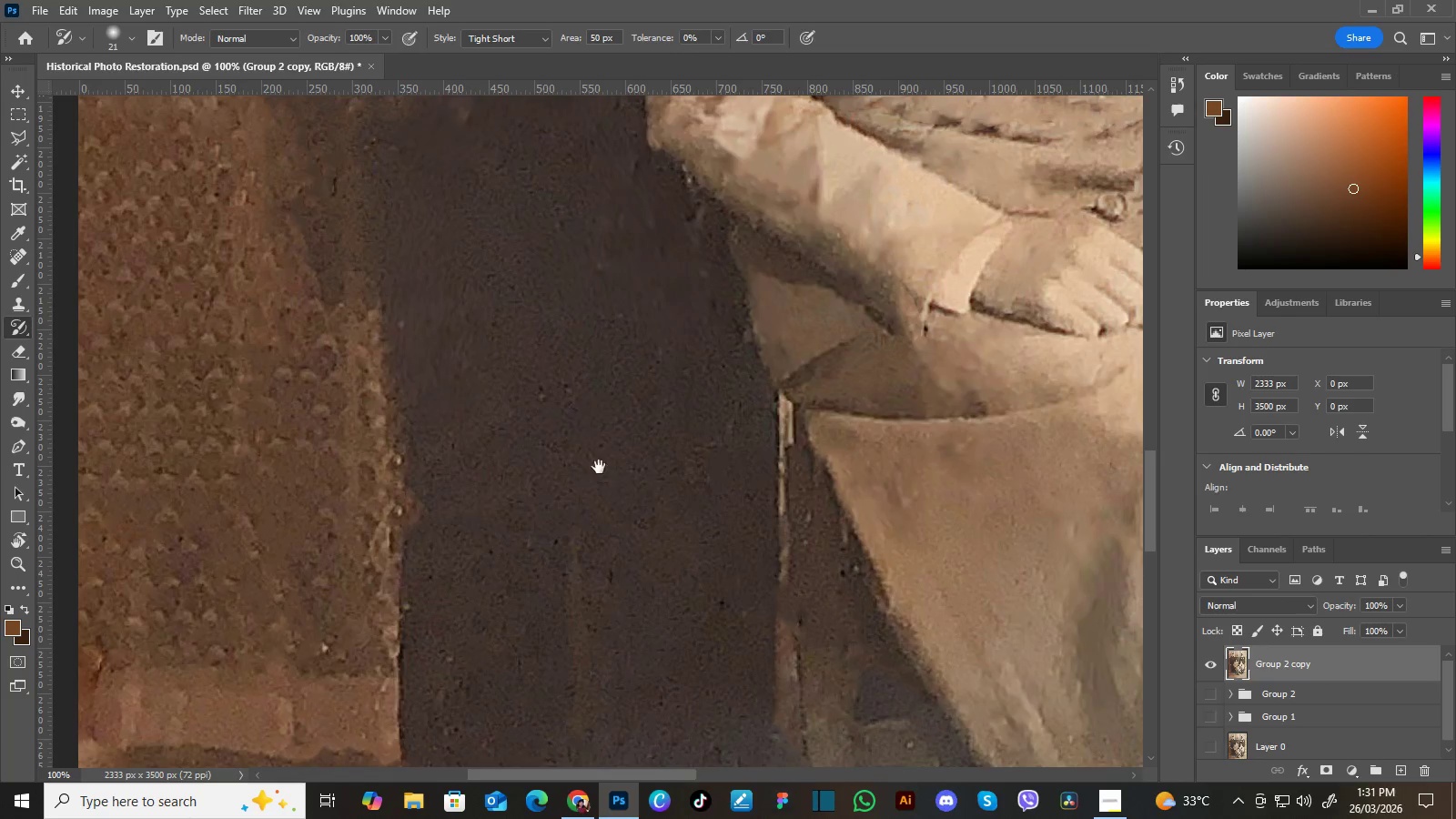 
left_click_drag(start_coordinate=[598, 484], to_coordinate=[555, 218])
 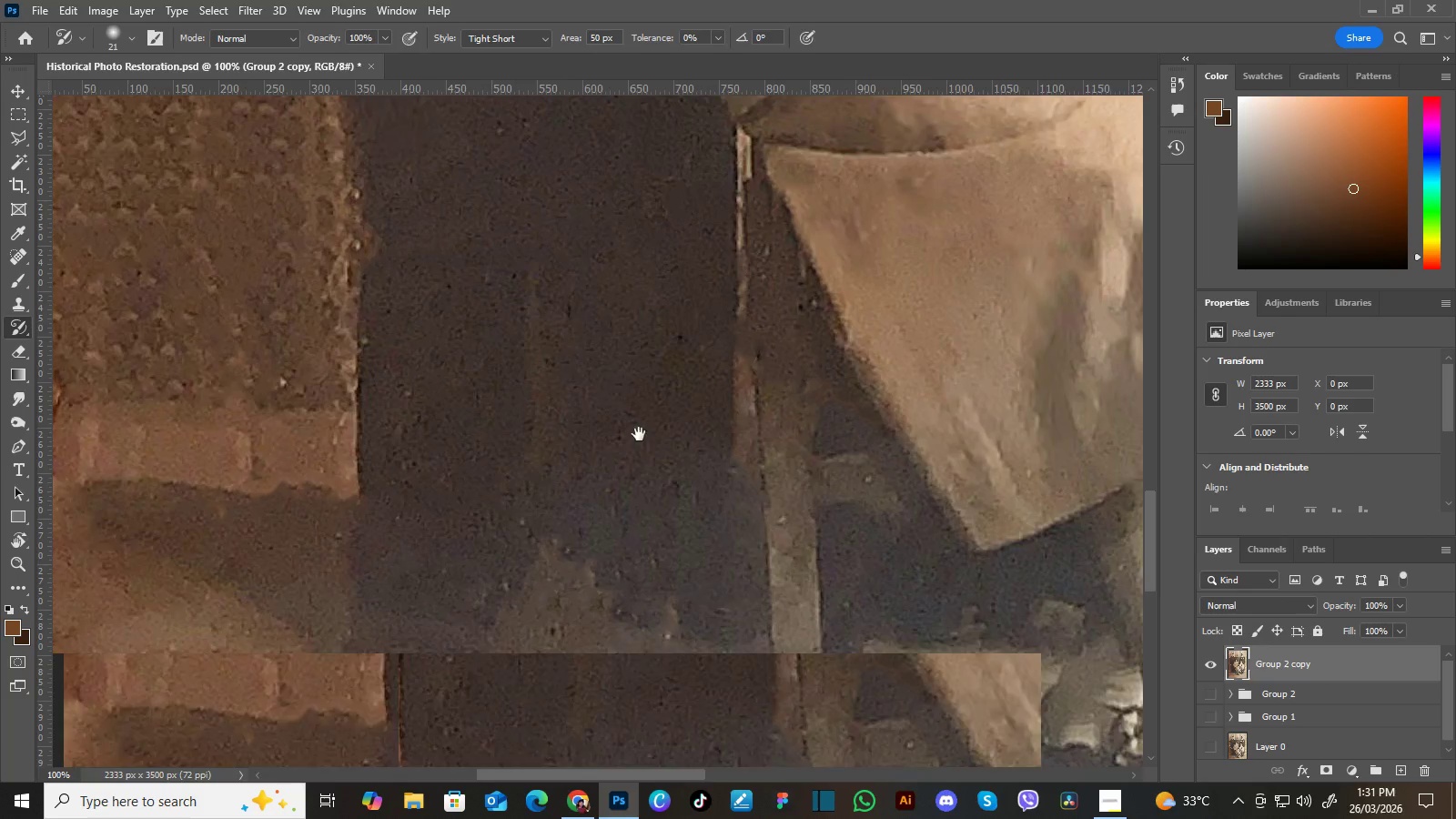 
left_click_drag(start_coordinate=[639, 434], to_coordinate=[502, 177])
 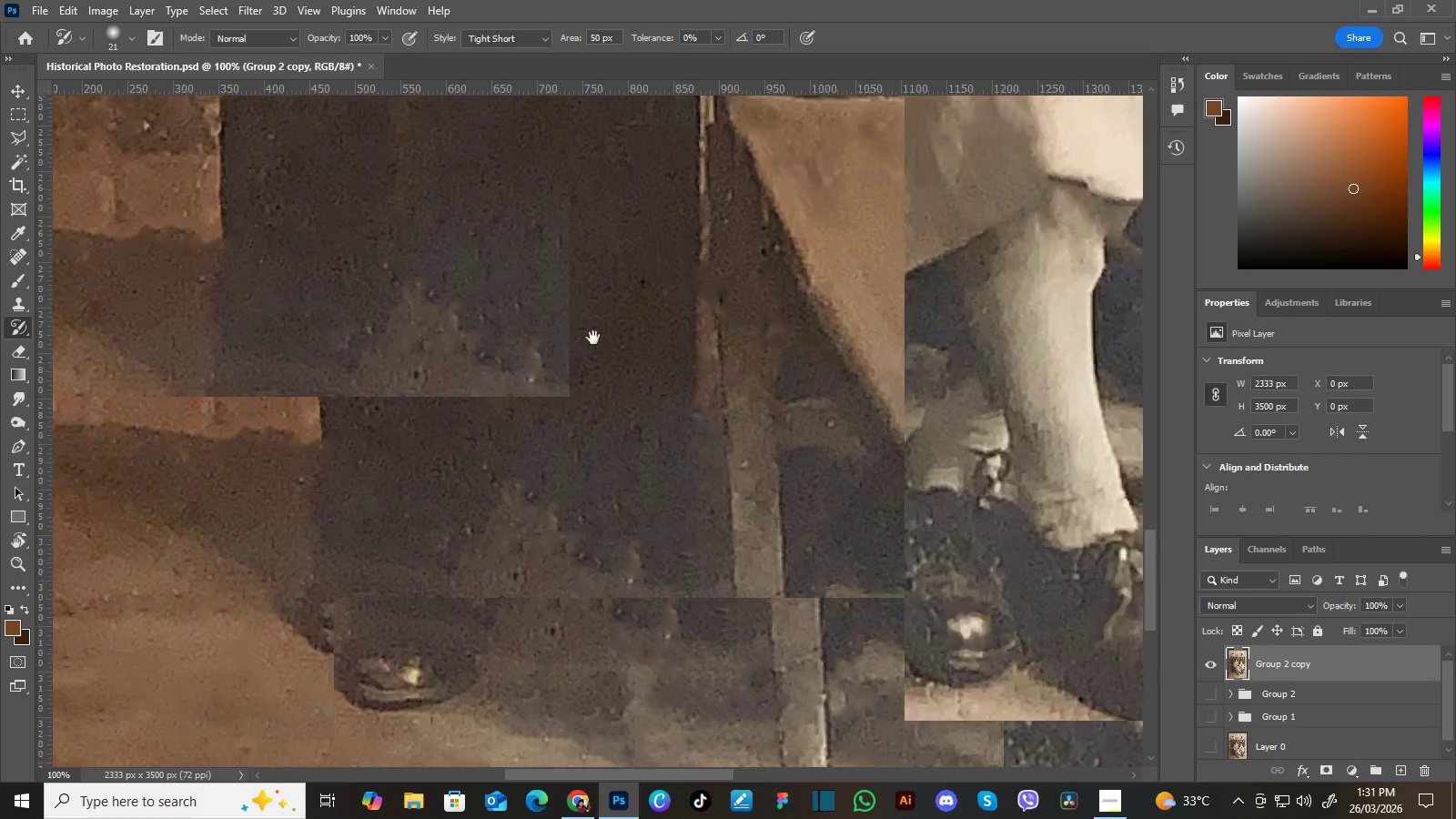 
hold_key(key=Space, duration=1.5)
 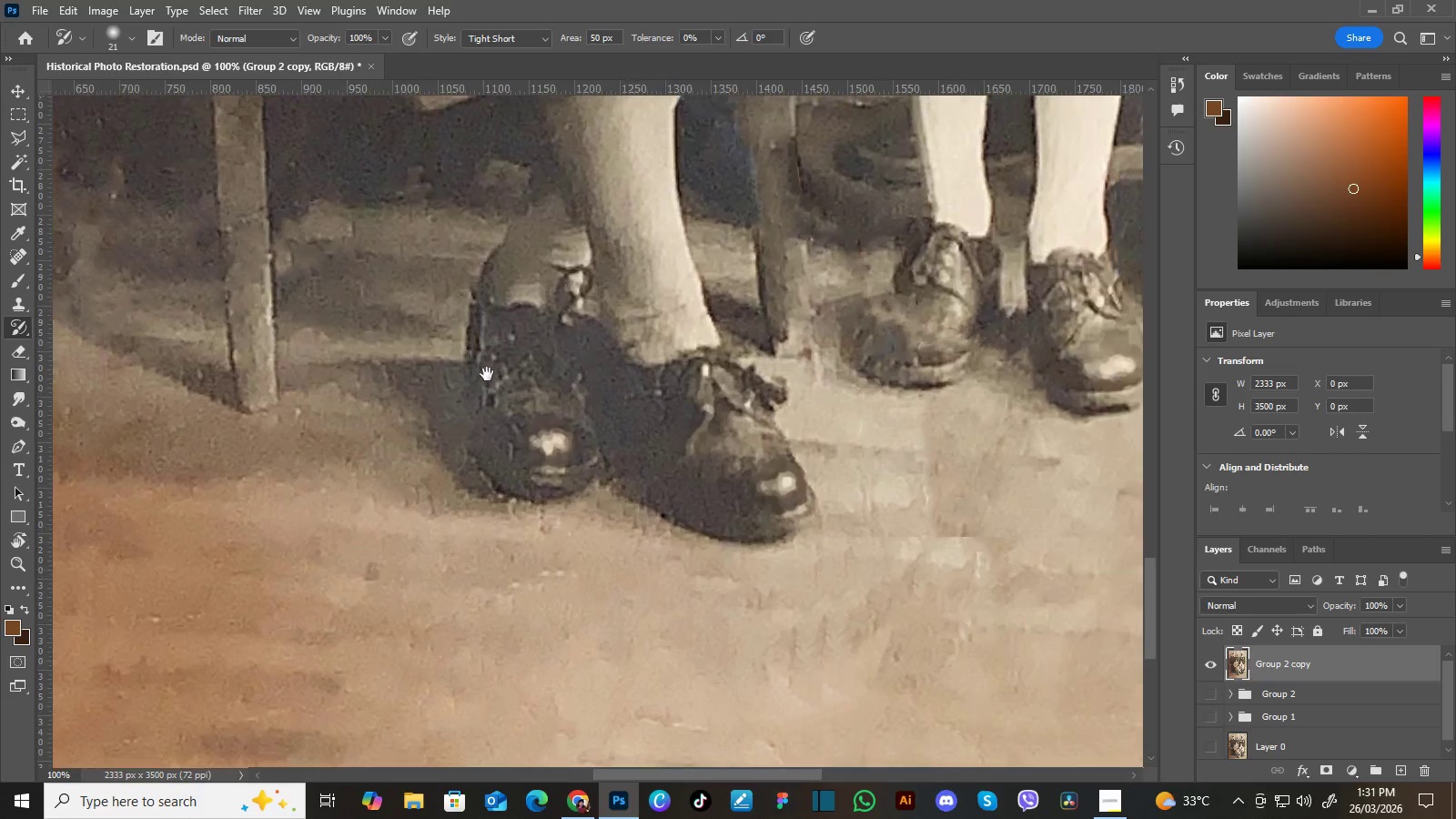 
left_click_drag(start_coordinate=[651, 399], to_coordinate=[488, 217])
 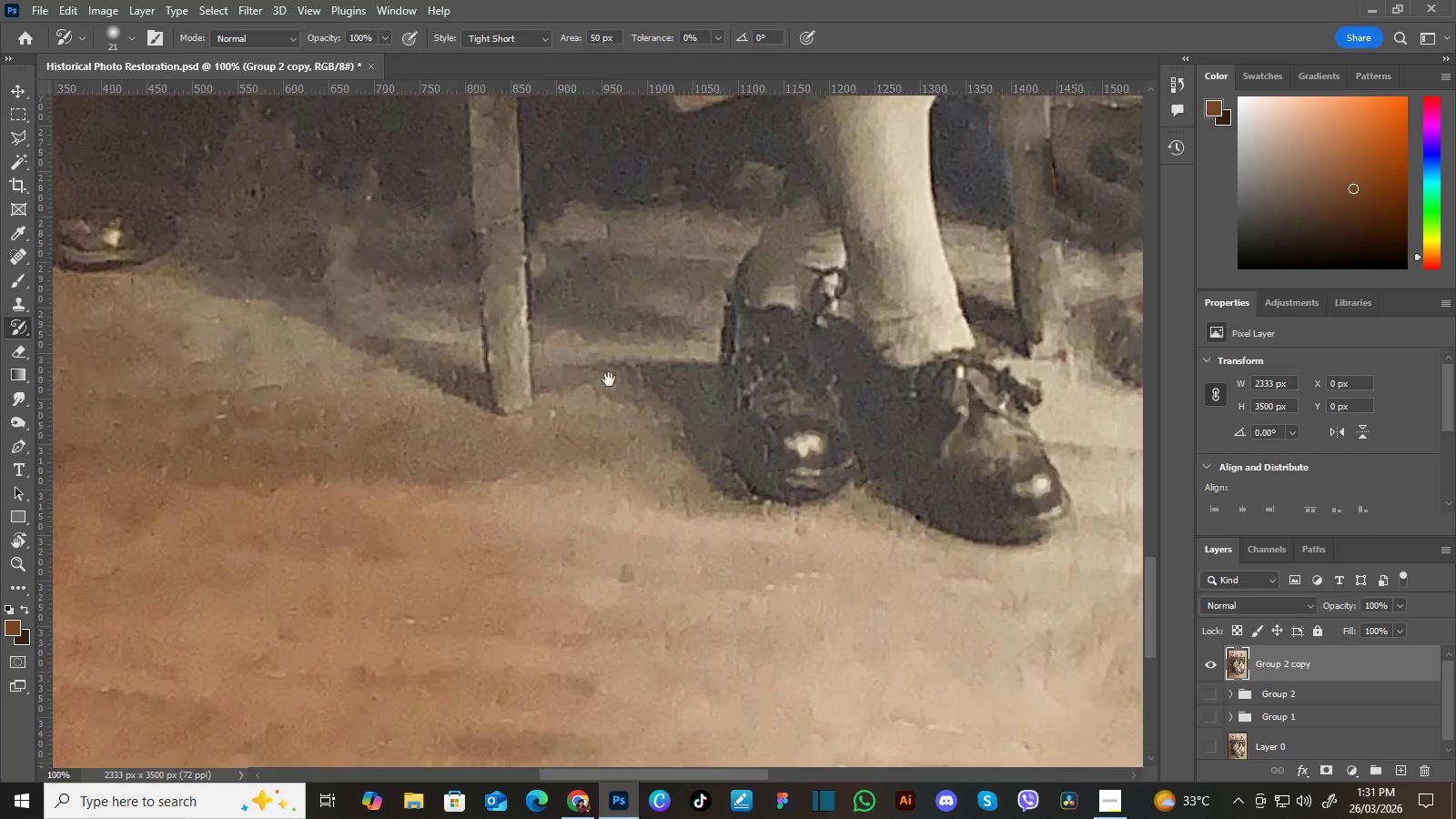 
left_click_drag(start_coordinate=[609, 379], to_coordinate=[567, 356])
 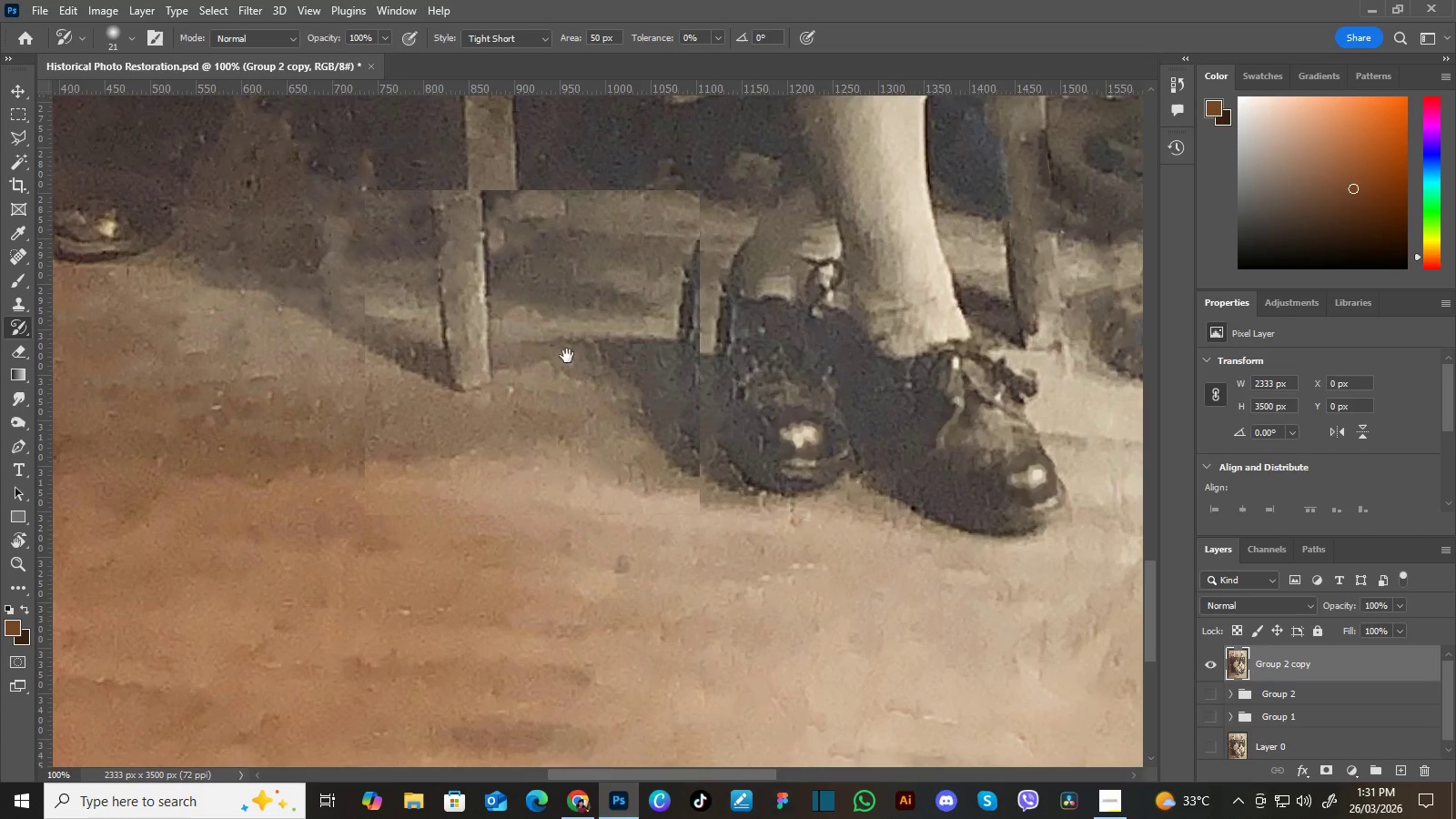 
left_click_drag(start_coordinate=[592, 337], to_coordinate=[496, 345])
 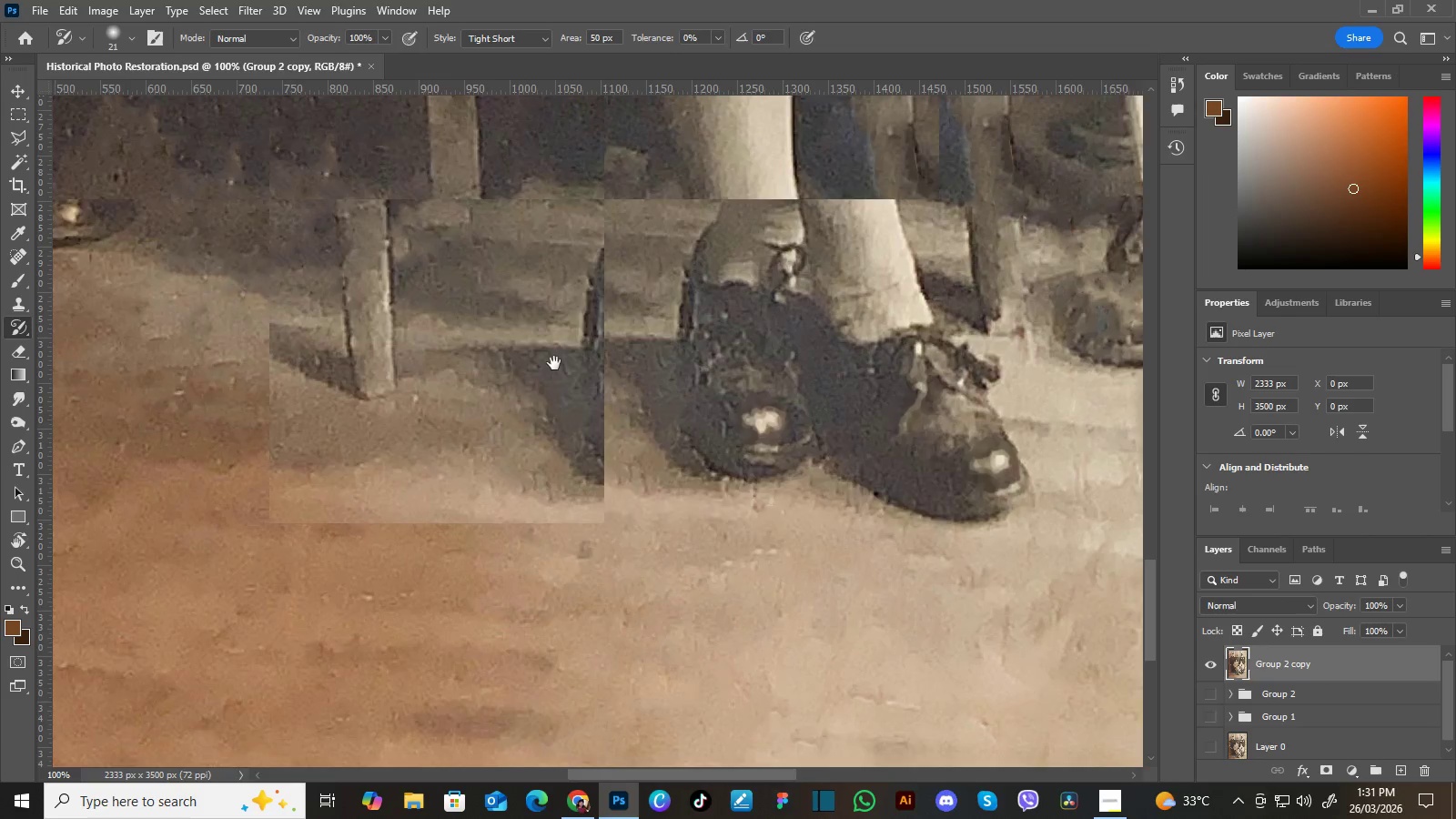 
hold_key(key=Space, duration=0.8)
 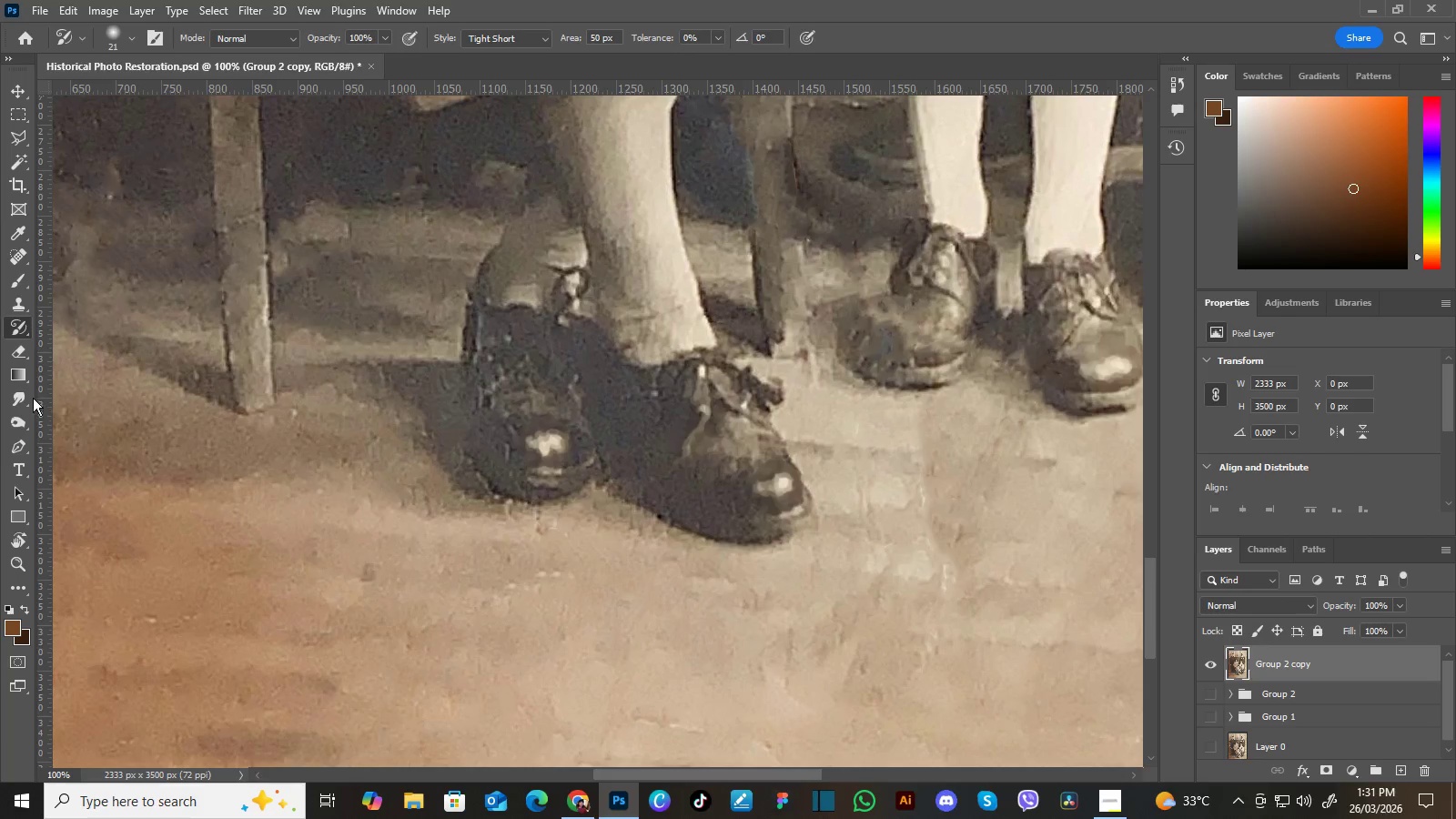 
left_click_drag(start_coordinate=[556, 364], to_coordinate=[469, 366])
 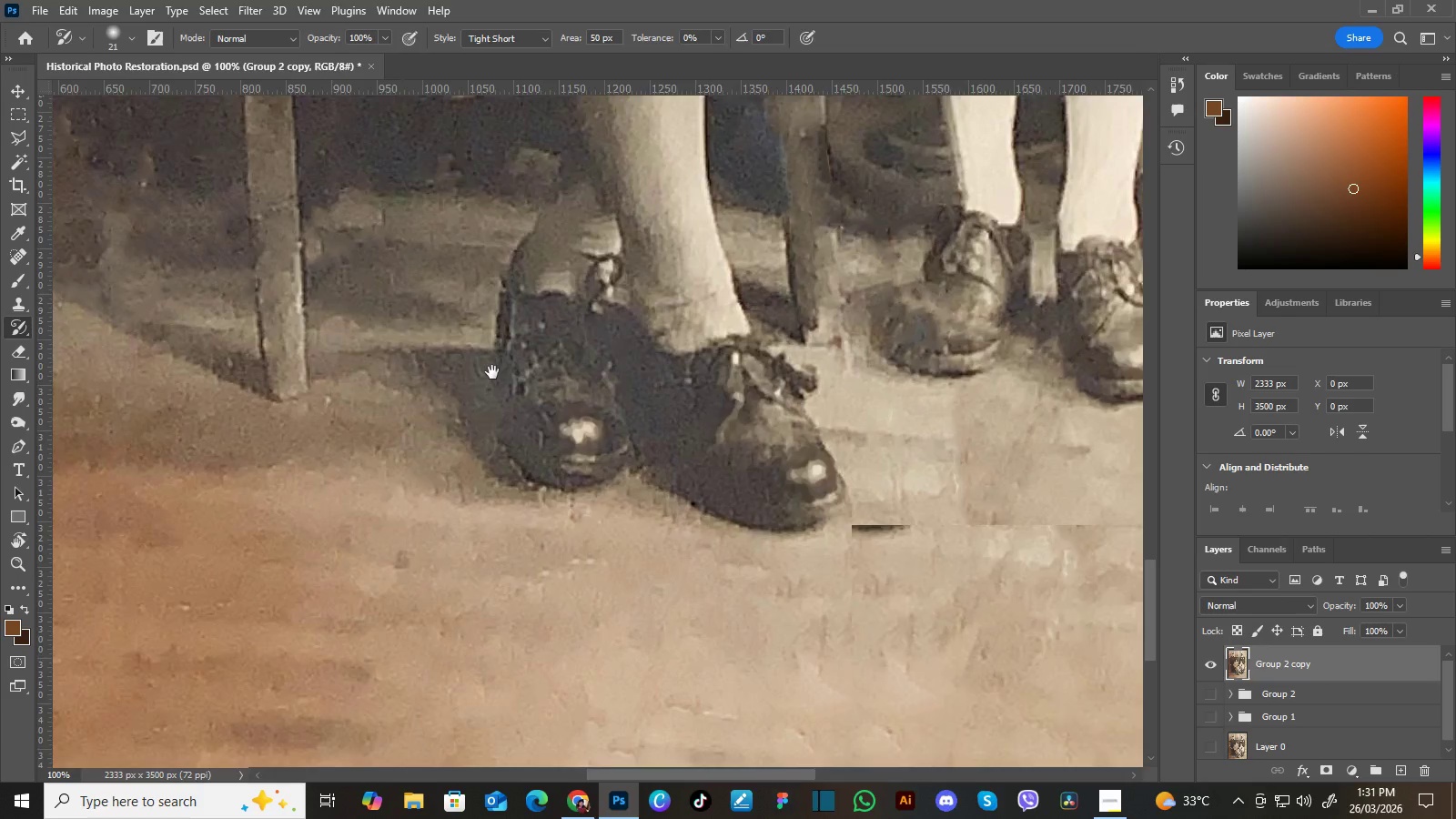 
left_click_drag(start_coordinate=[521, 361], to_coordinate=[487, 374])
 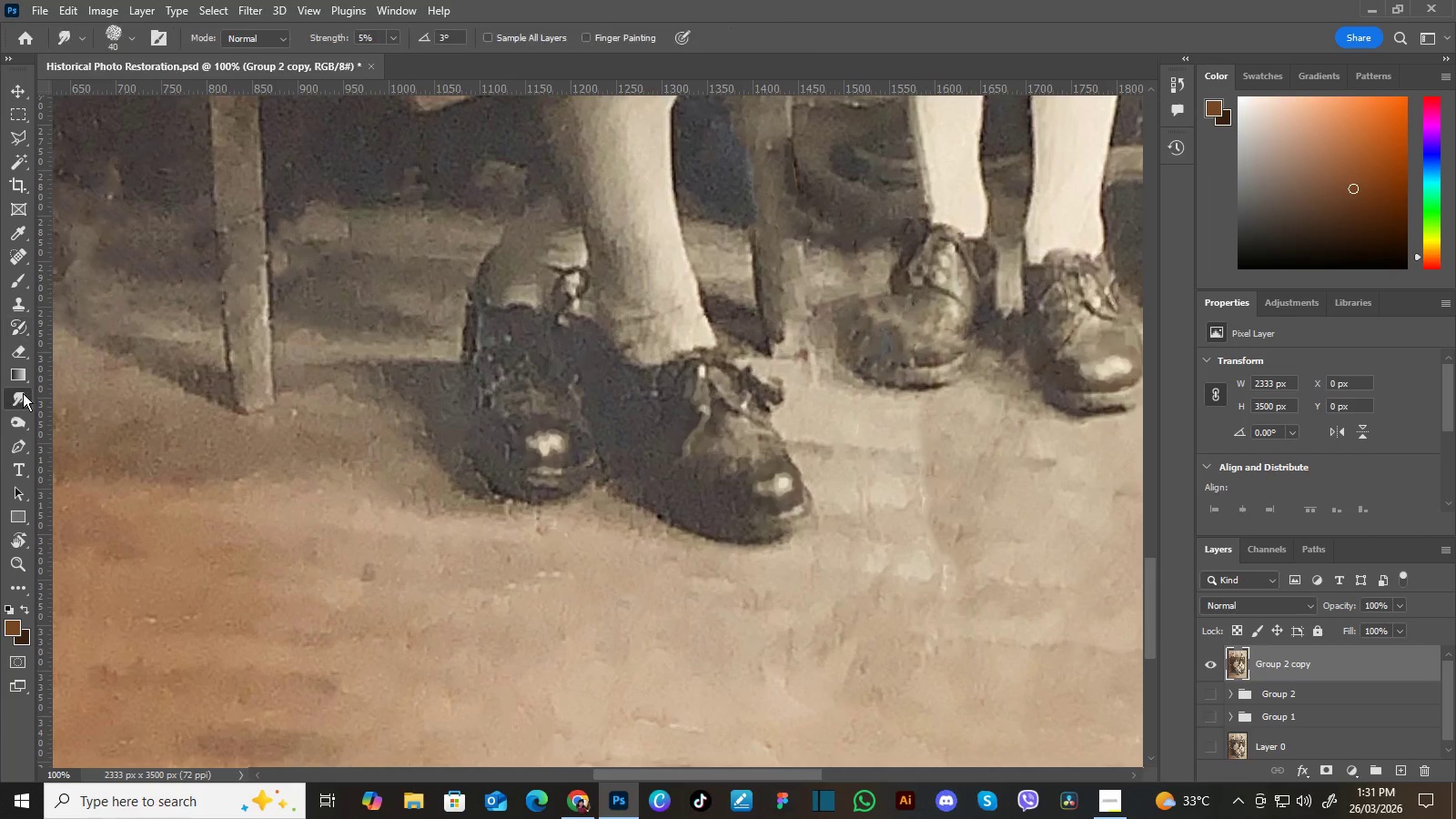 
left_click([23, 393])
 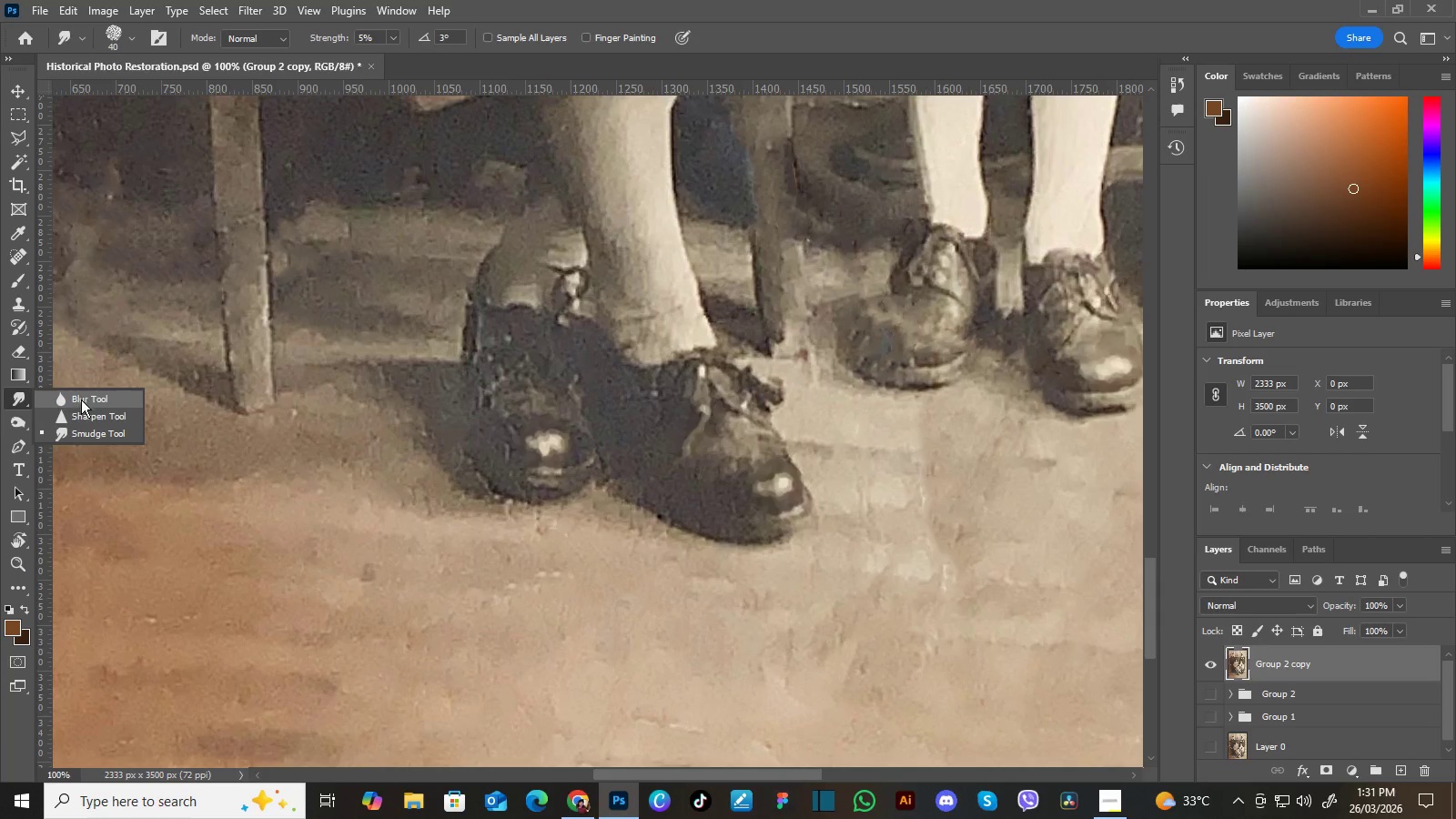 
left_click([85, 399])
 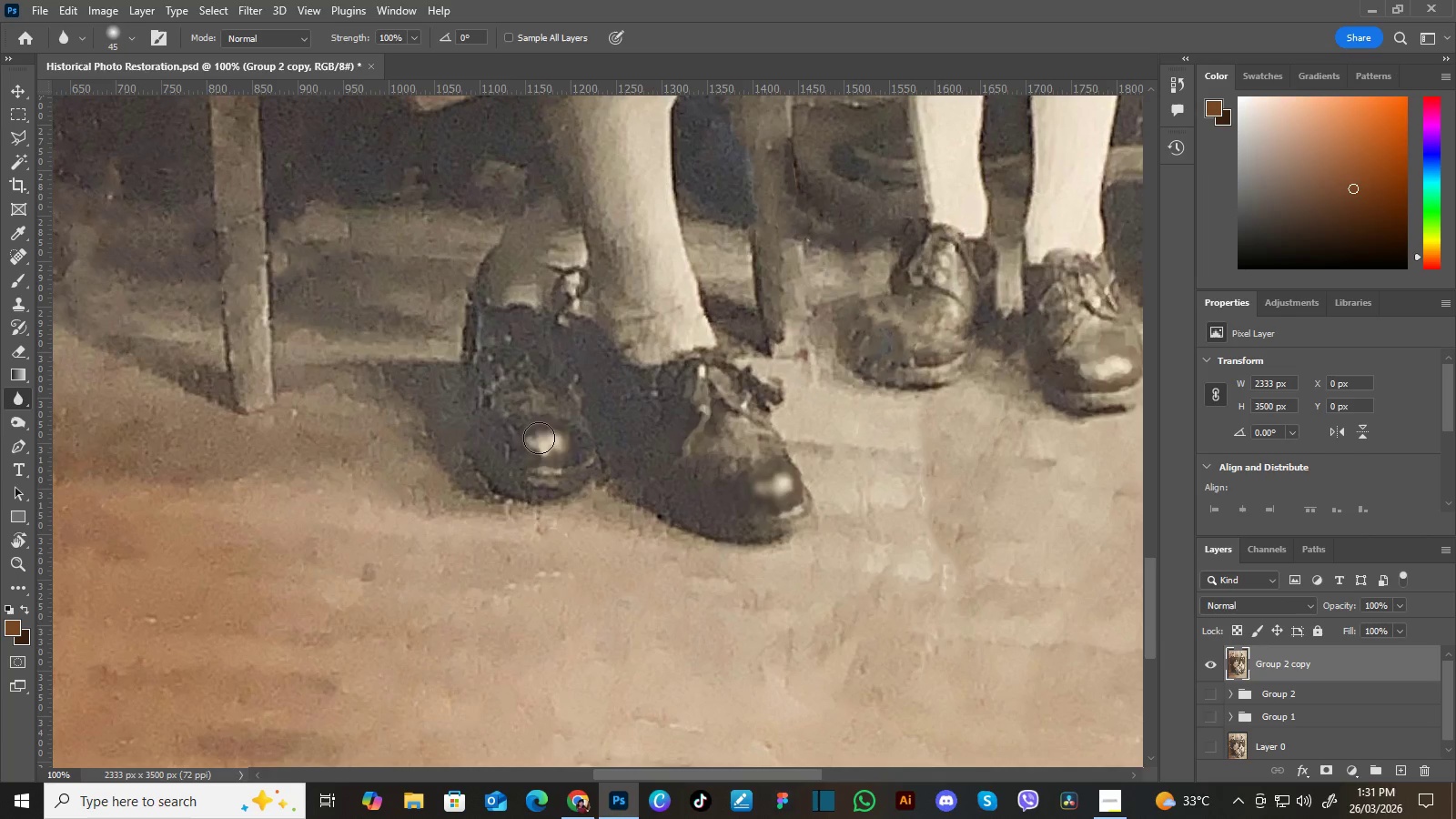 
wait(6.66)
 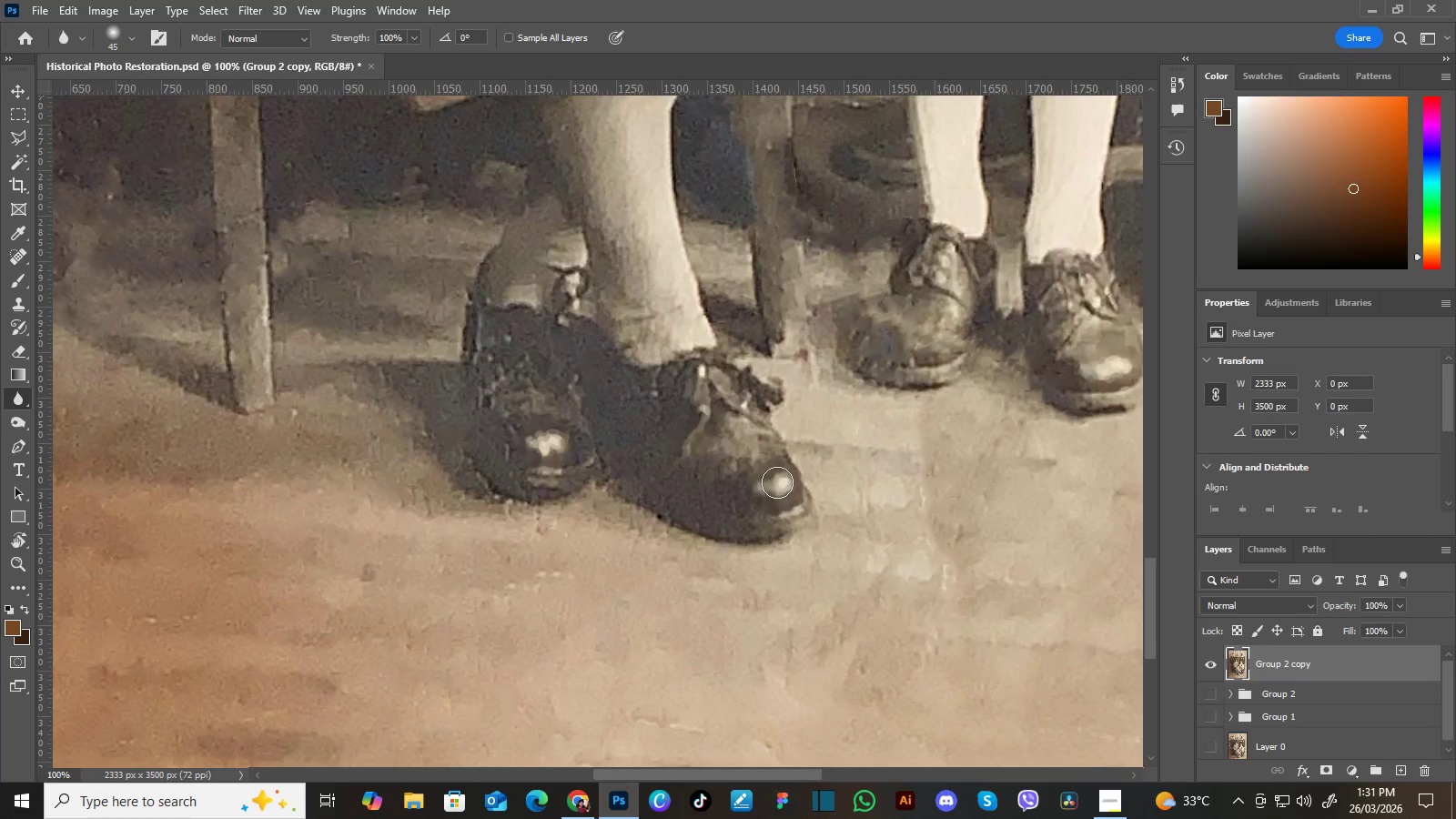 
hold_key(key=Space, duration=0.62)
 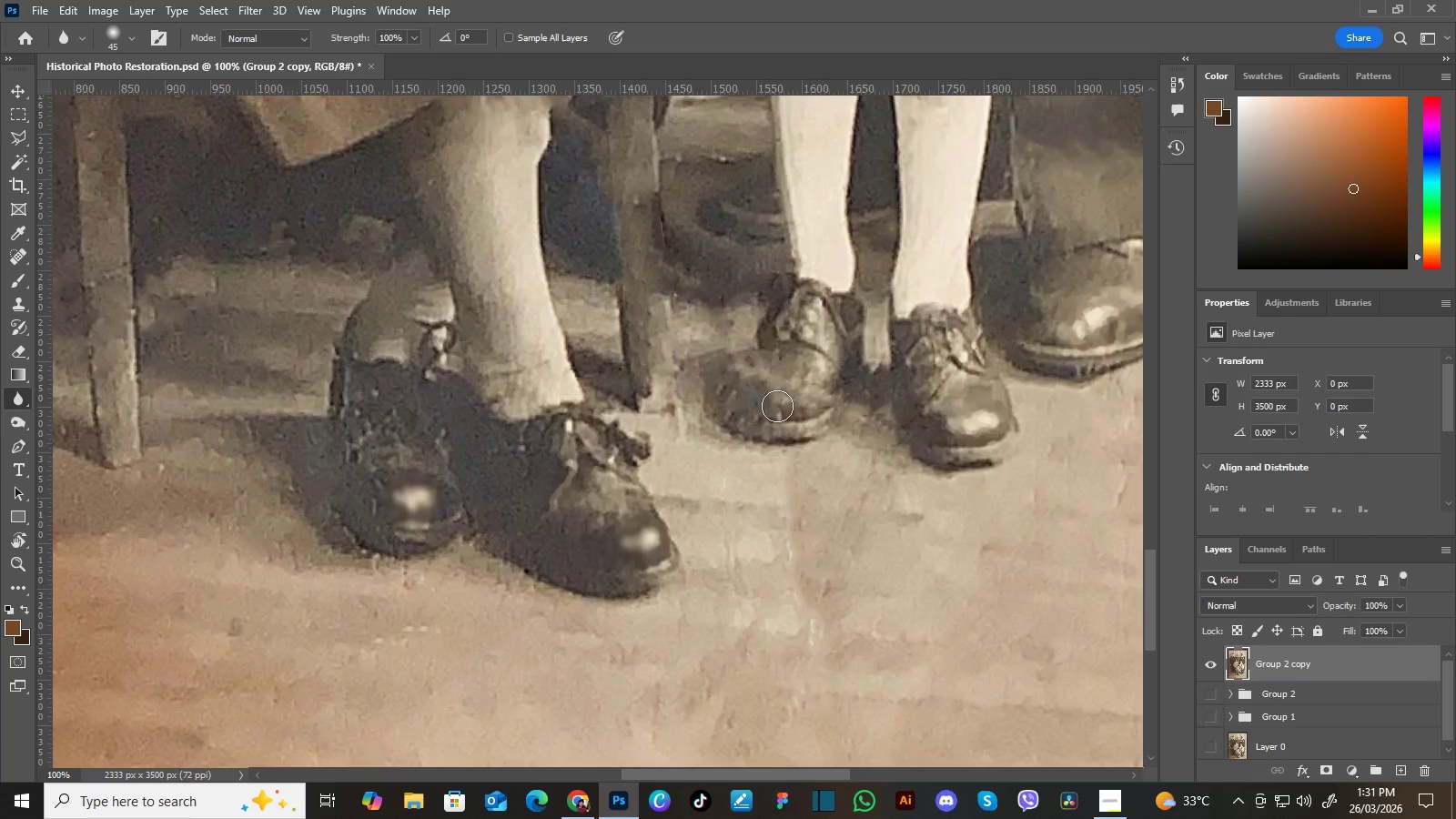 
left_click_drag(start_coordinate=[880, 397], to_coordinate=[747, 451])
 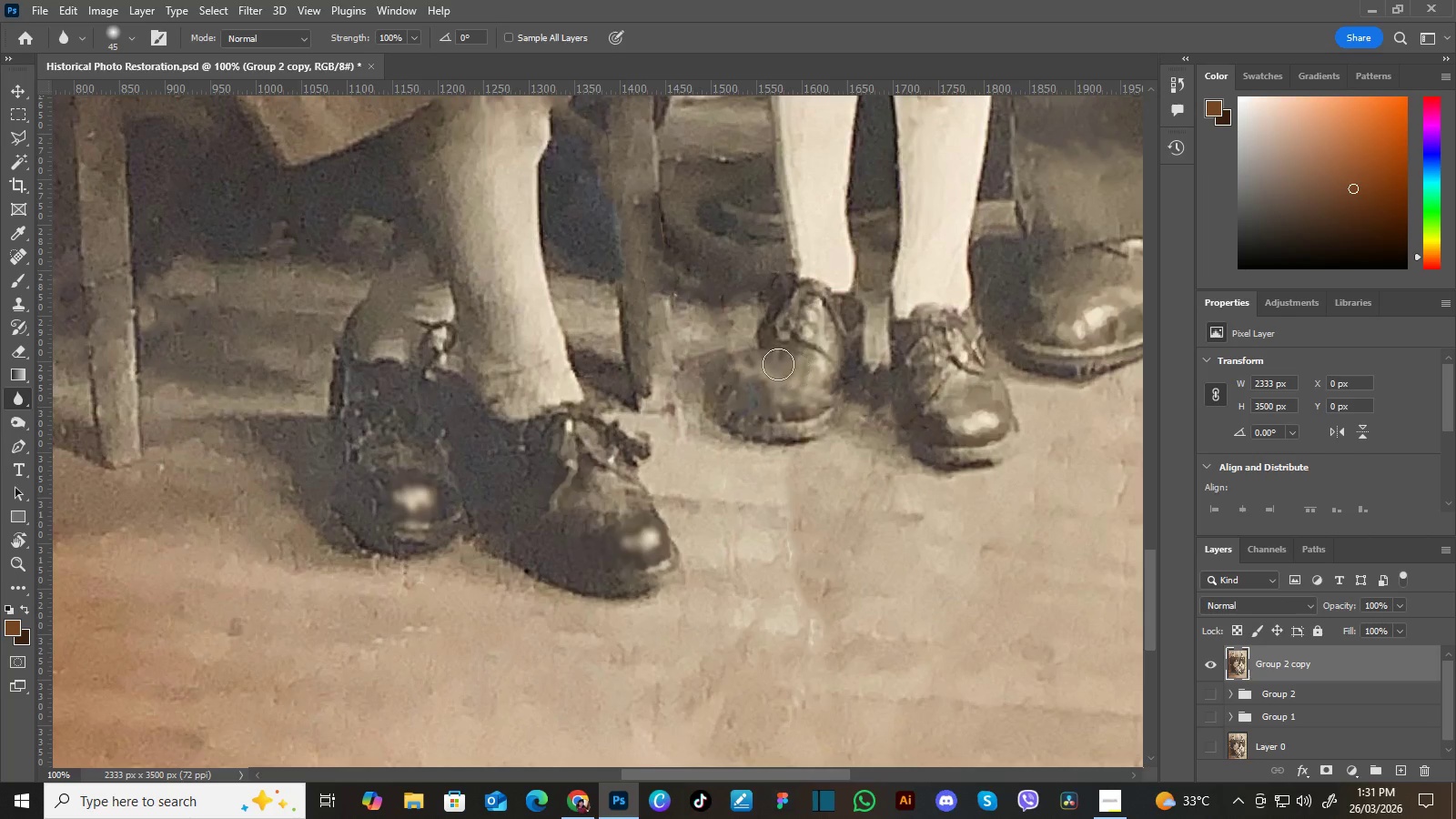 
hold_key(key=Space, duration=0.55)
 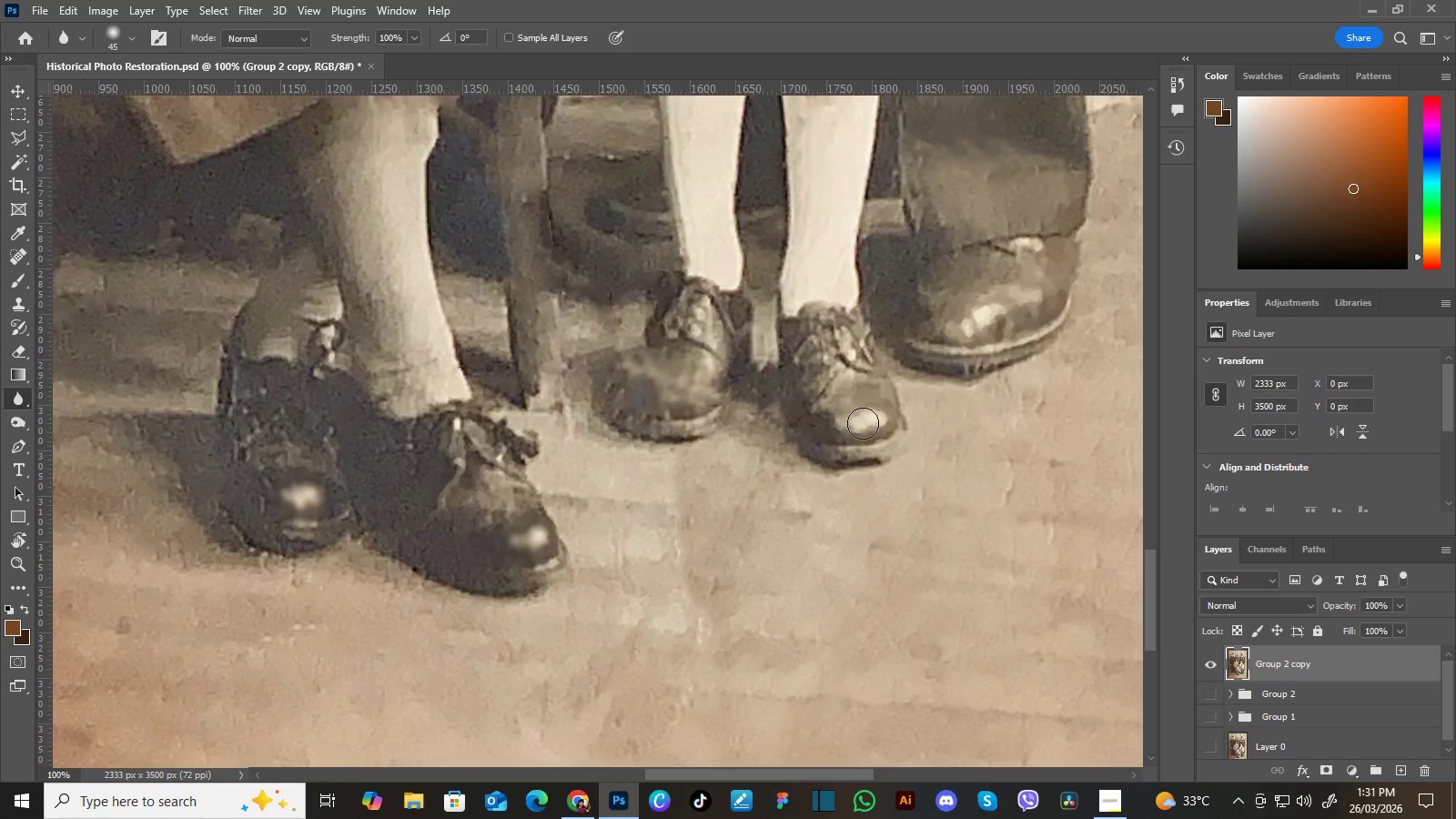 
left_click_drag(start_coordinate=[925, 441], to_coordinate=[814, 440])
 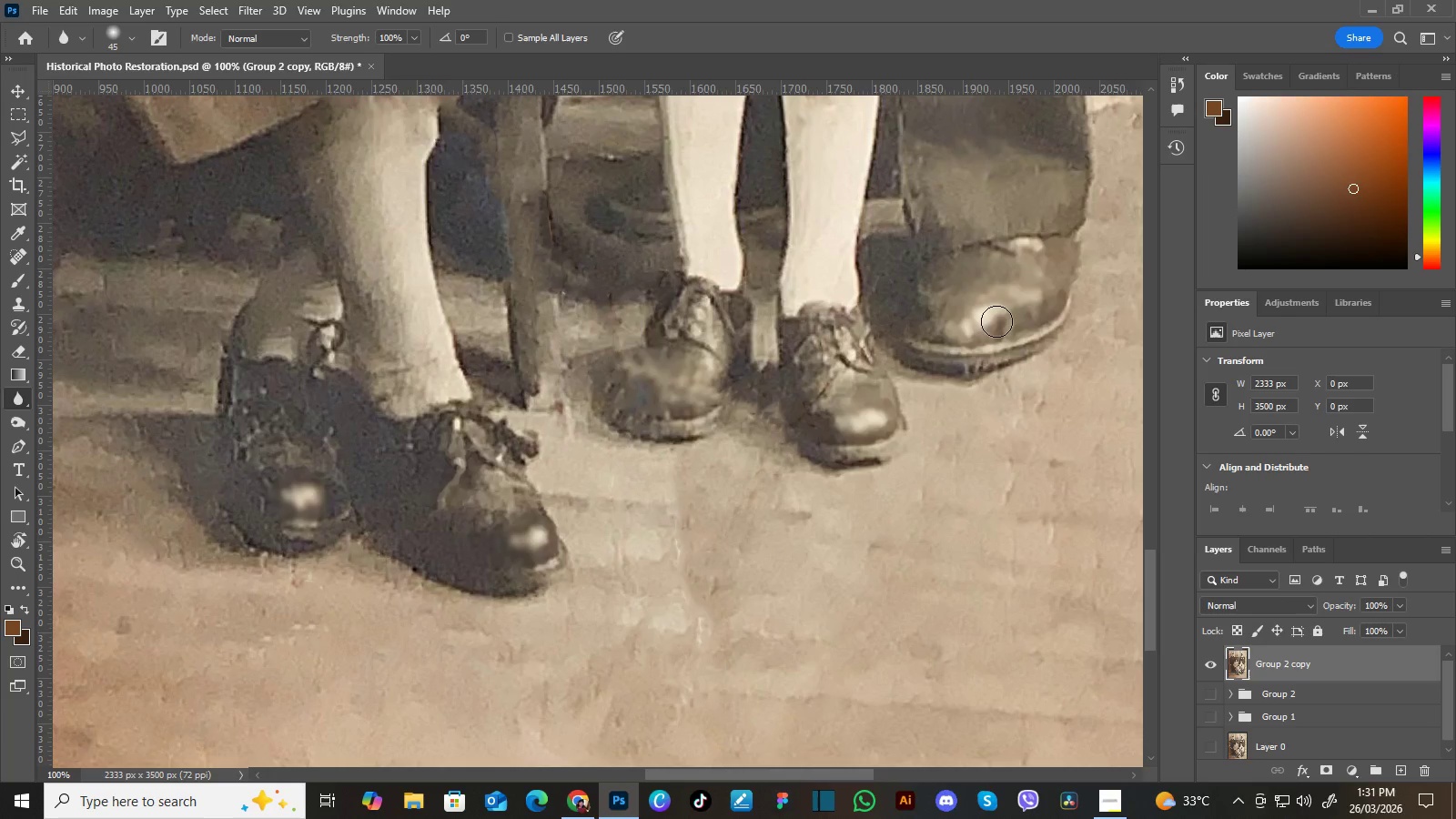 
wait(7.78)
 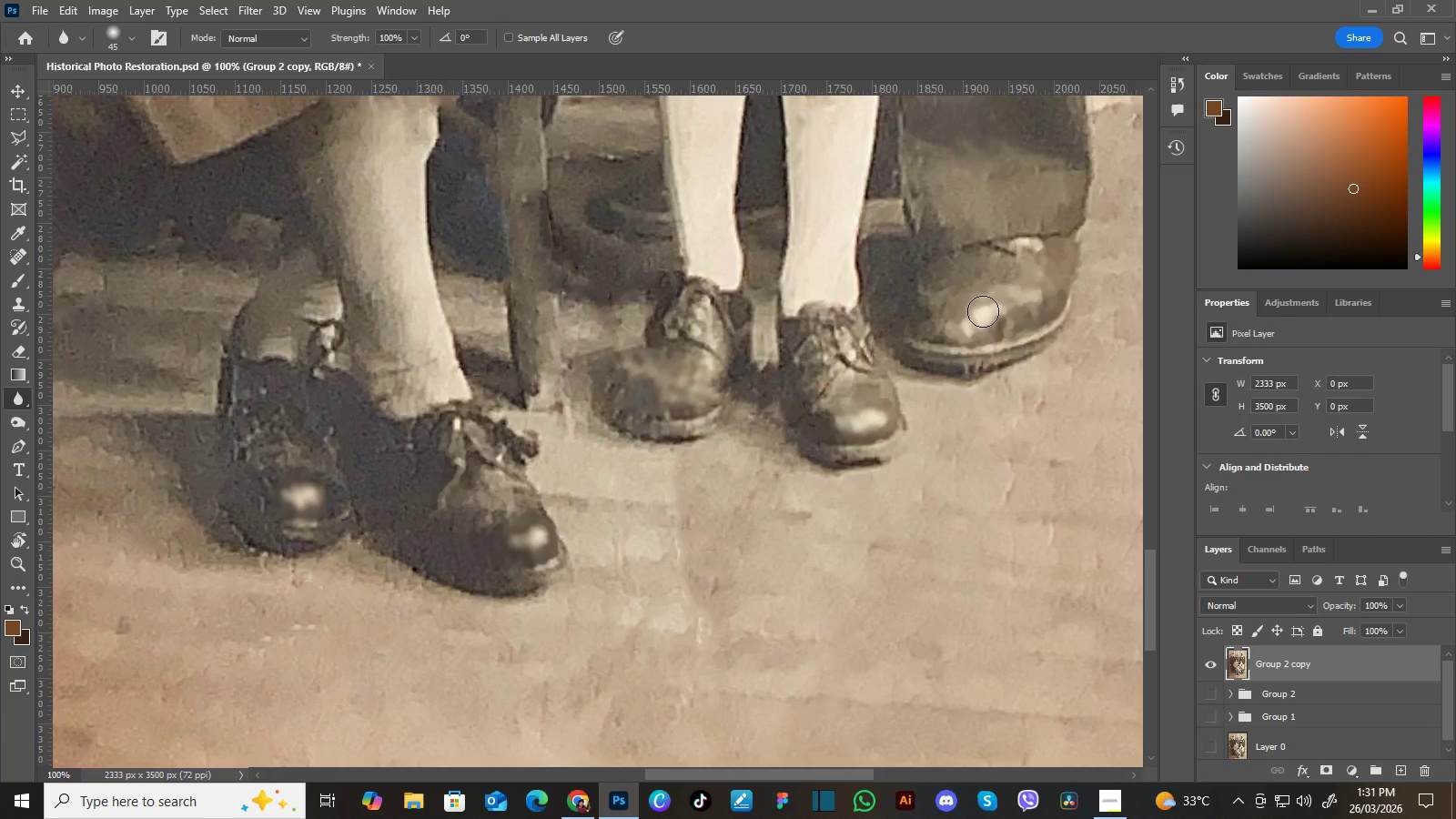 
hold_key(key=Space, duration=0.64)
 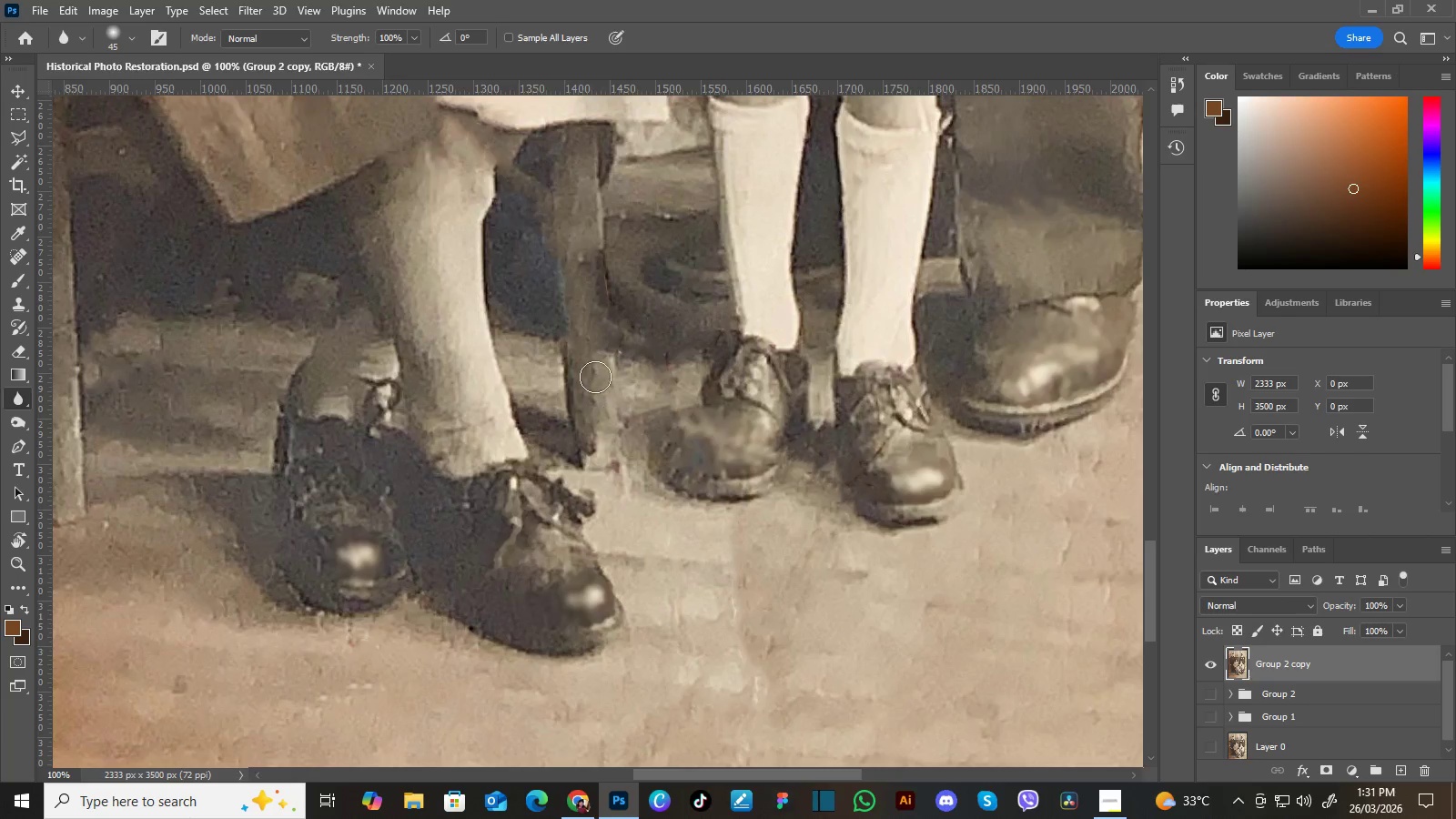 
left_click_drag(start_coordinate=[679, 490], to_coordinate=[735, 550])
 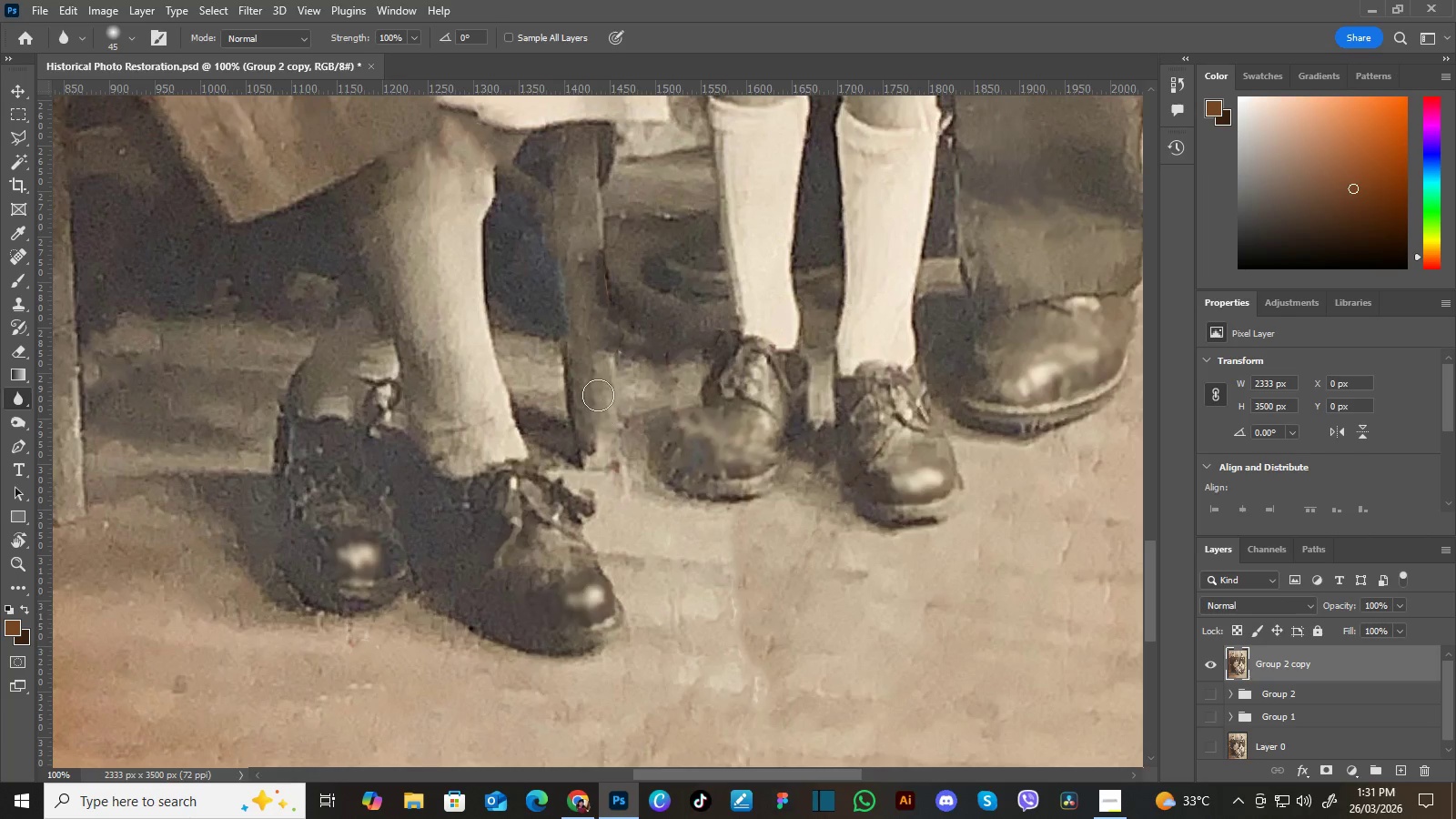 
hold_key(key=Space, duration=0.45)
 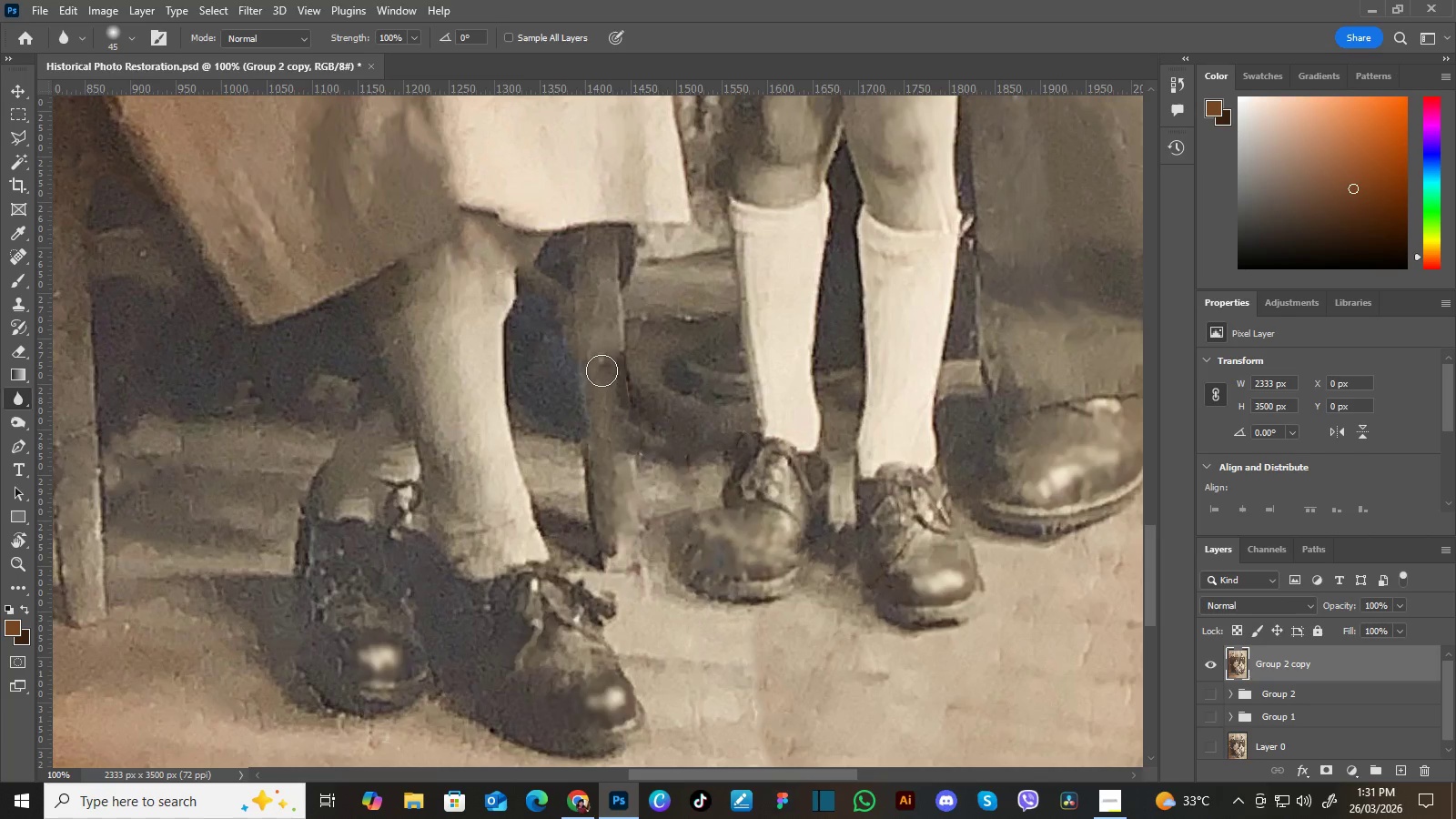 
left_click_drag(start_coordinate=[585, 295], to_coordinate=[606, 396])
 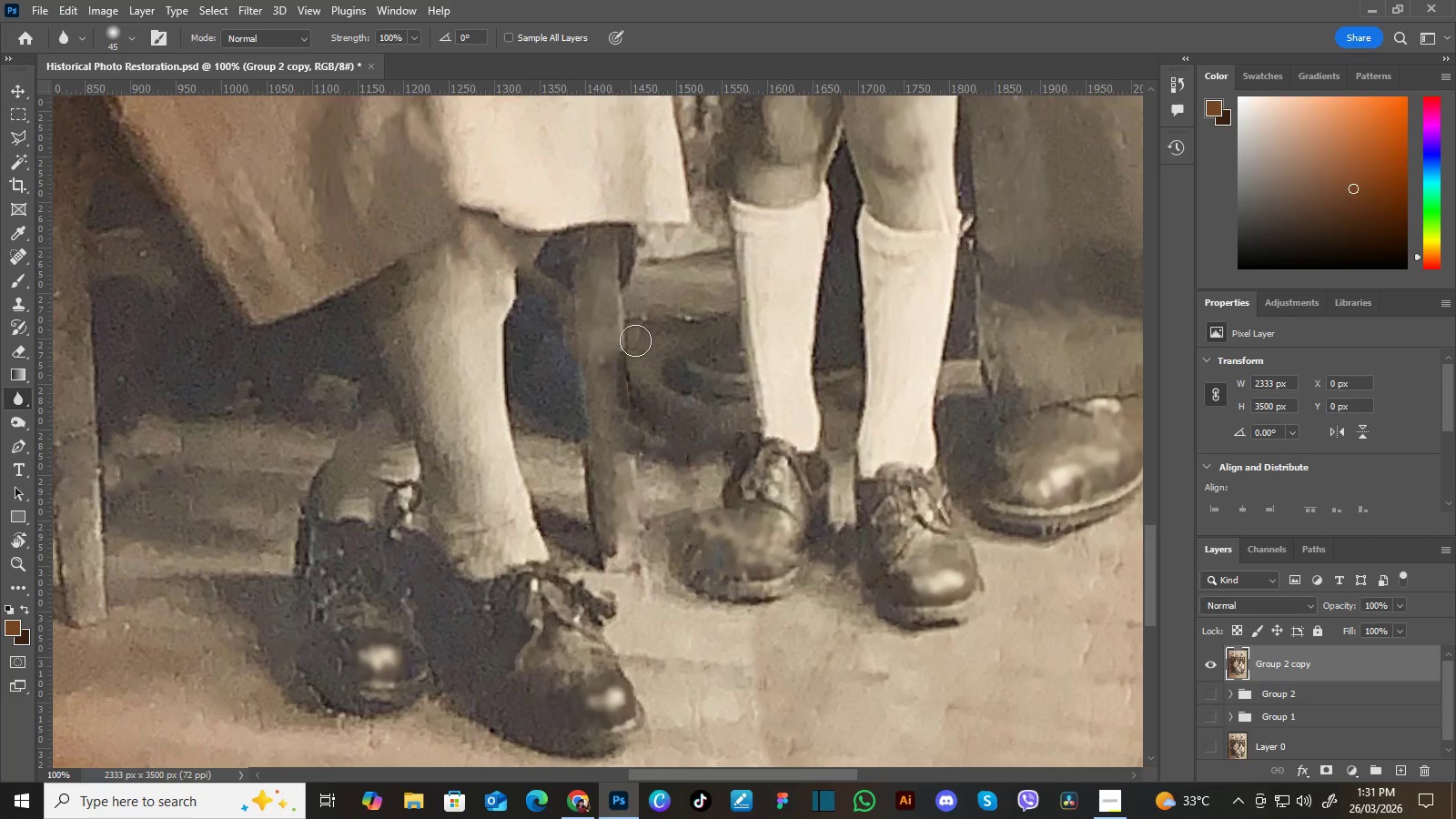 
key(Control+Minus)
 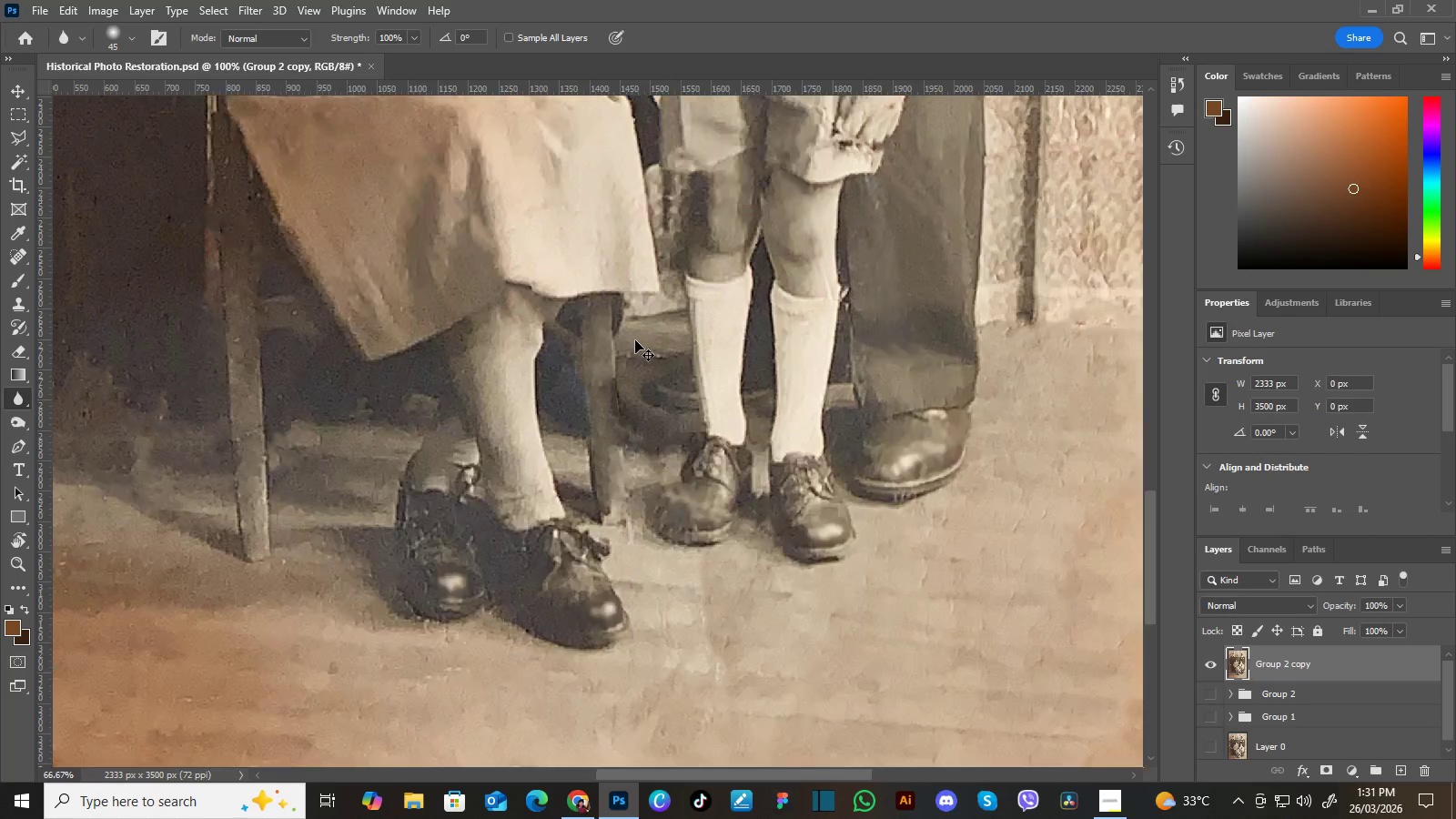 
key(Control+Minus)
 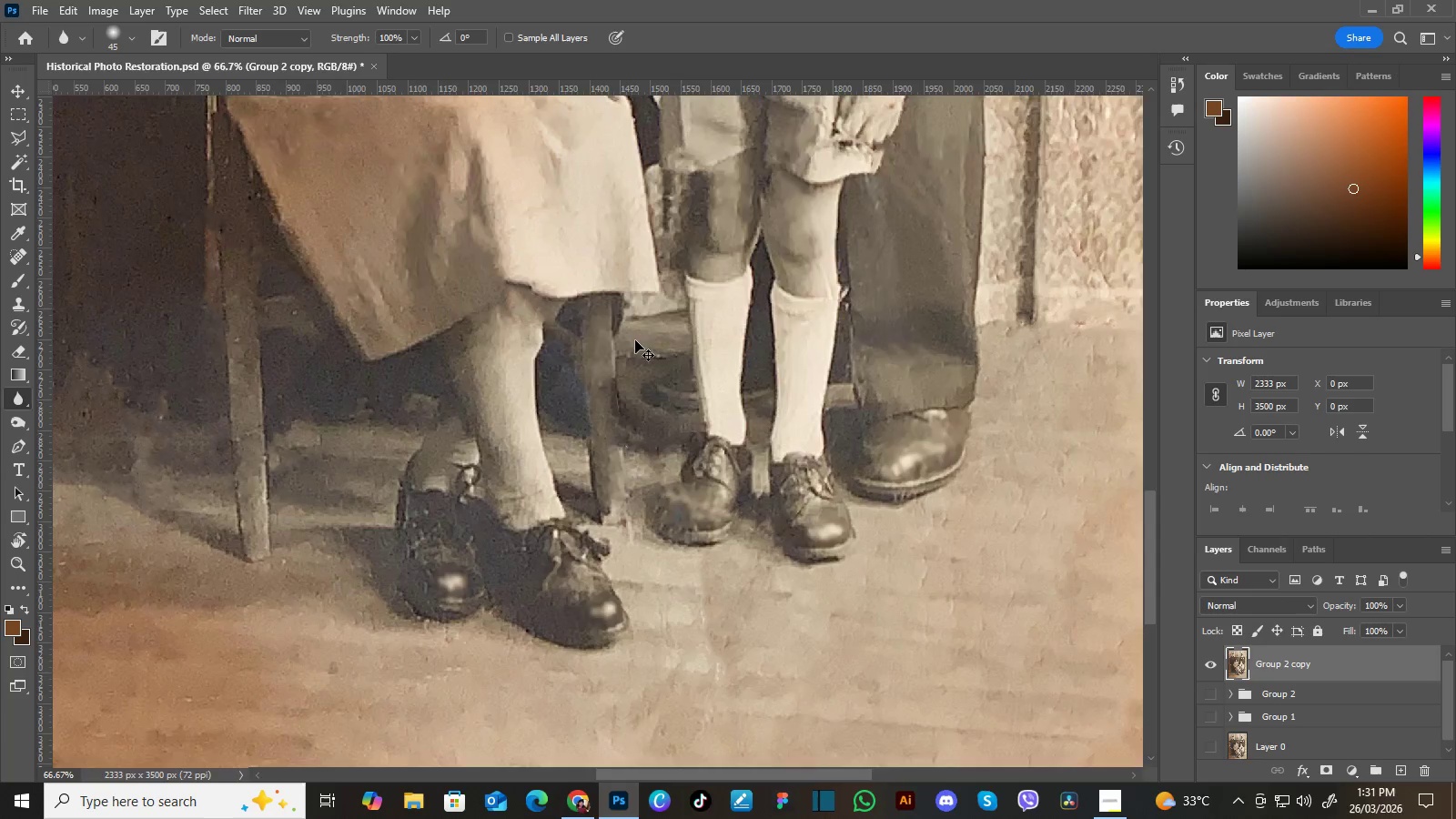 
key(Control+Minus)
 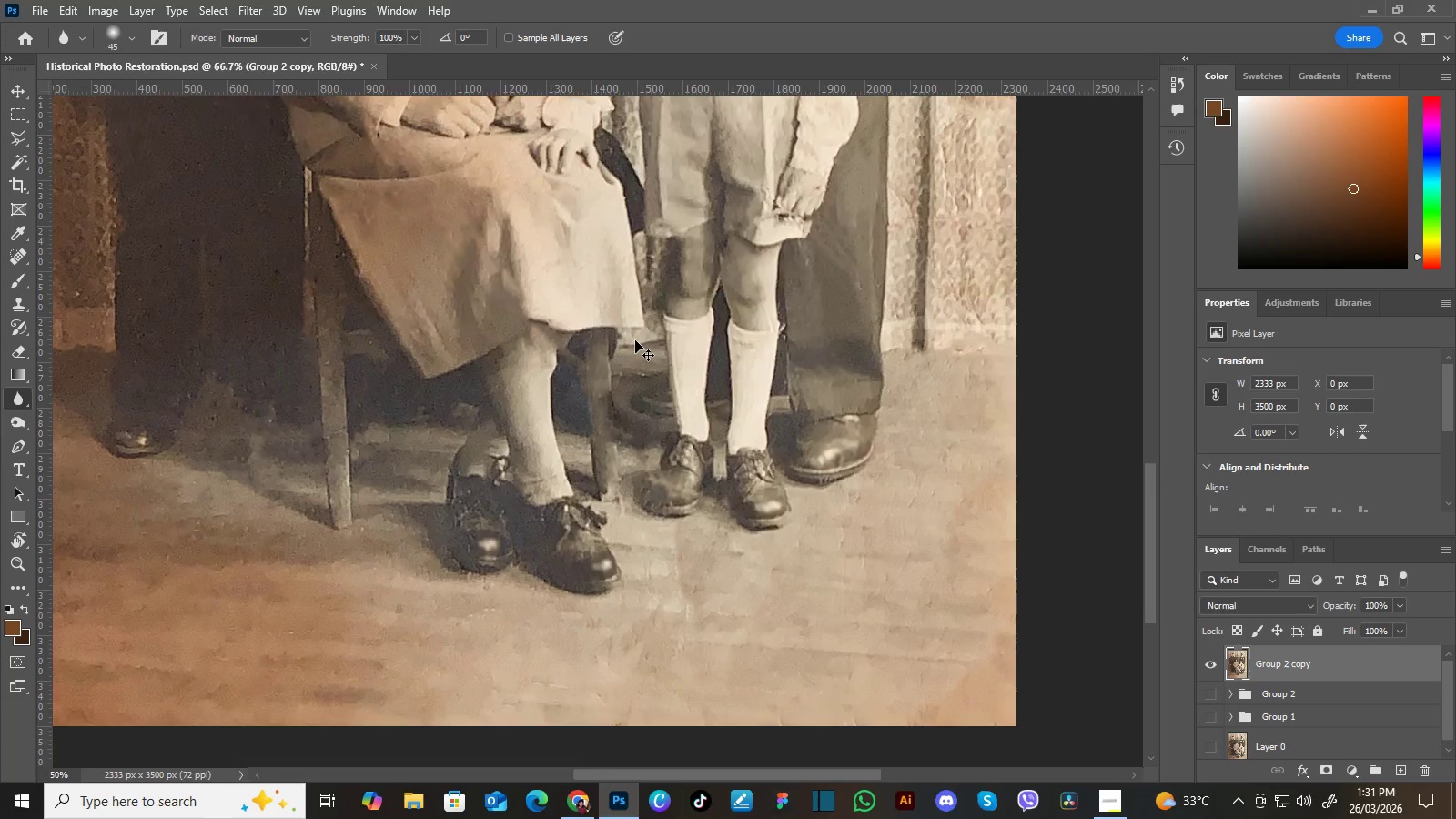 
key(Control+Minus)
 